 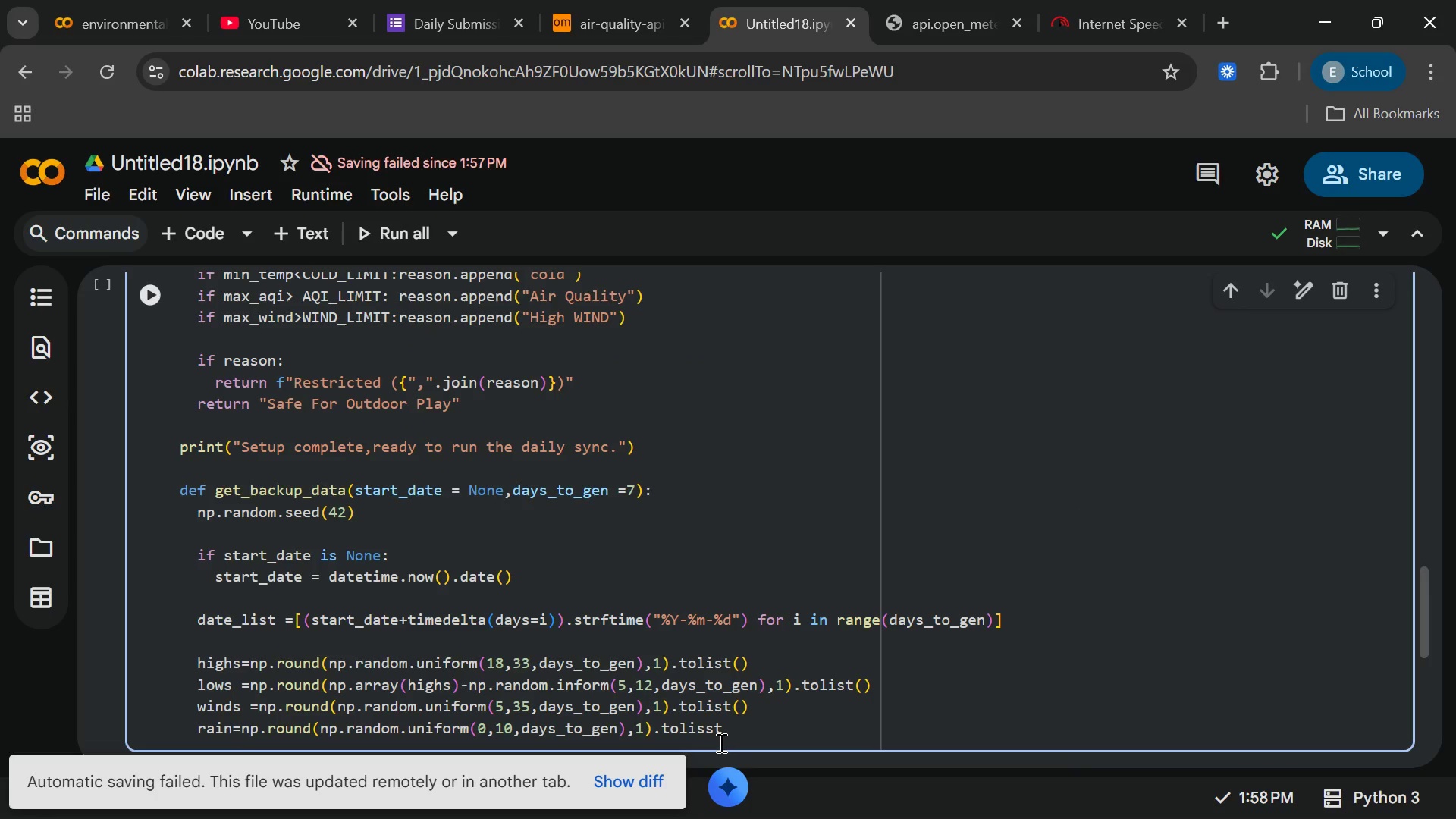 
key(Backspace)
key(Backspace)
type(t()
 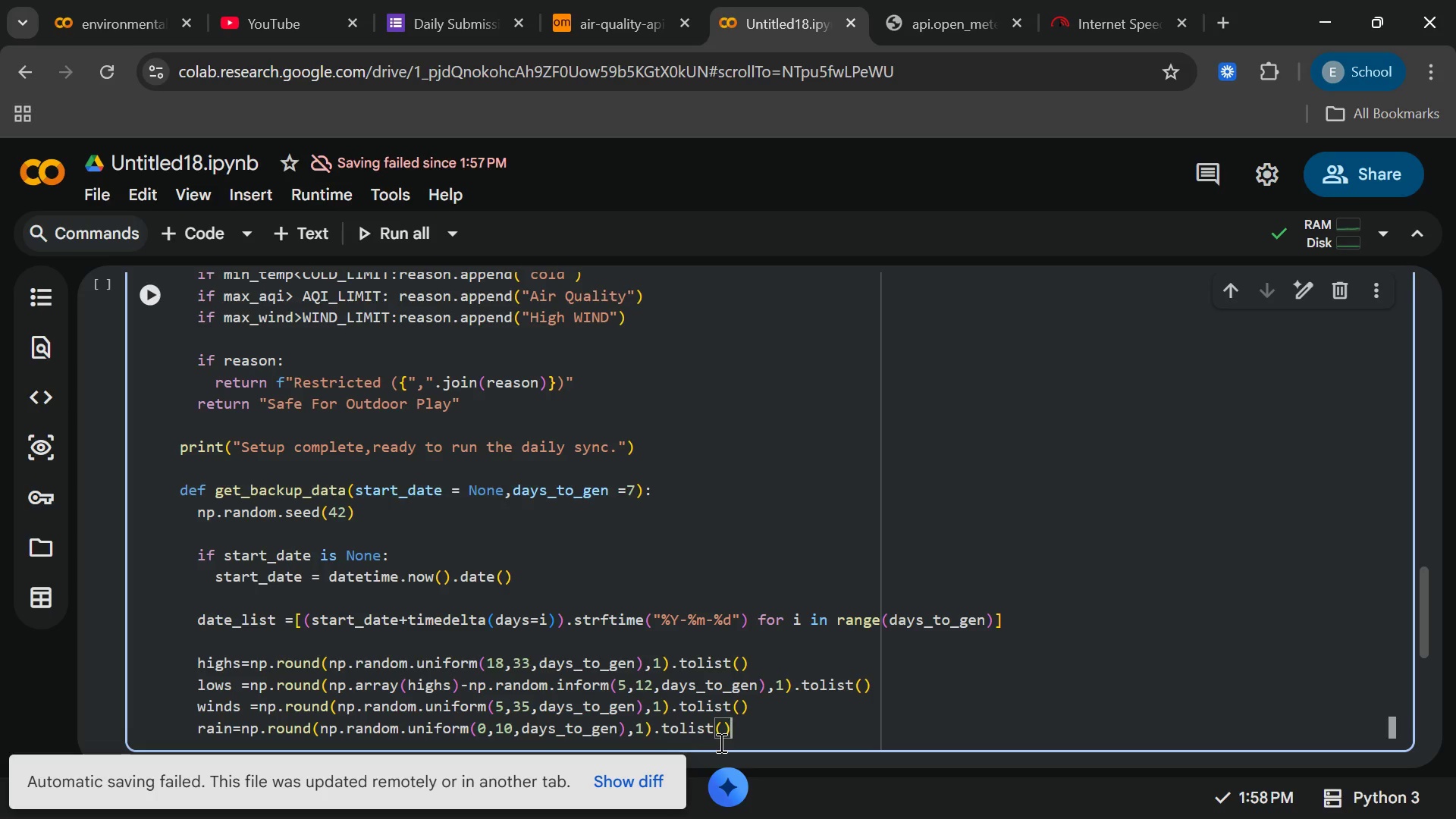 
key(ArrowRight)
 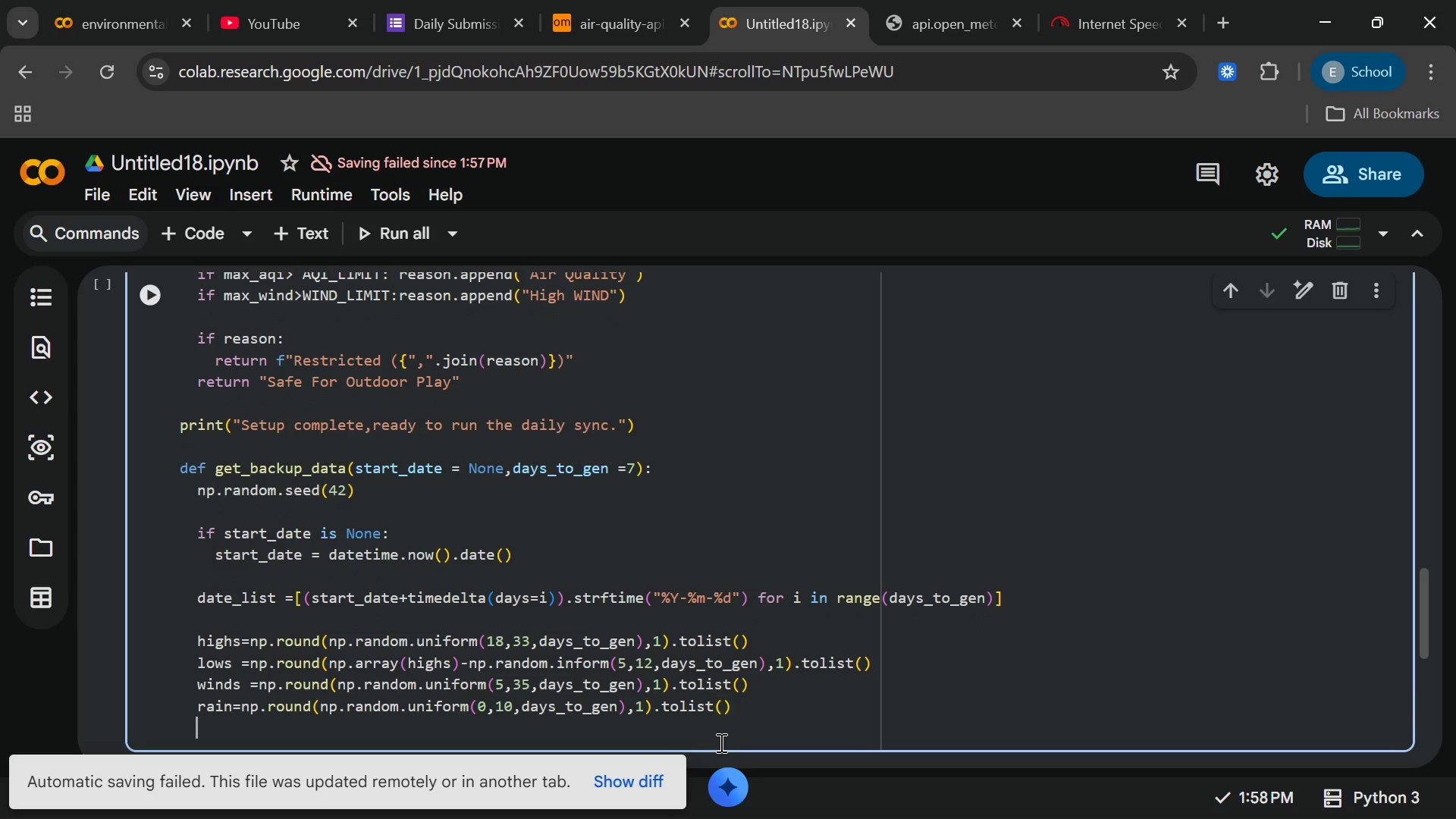 
key(Enter)
 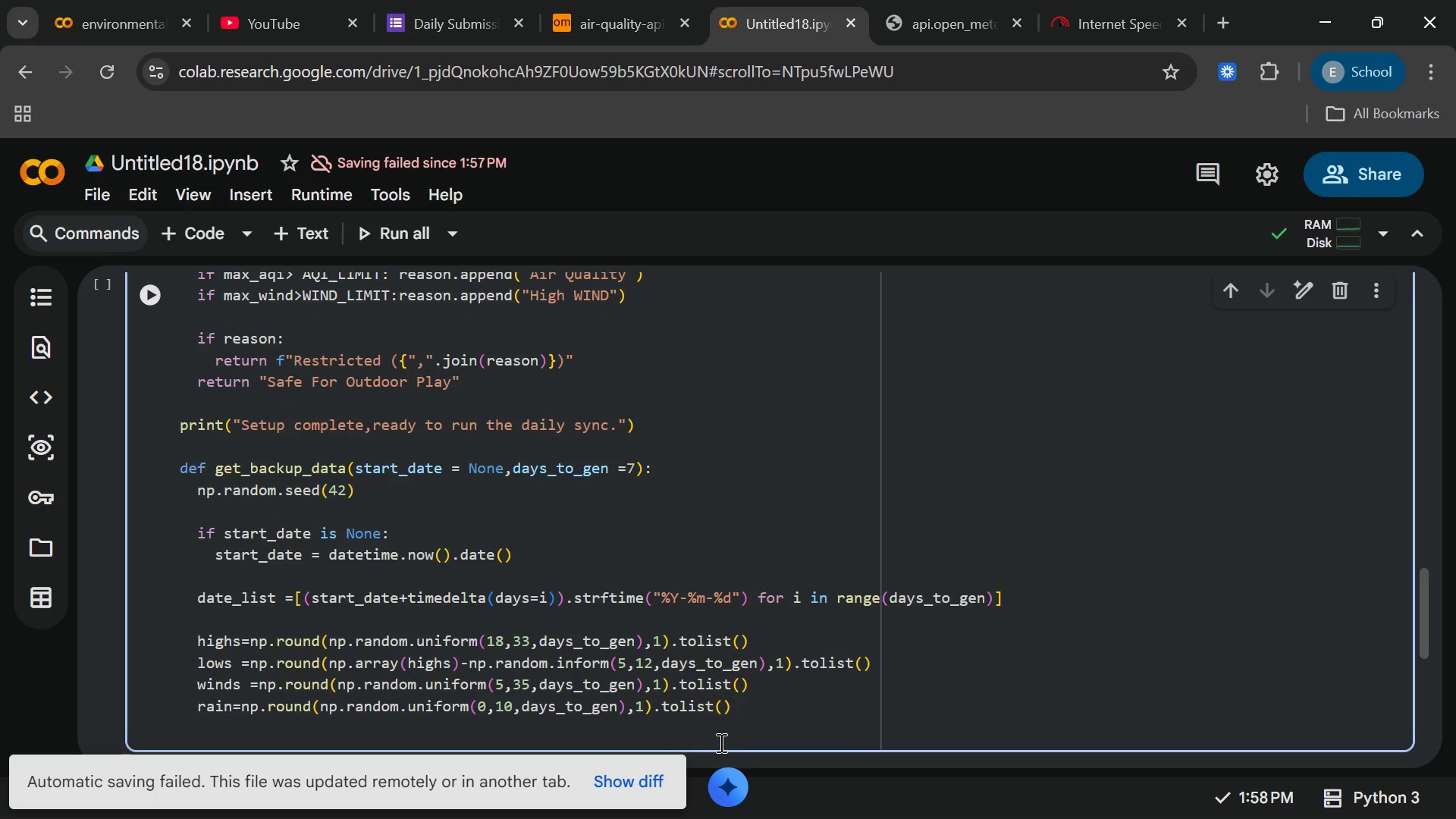 
type(uv =)
key(Backspace)
key(Backspace)
type(=np.round(np.ranod)
key(Backspace)
key(Backspace)
type(dom.uniform)
 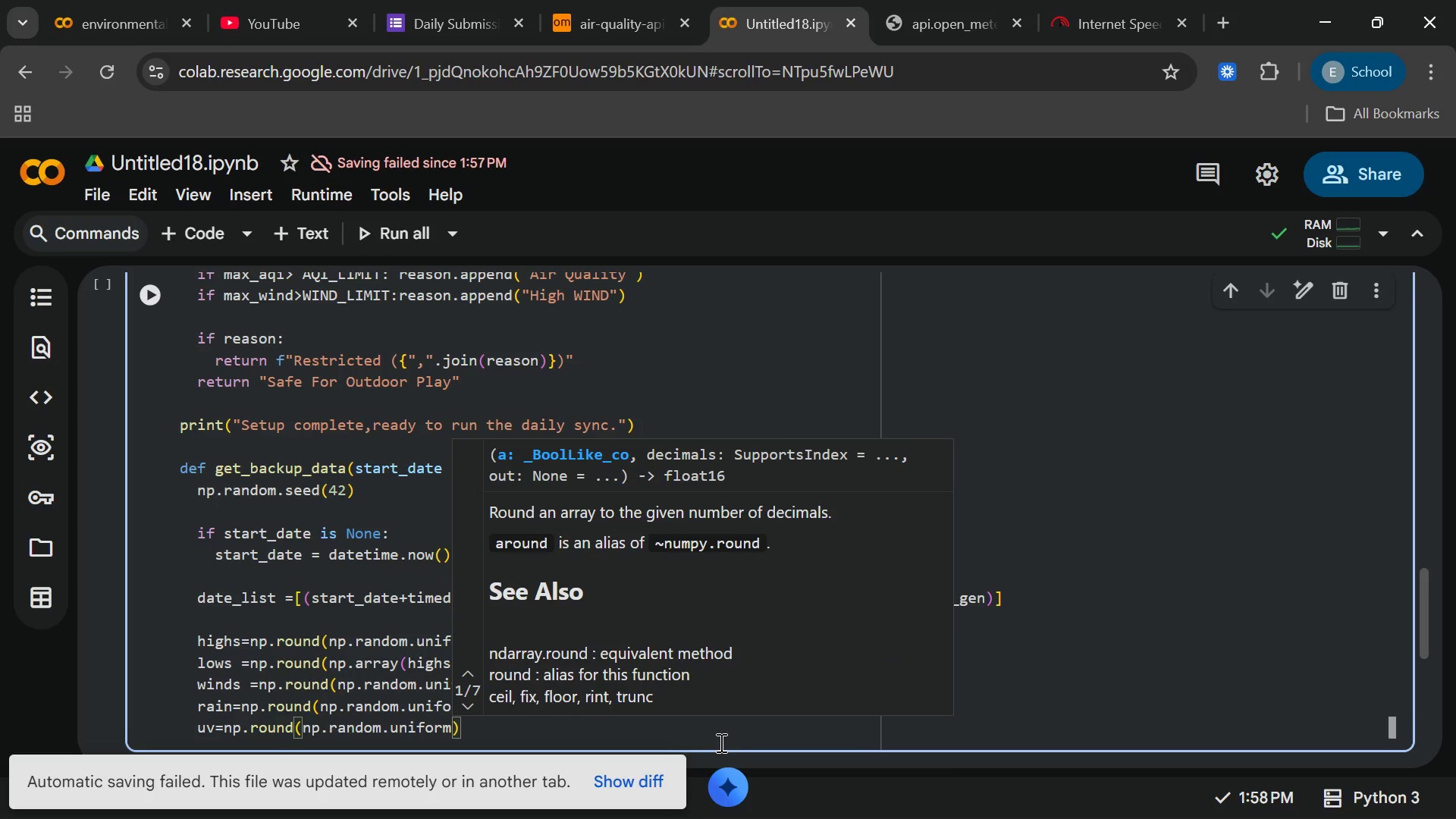 
 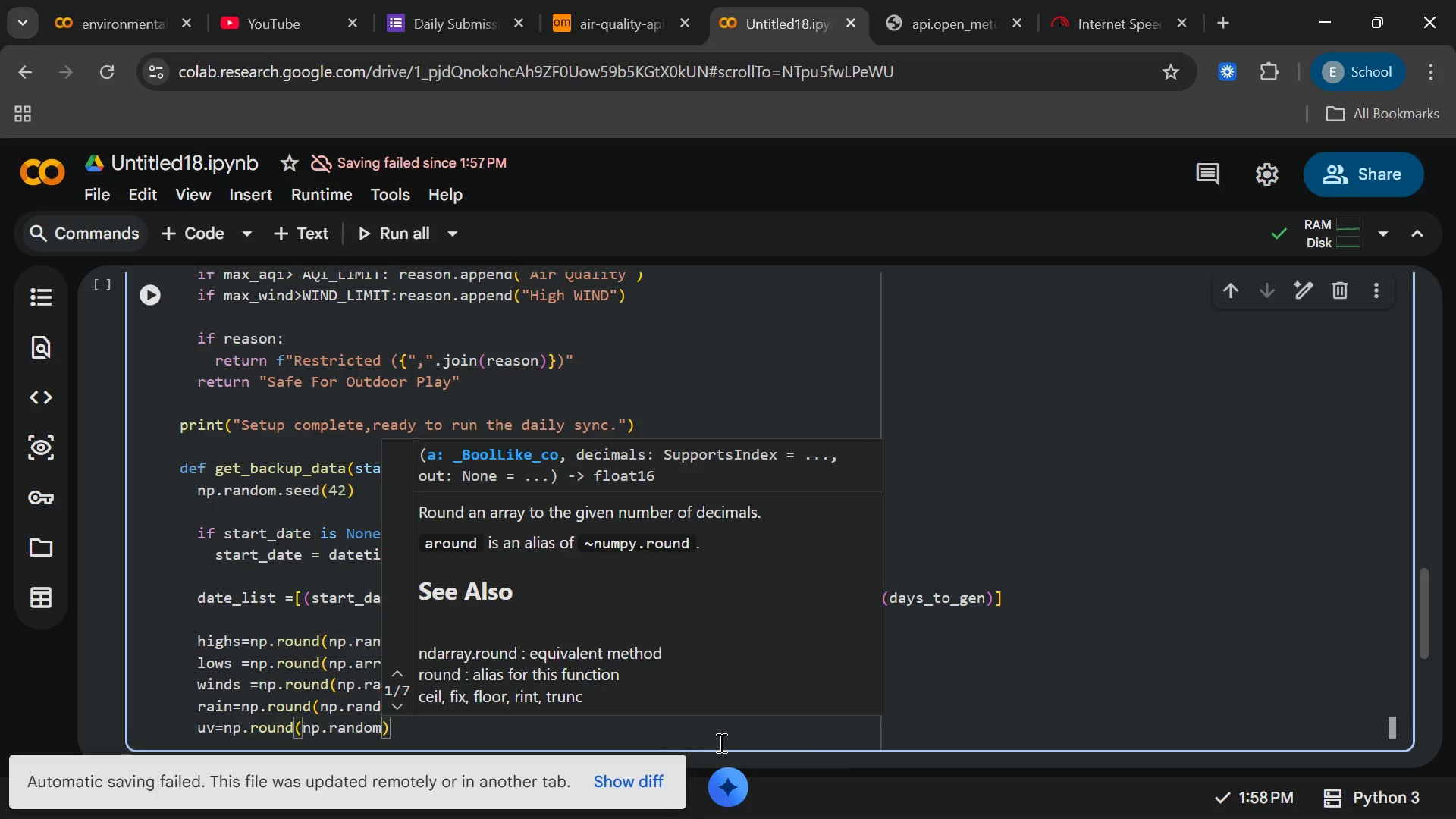 
key(Enter)
 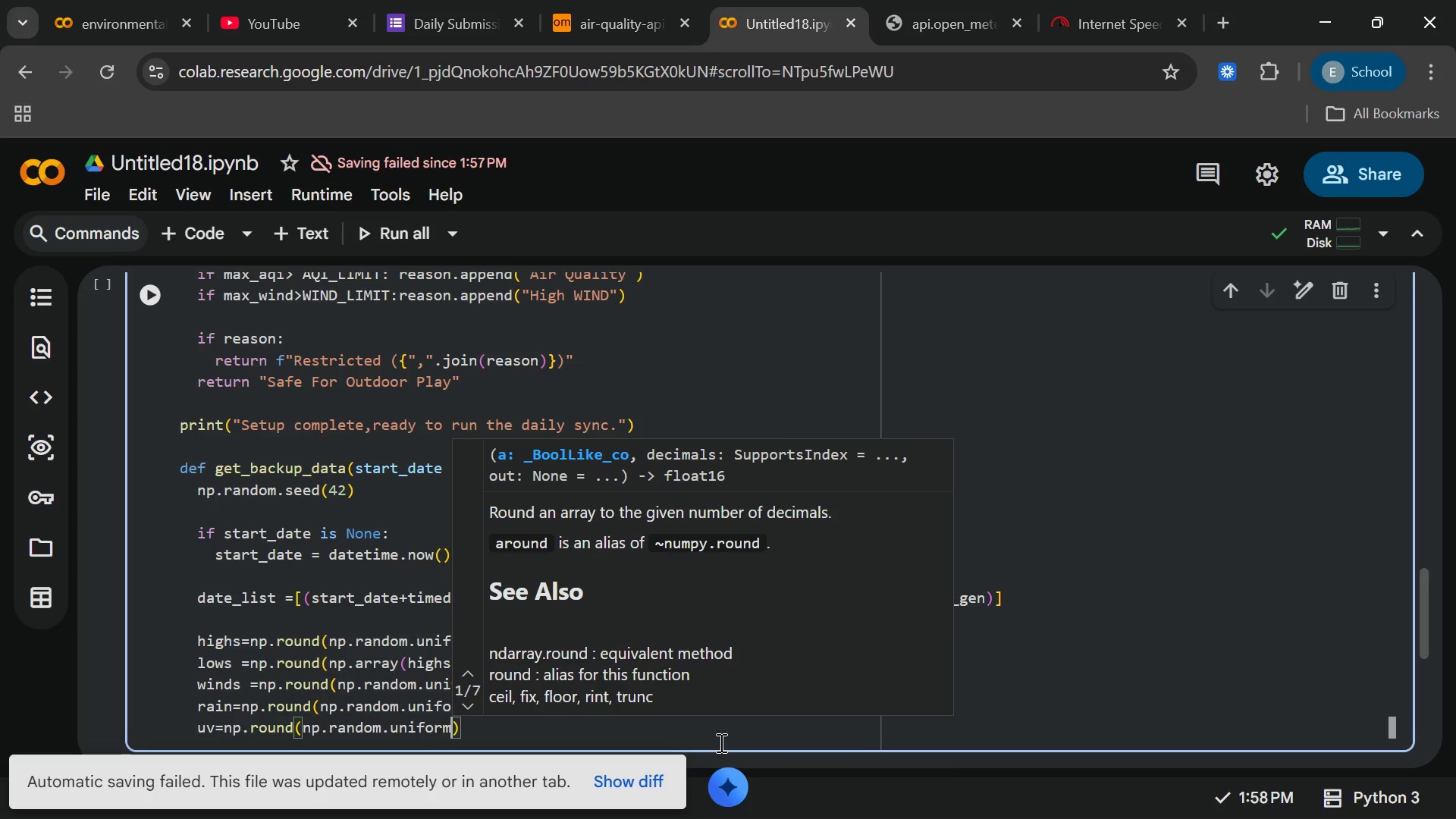 
type((1,8,days_to_gen)
 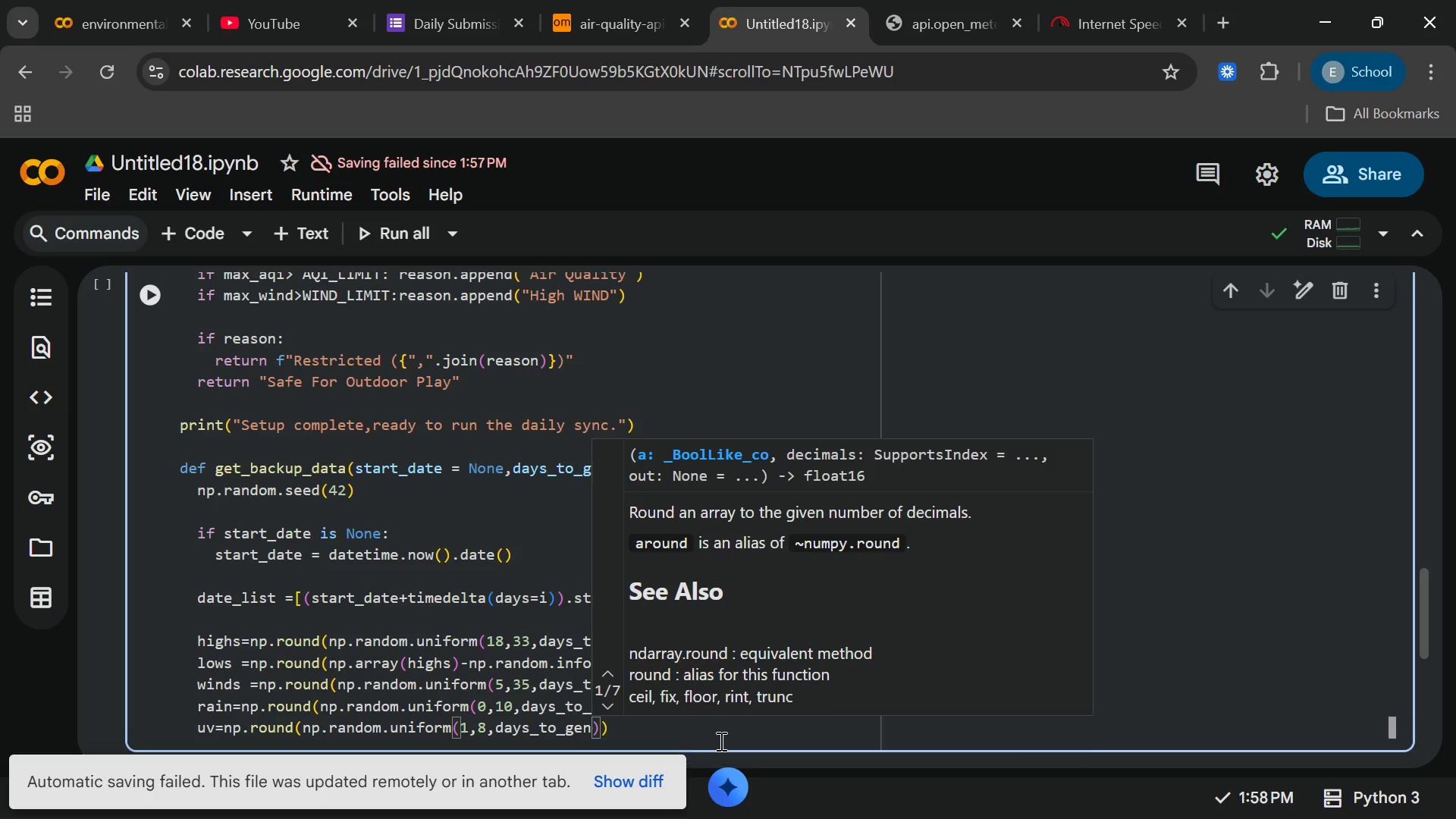 
key(Enter)
 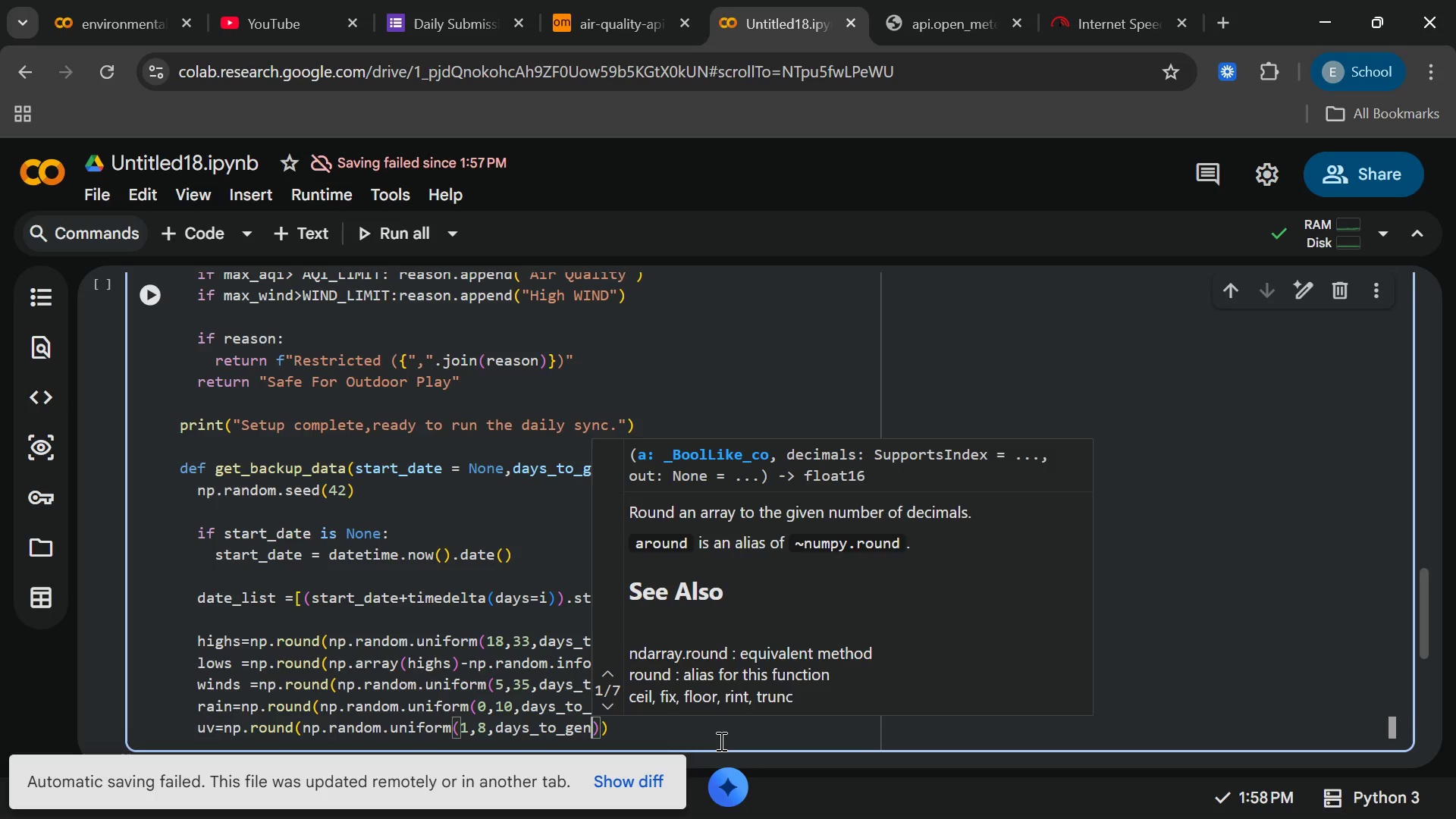 
key(ArrowRight)
 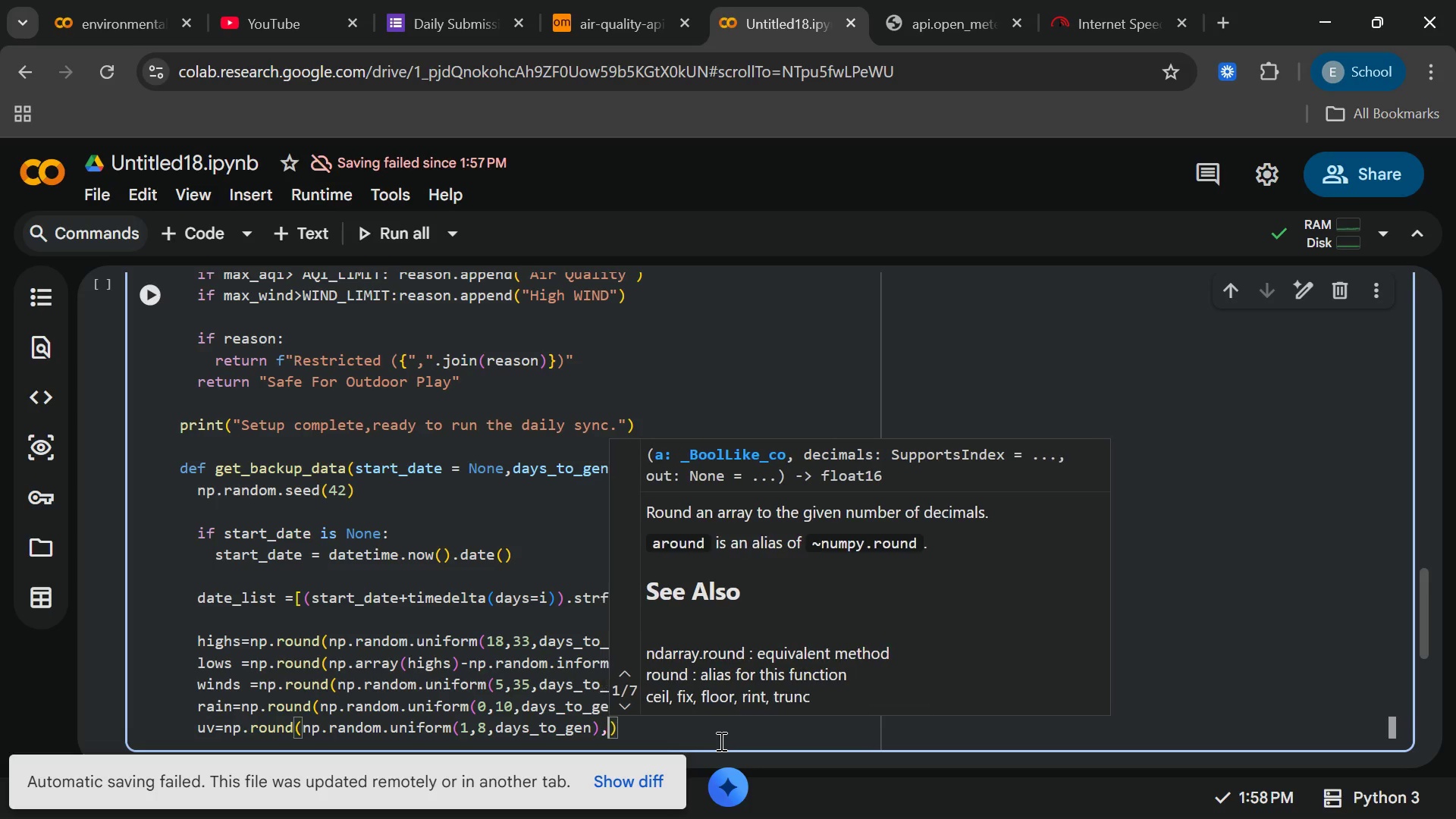 
key(Comma)
 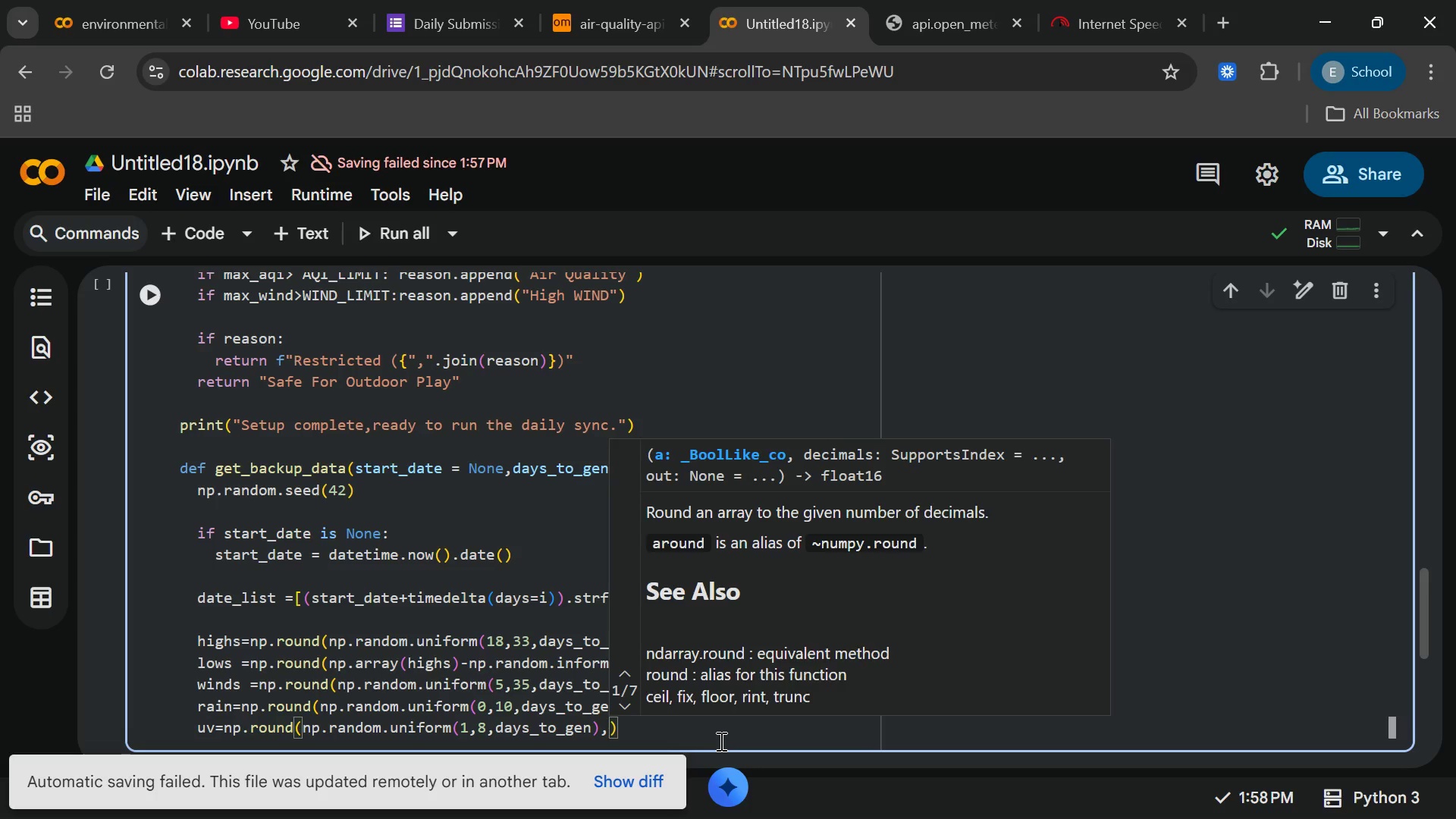 
key(Shift+1)
 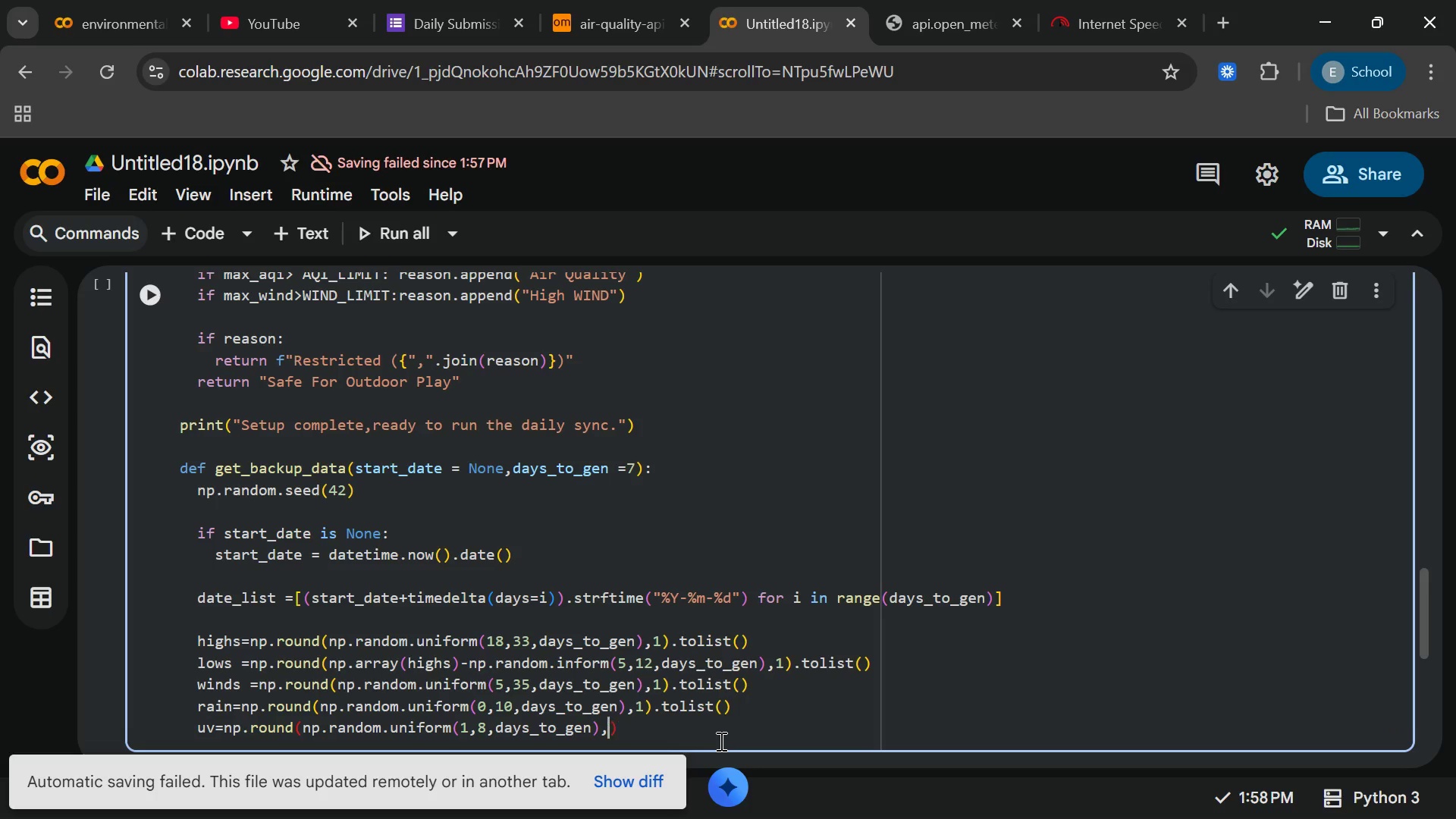 
key(Backspace)
 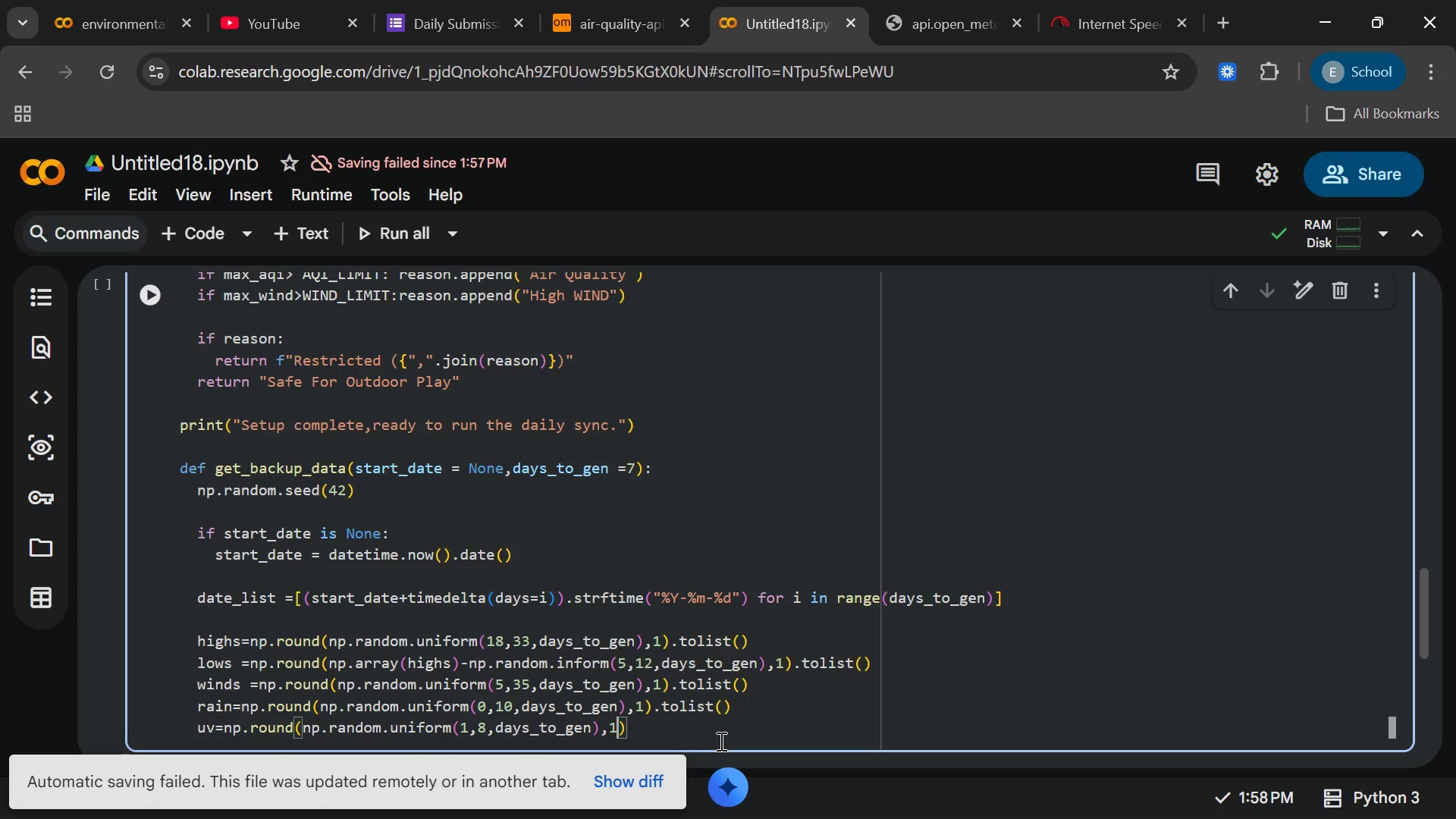 
key(1)
 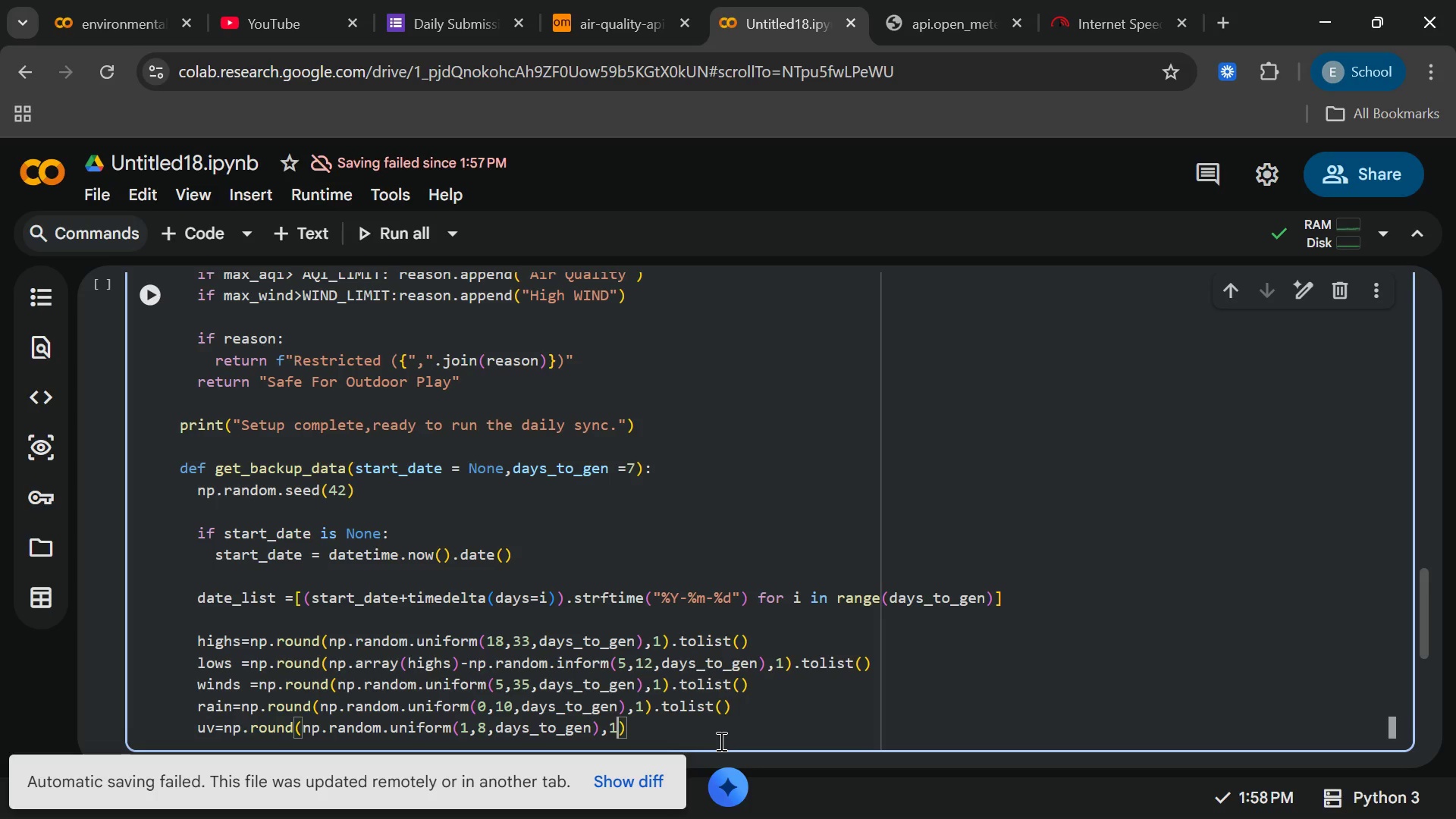 
key(ArrowRight)
 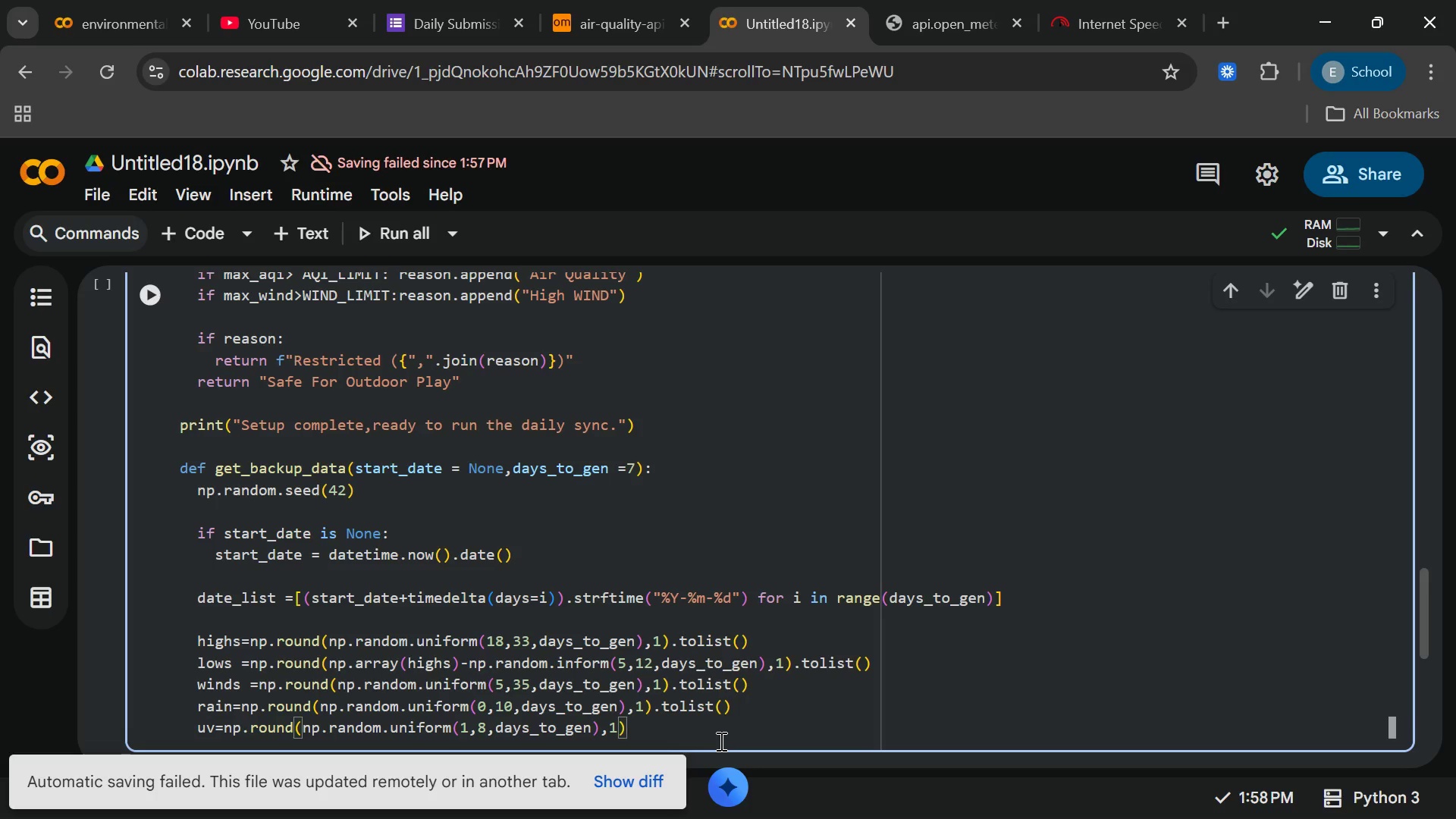 
type(.tolist()
 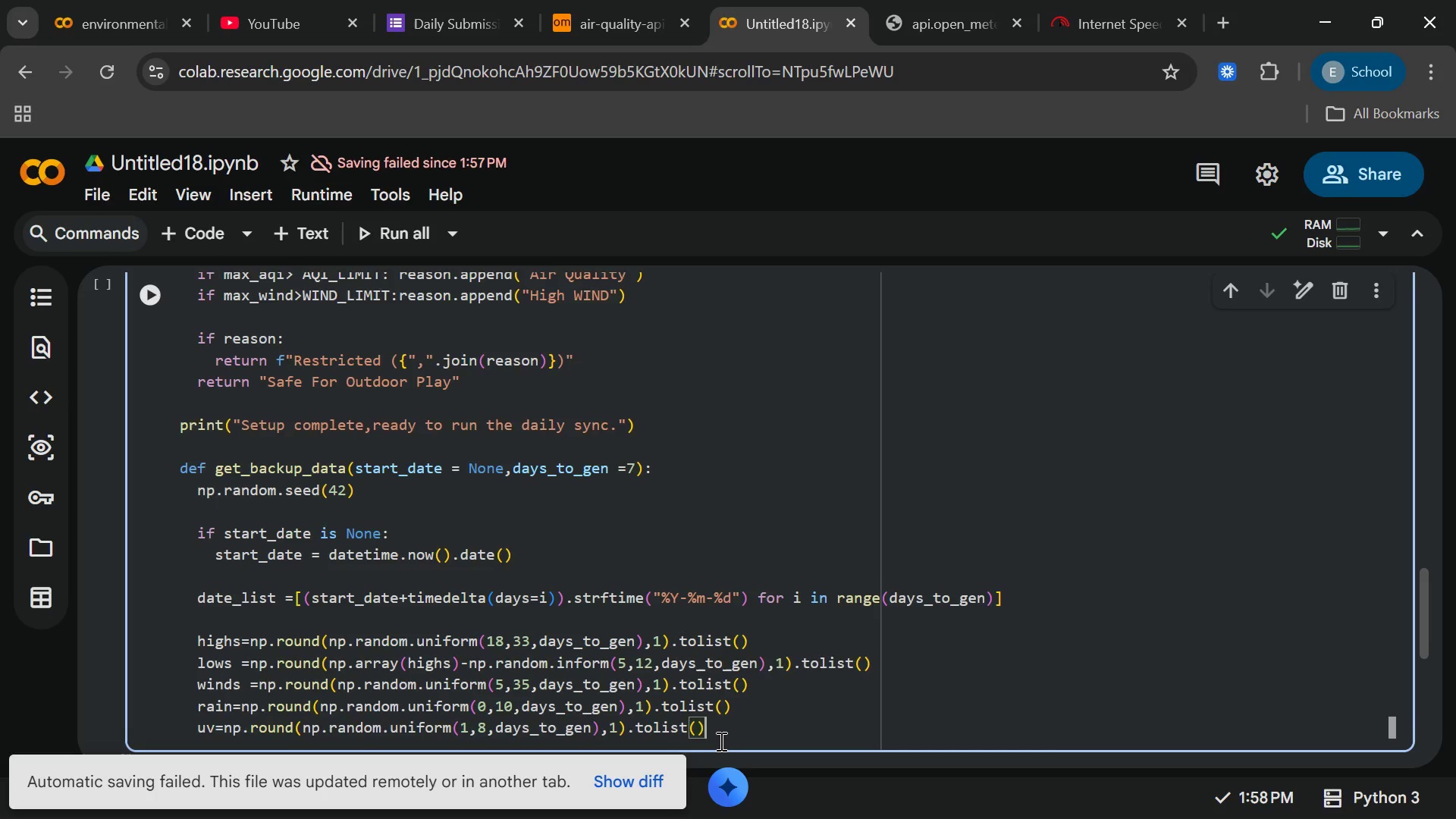 
 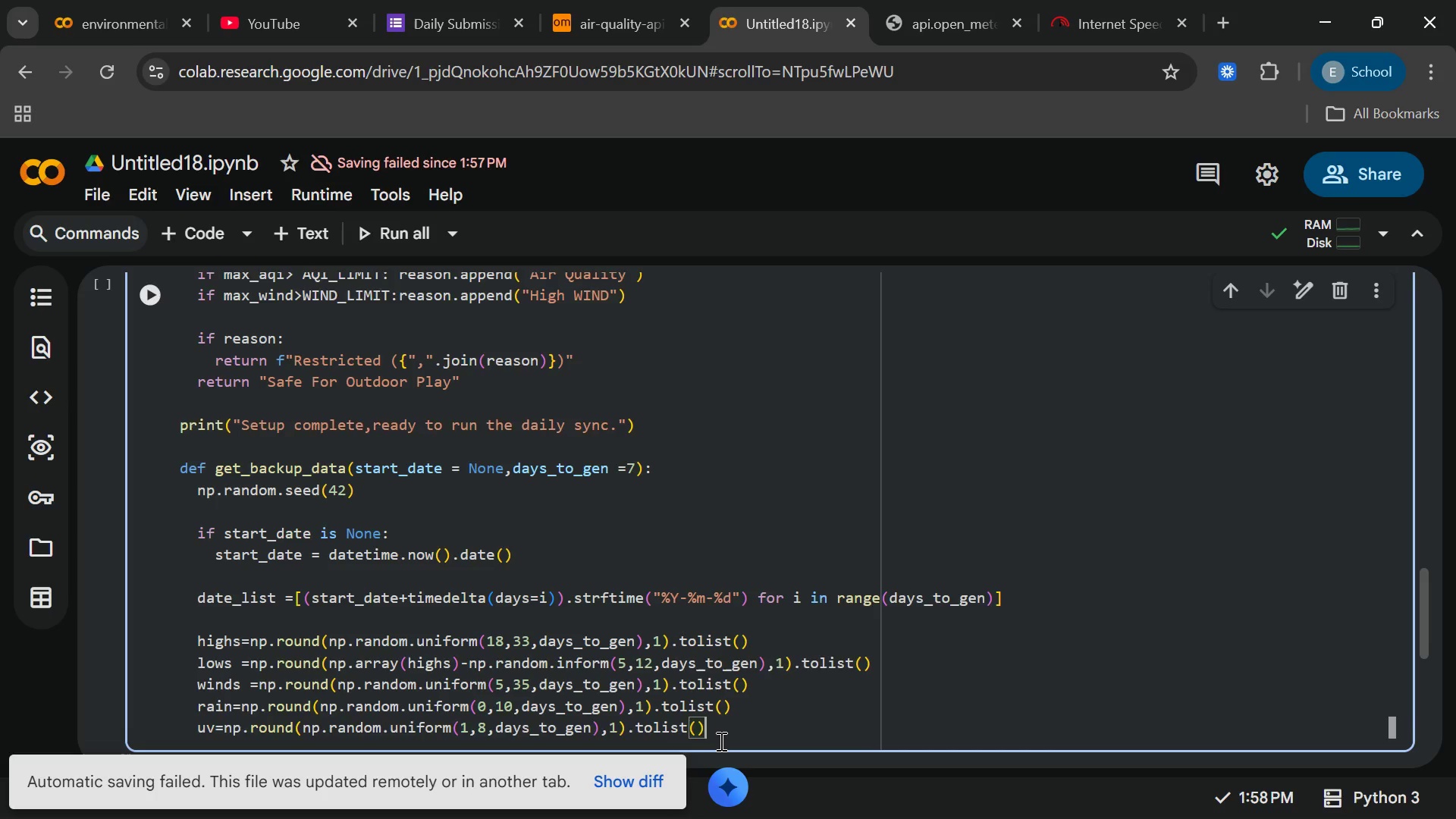 
key(ArrowRight)
 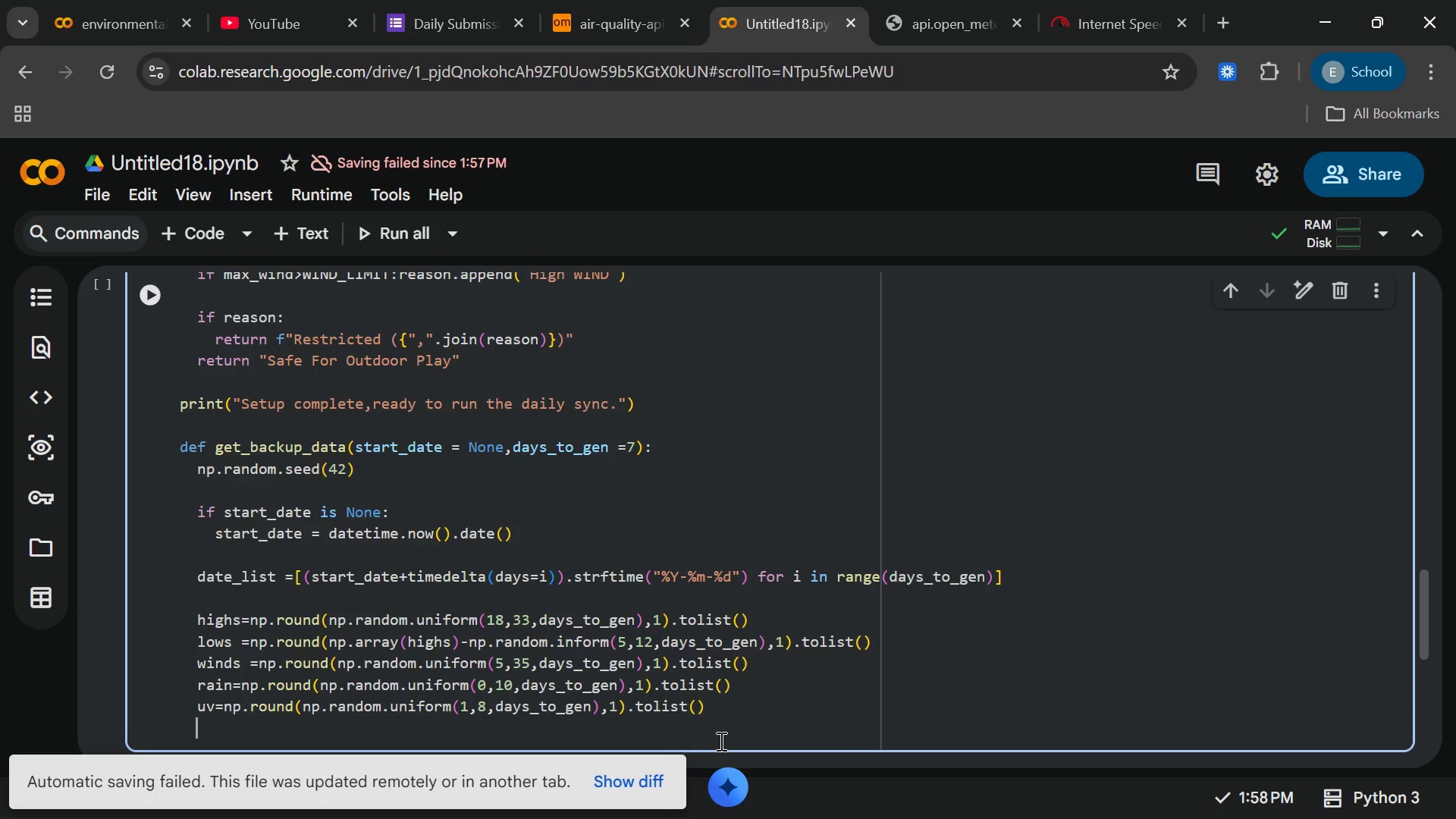 
key(Enter)
 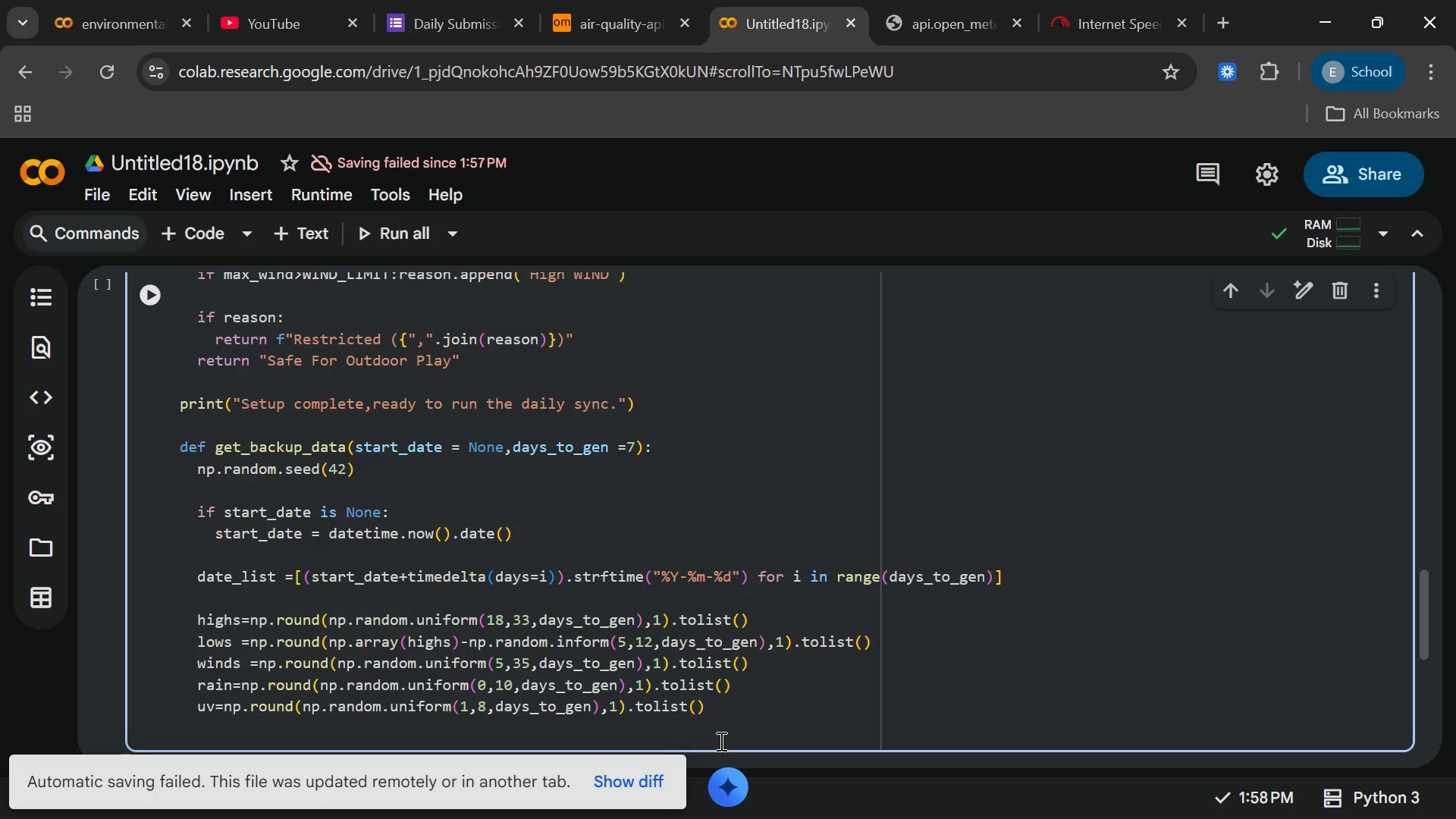 
key(Enter)
 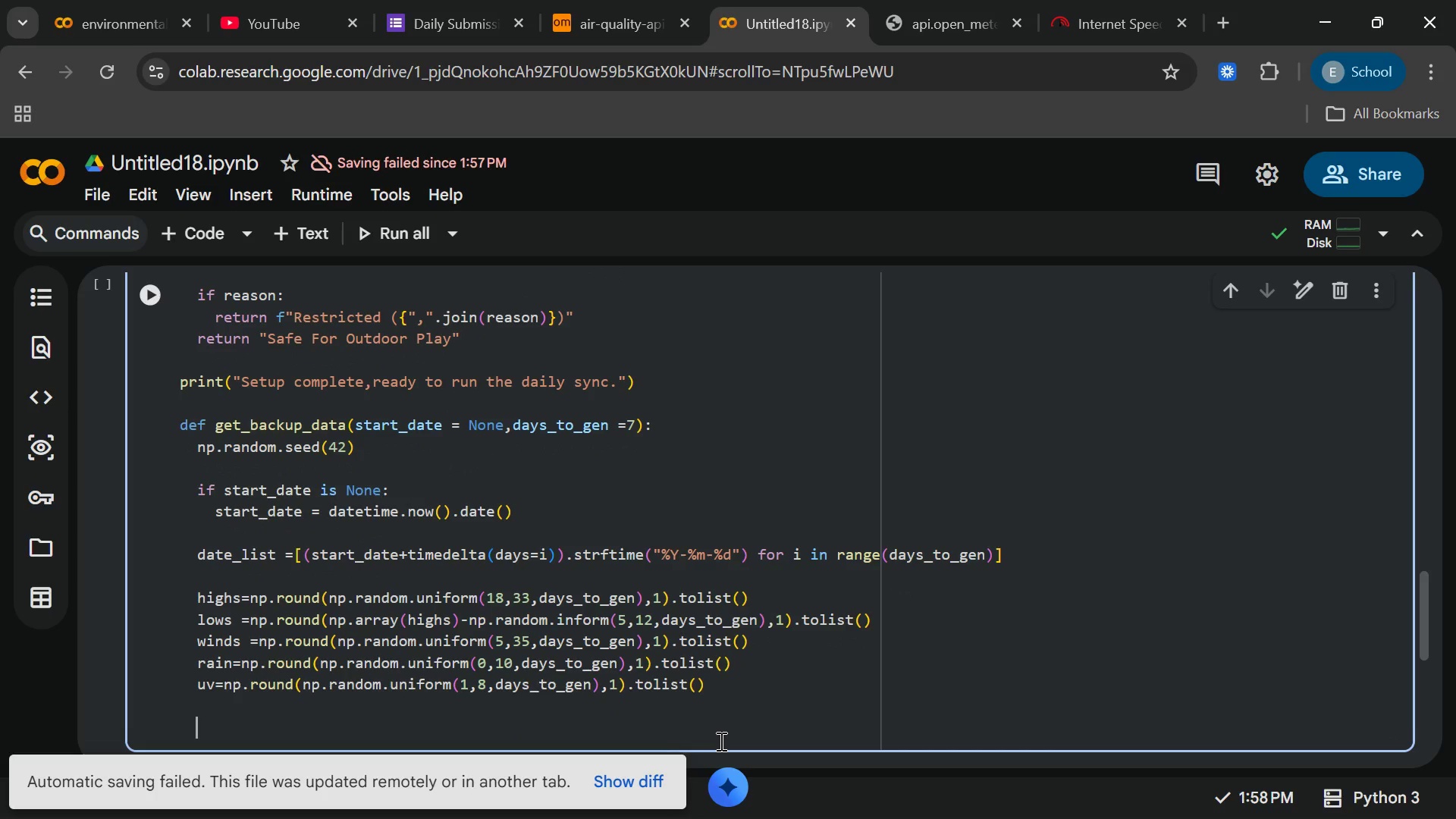 
type(times_hourly =[)
 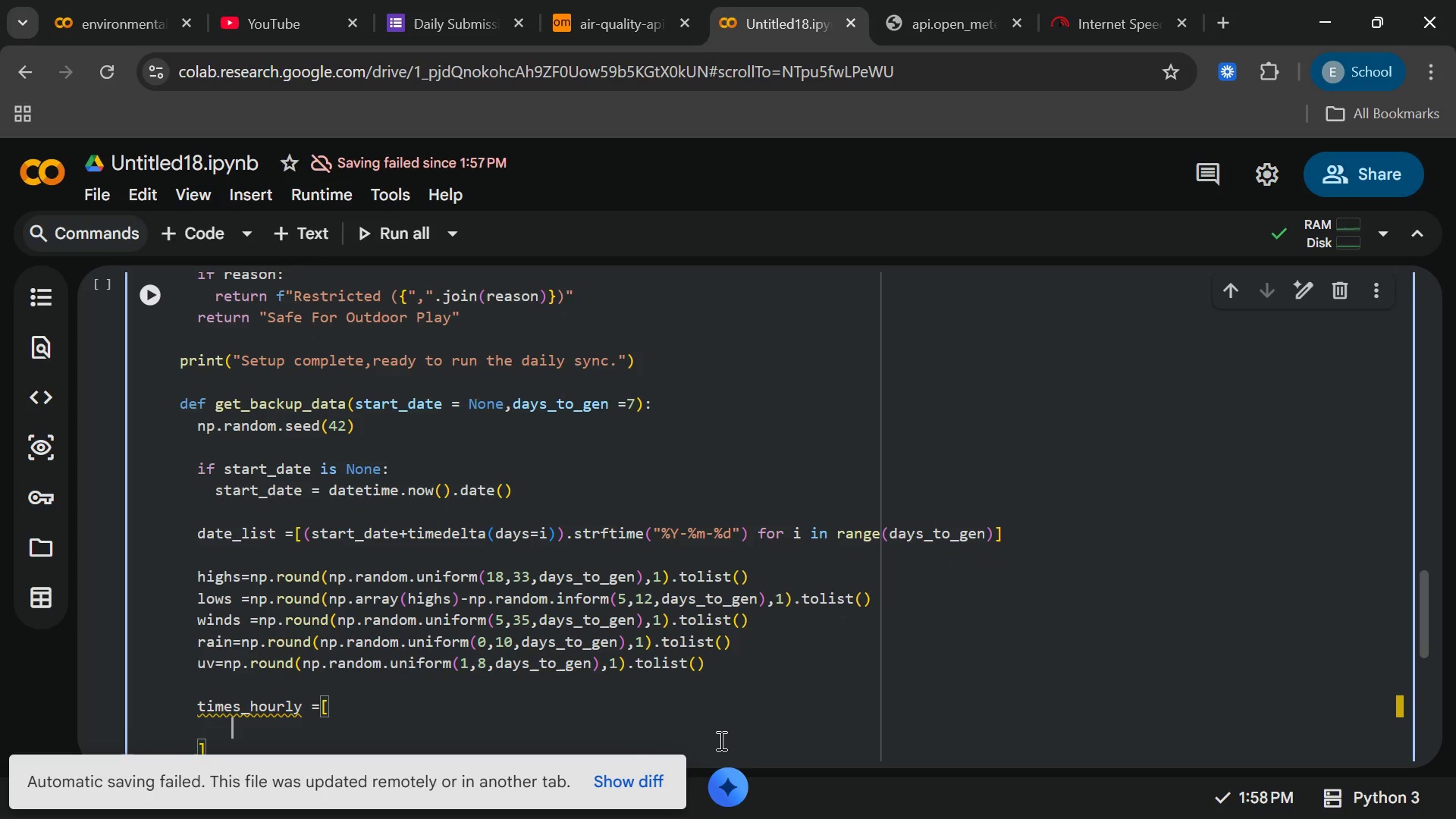 
 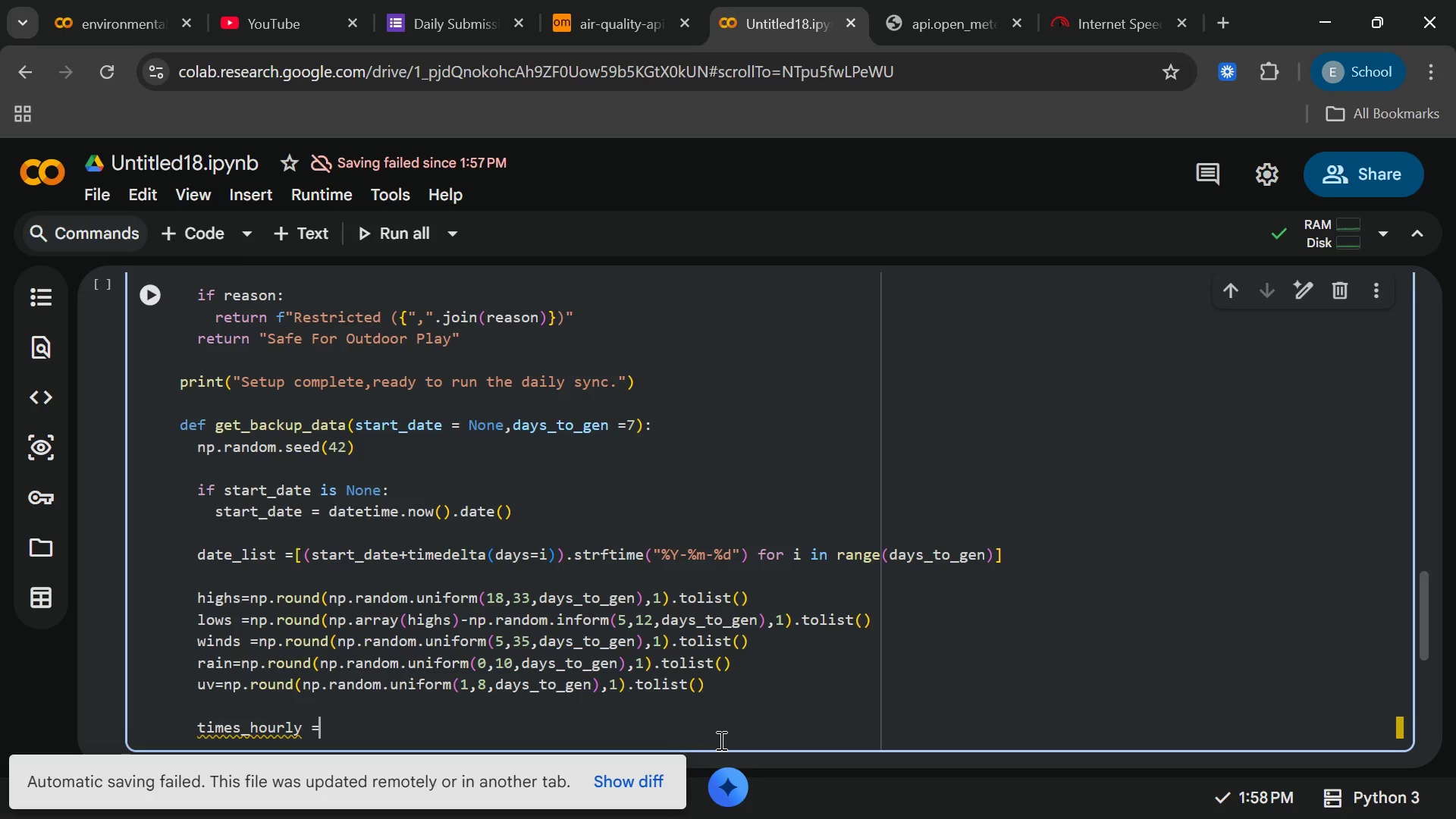 
key(Enter)
 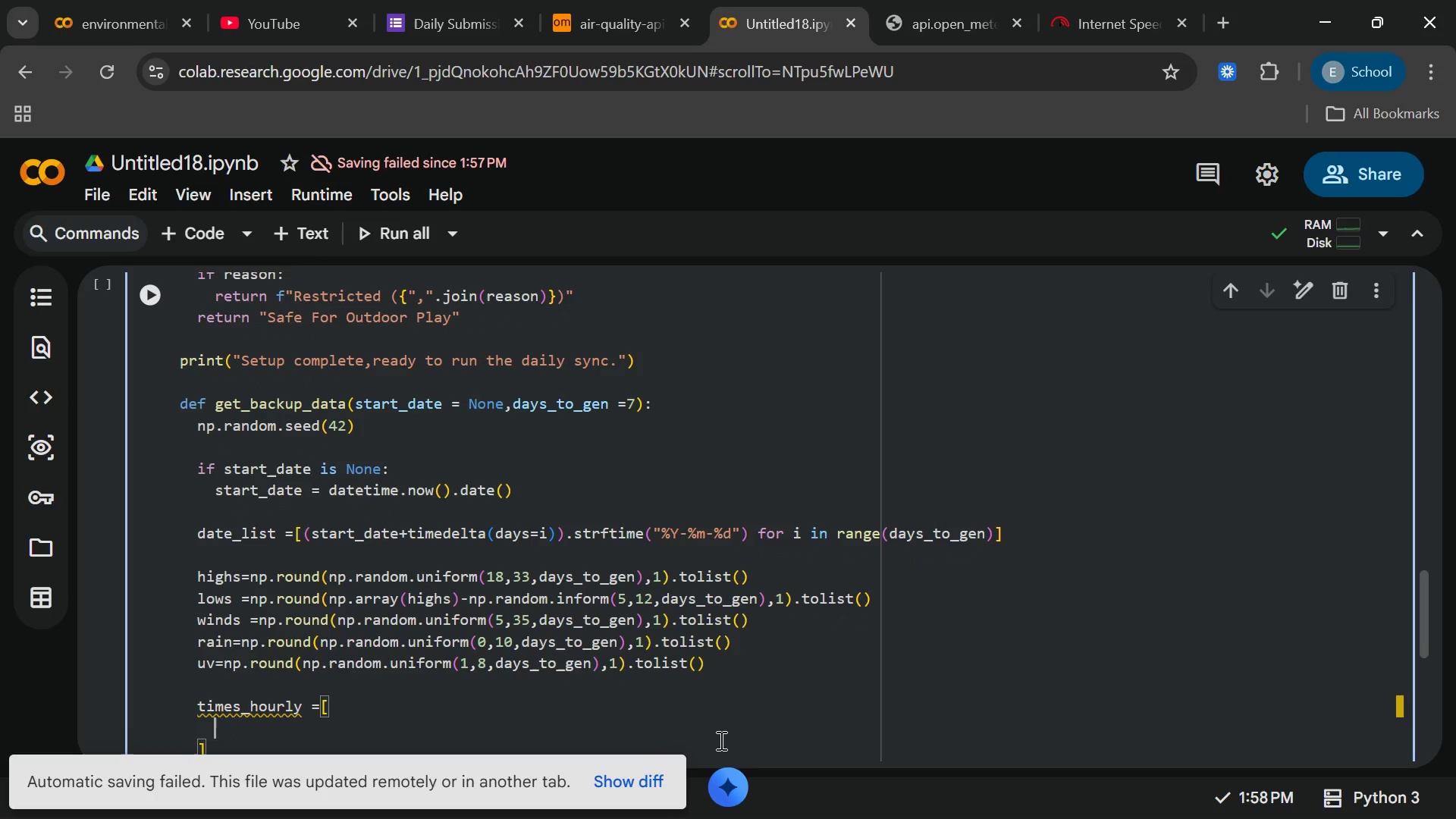 
key(Backspace)
 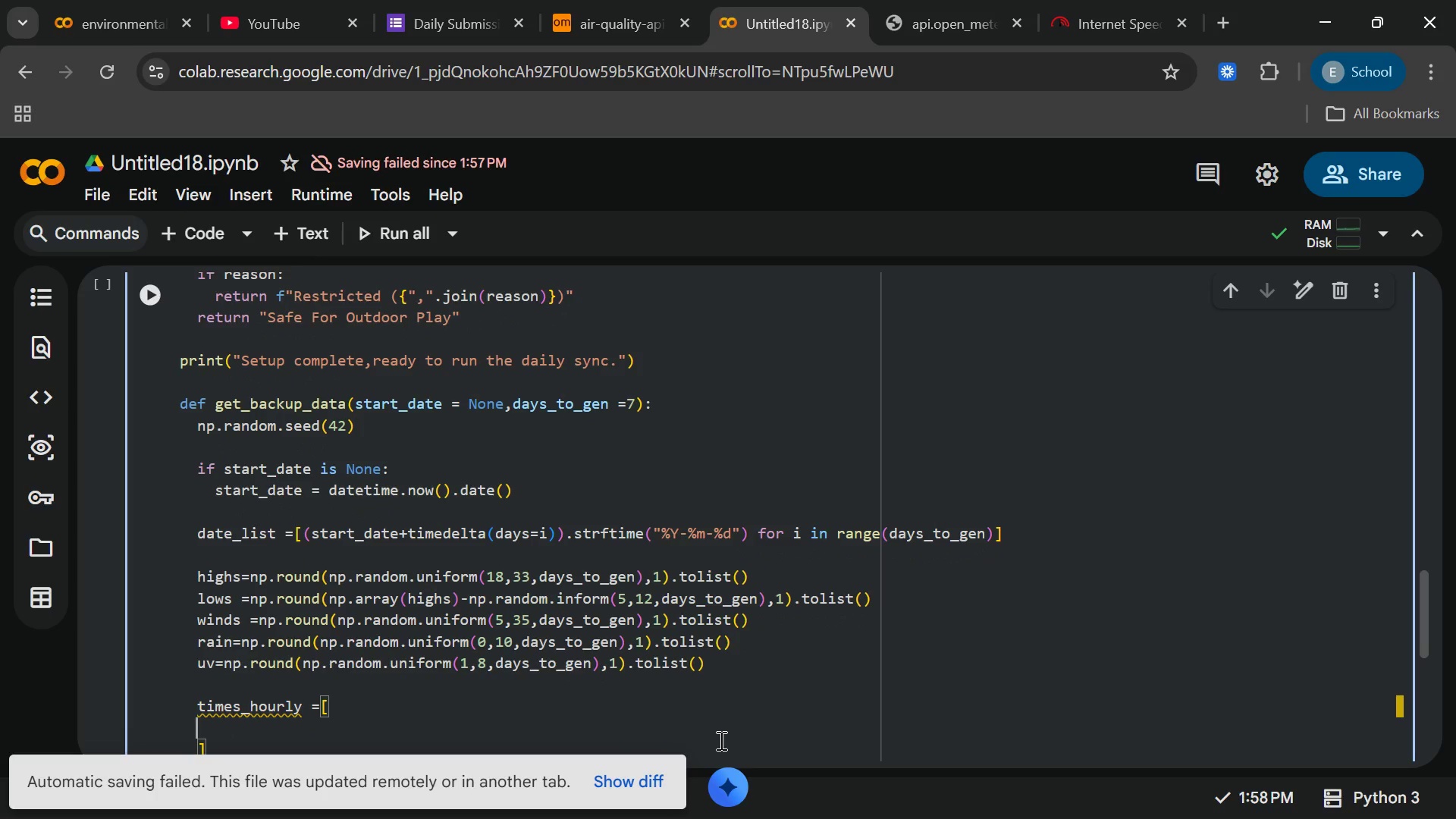 
key(Backspace)
 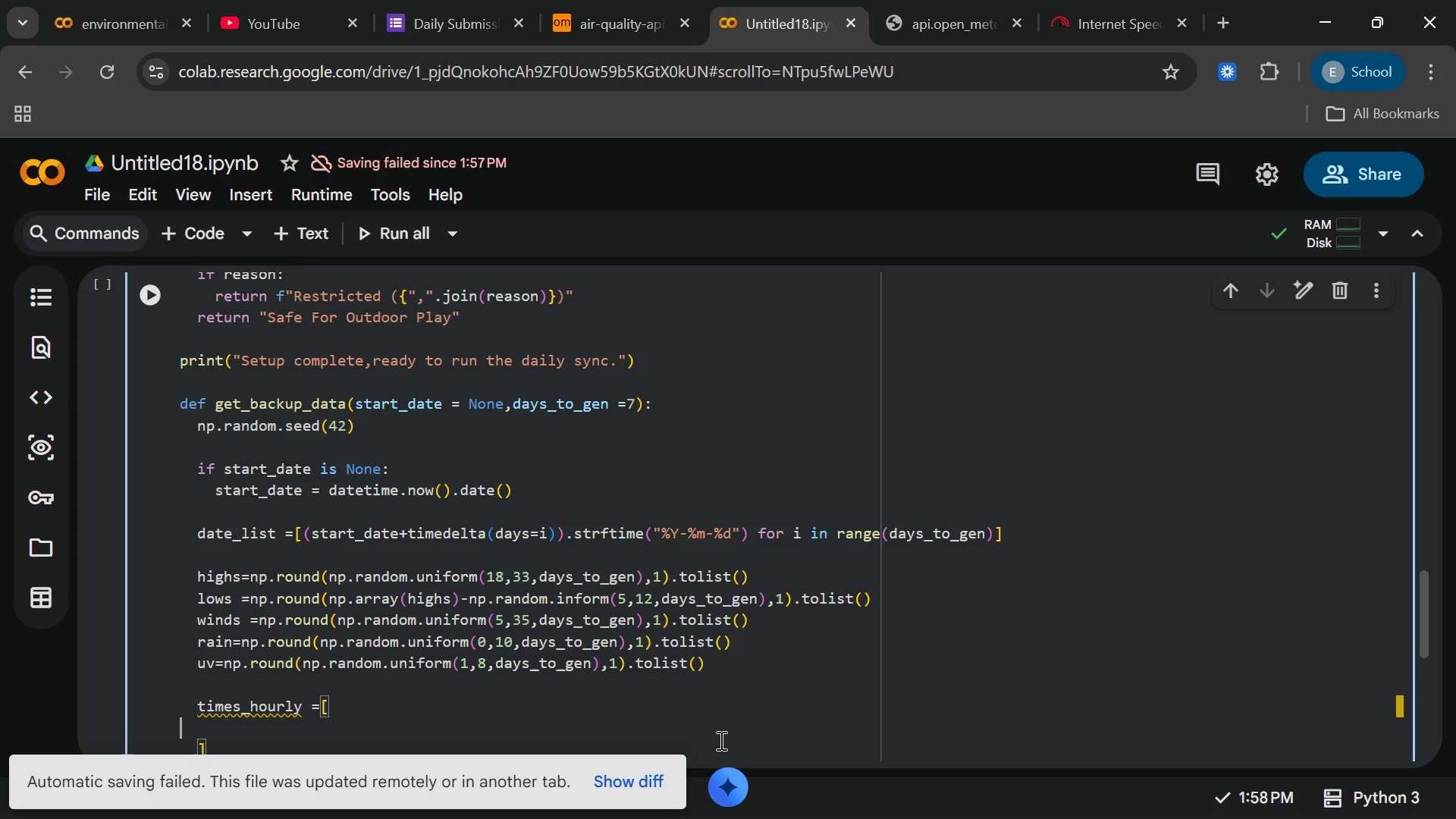 
key(Backspace)
 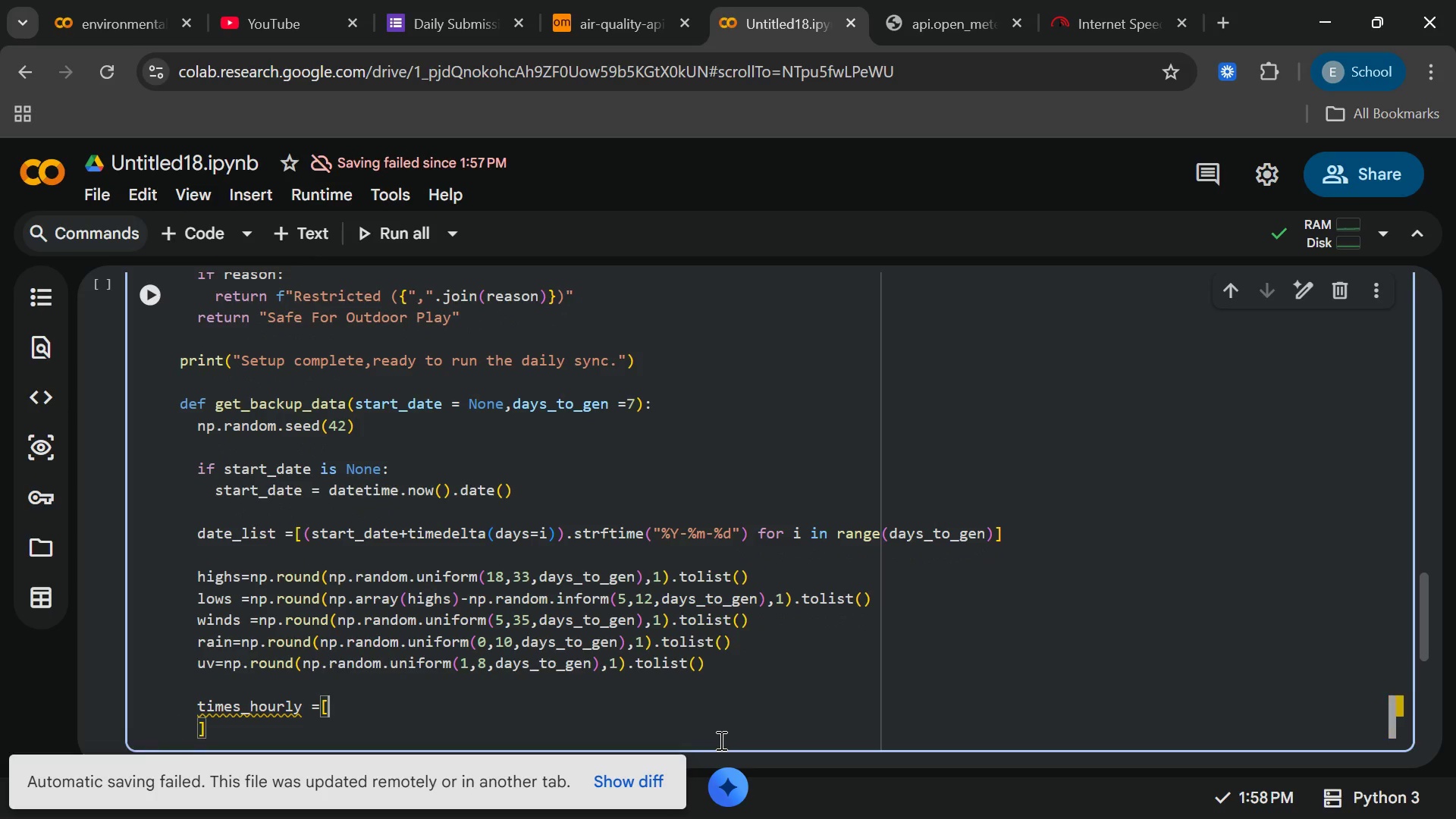 
key(Backspace)
 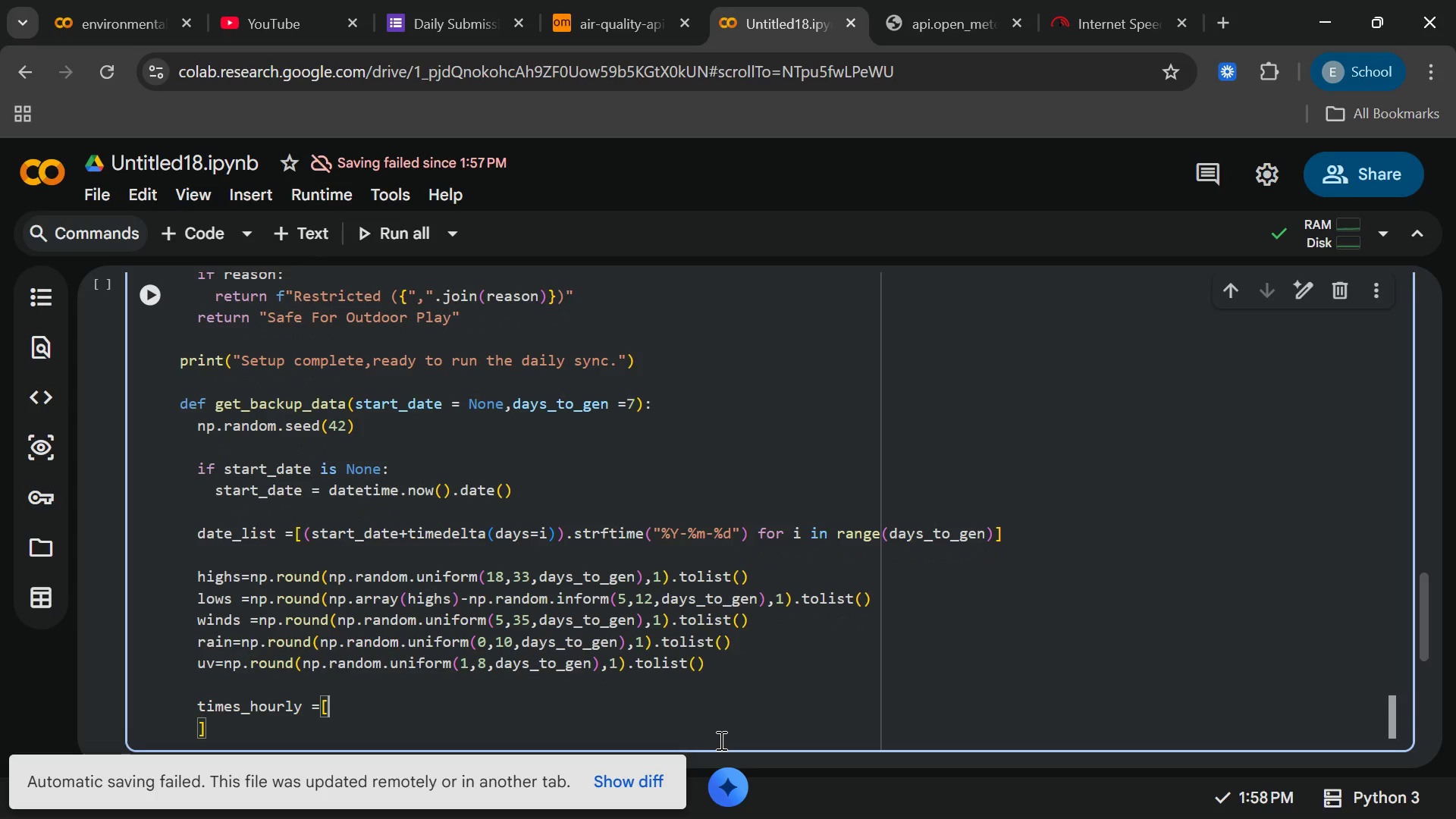 
key(ArrowLeft)
 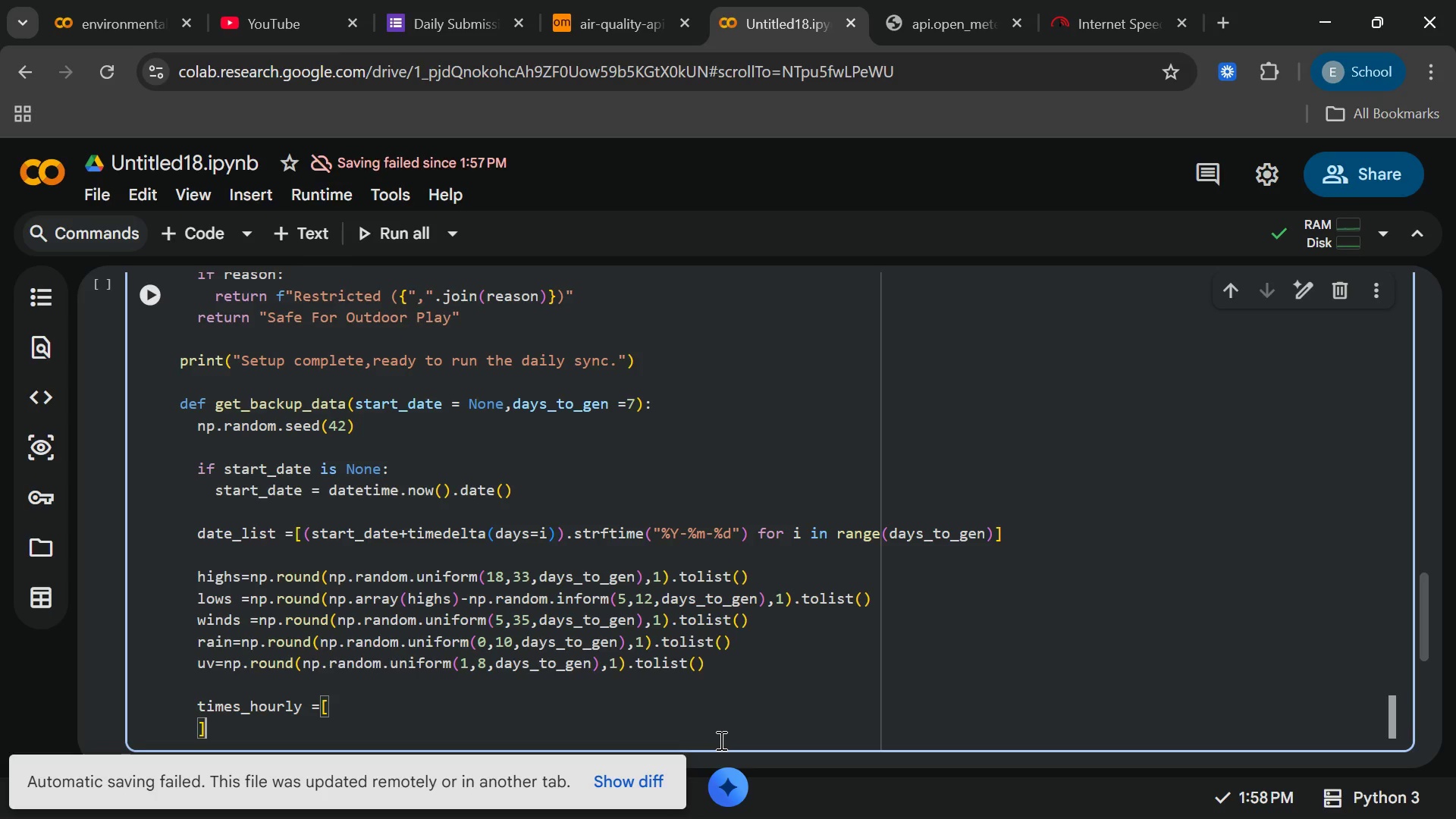 
key(ArrowDown)
 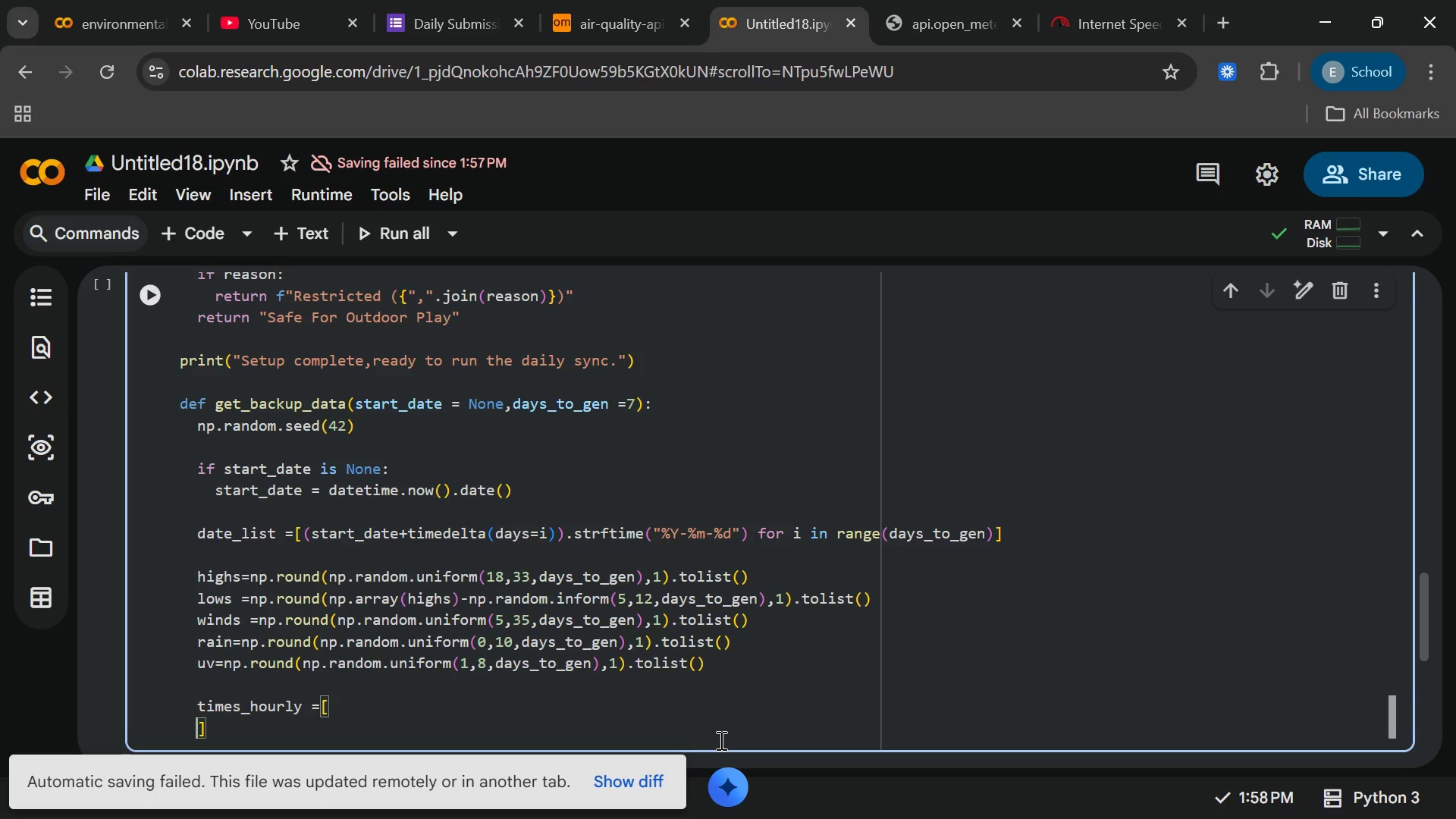 
key(ArrowLeft)
 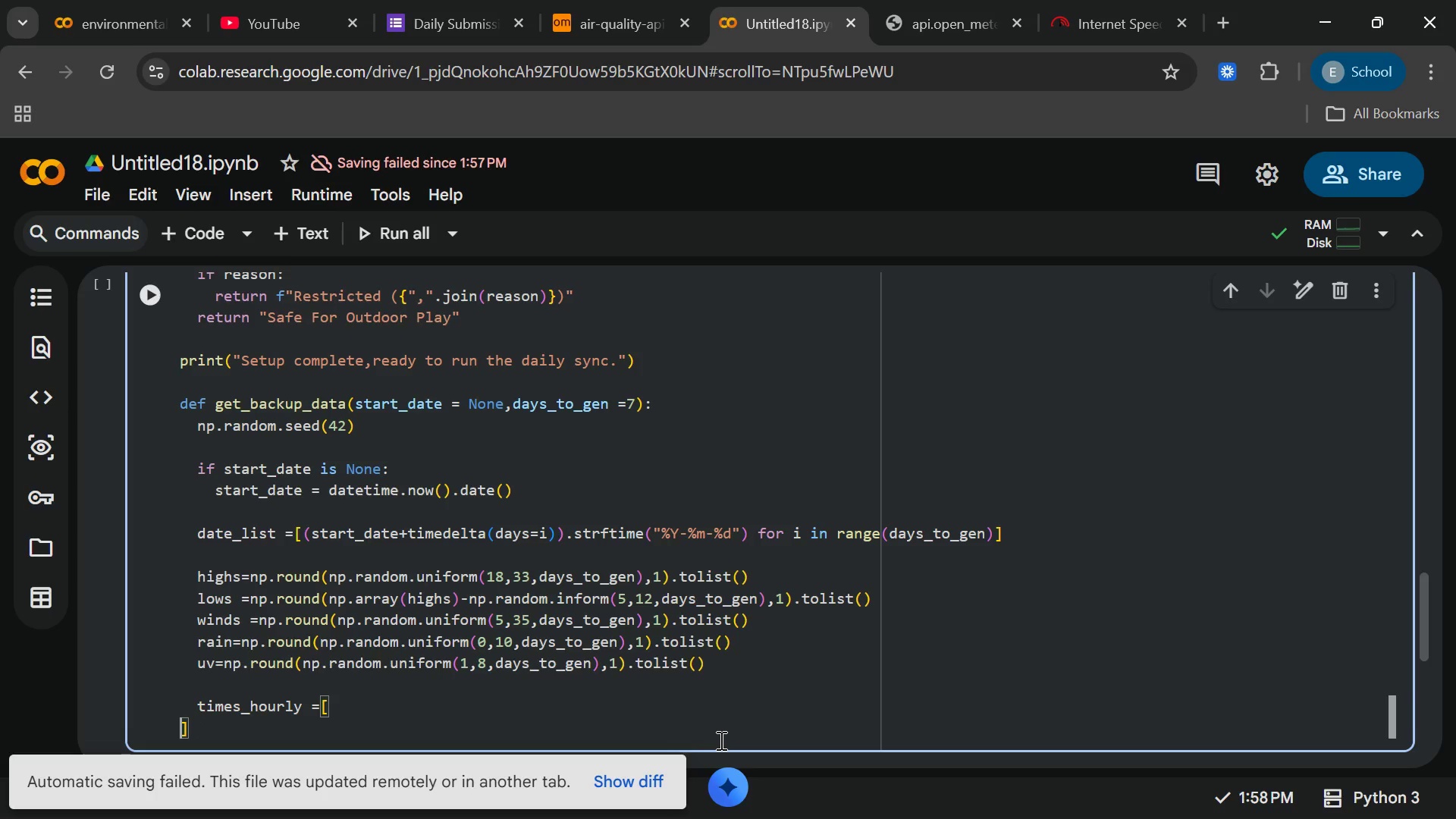 
key(Backspace)
 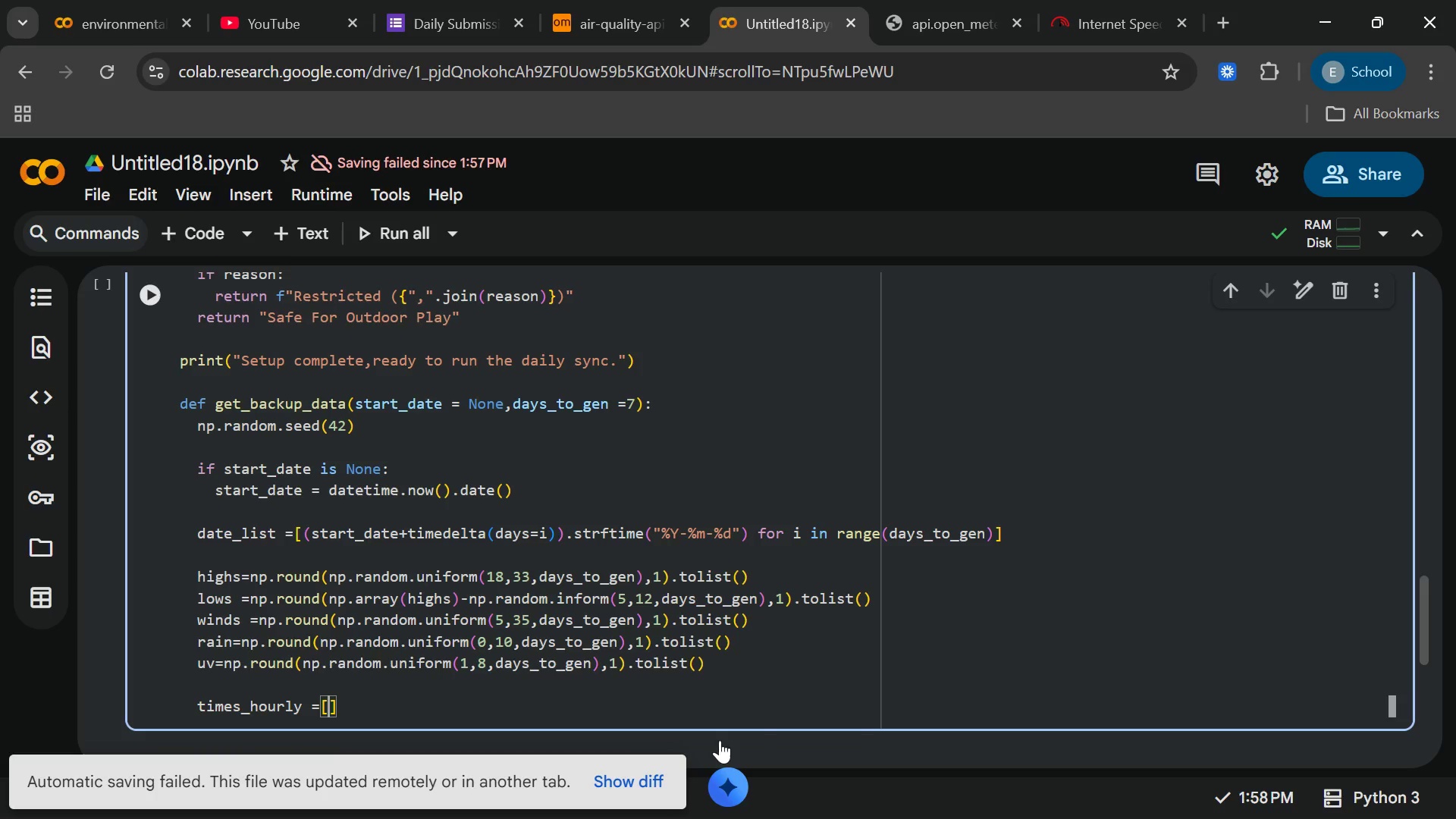 
key(Backspace)
 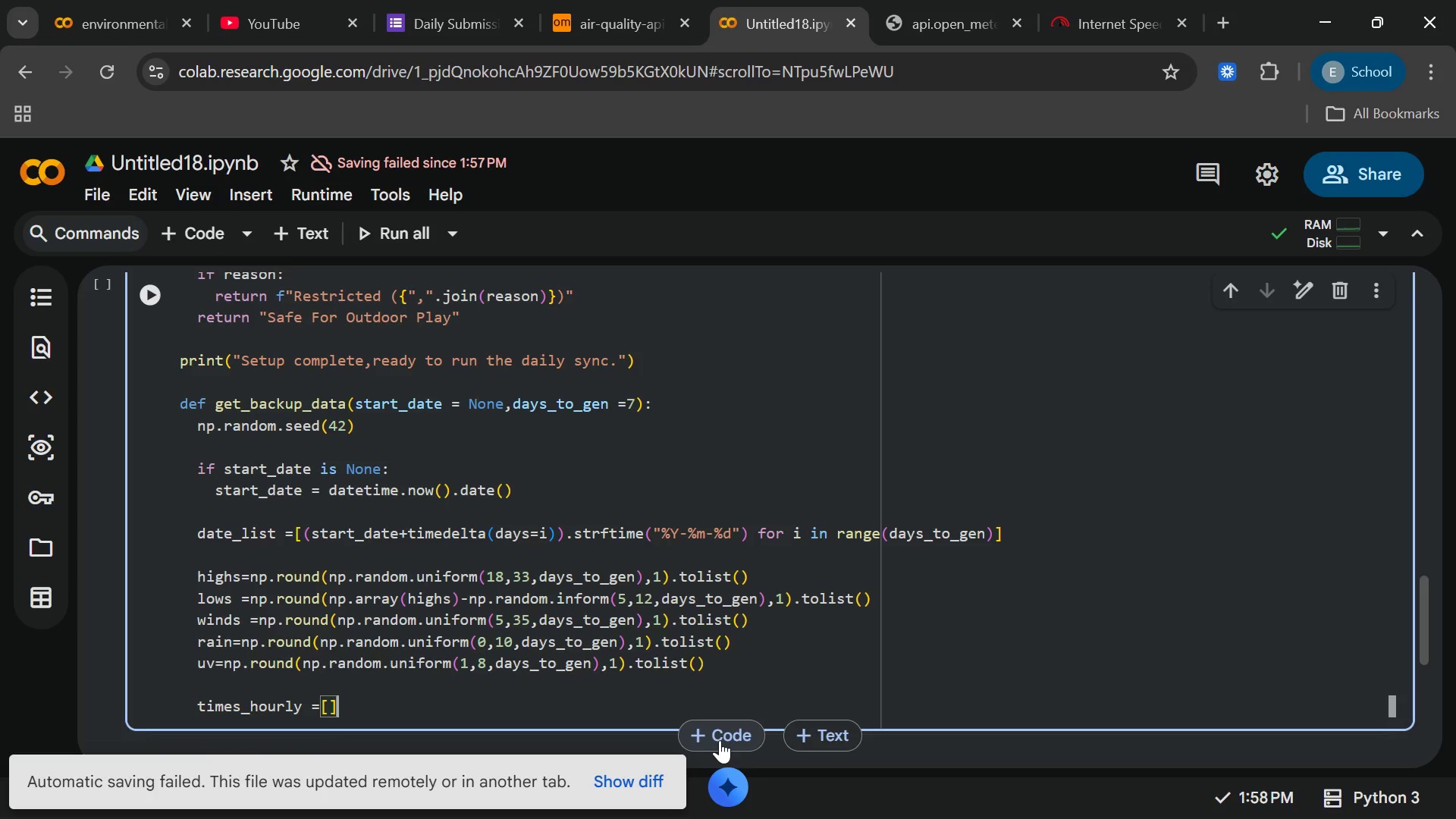 
key(End)
 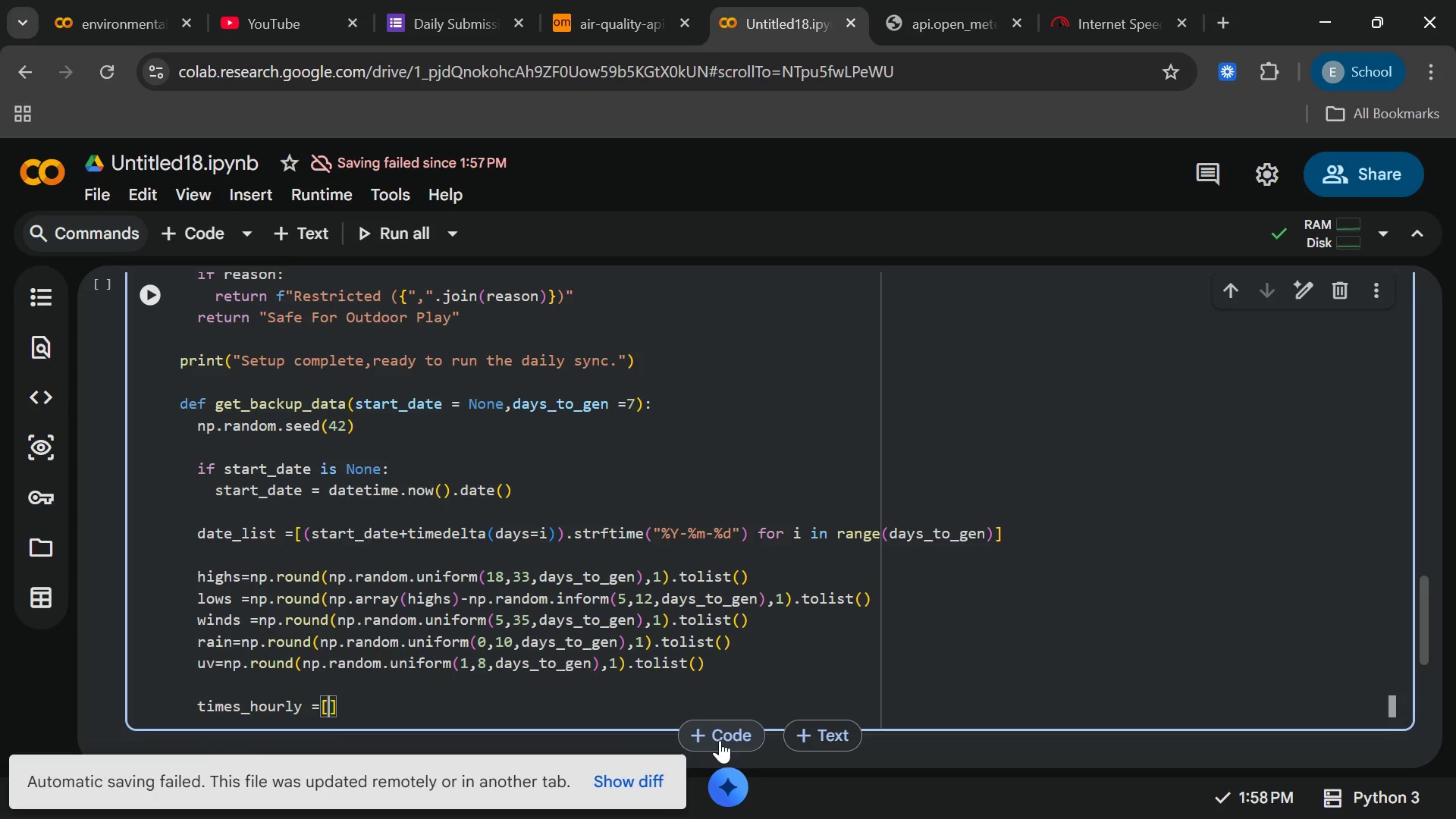 
key(ArrowLeft)
 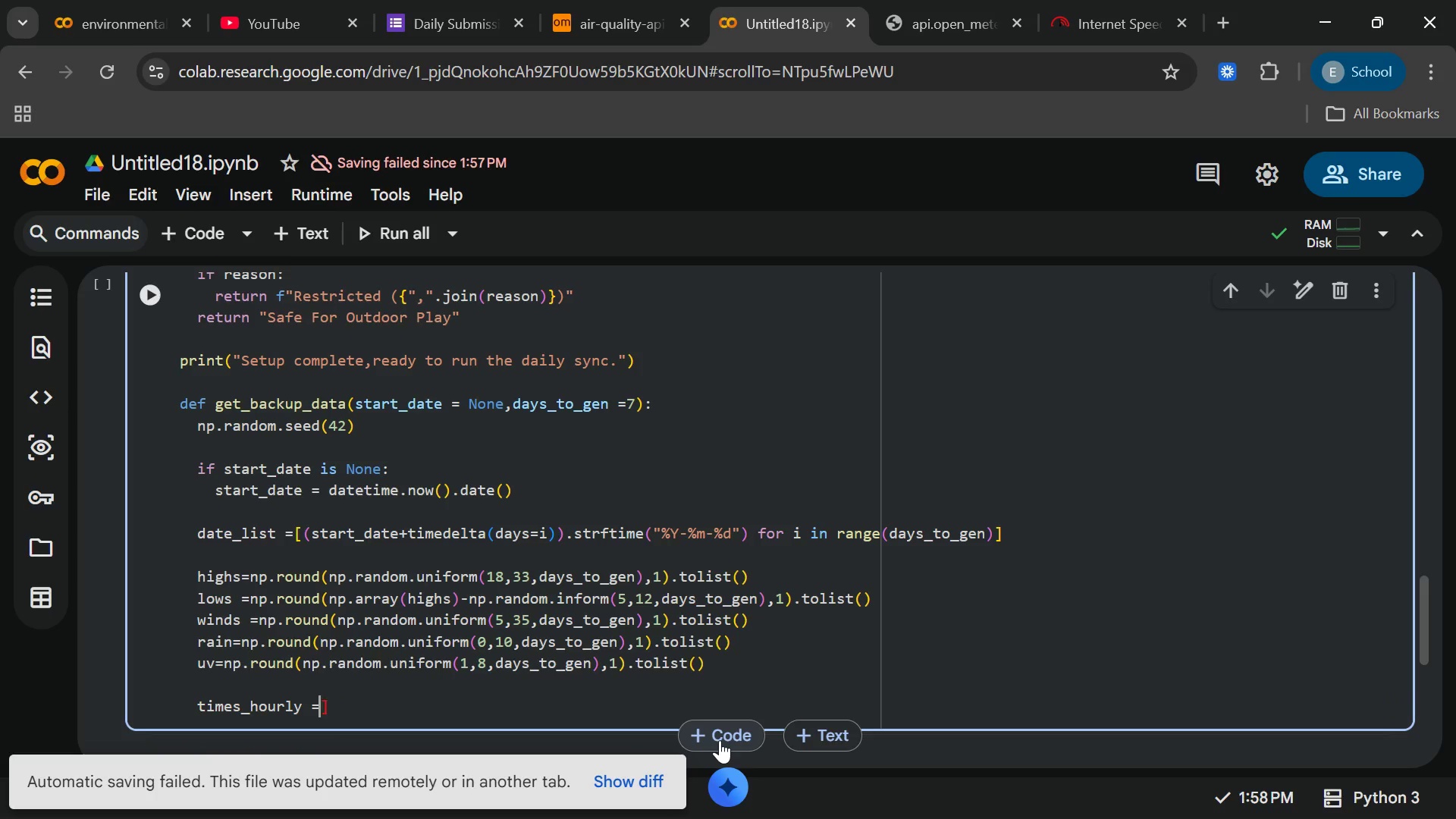 
key(Backspace)
 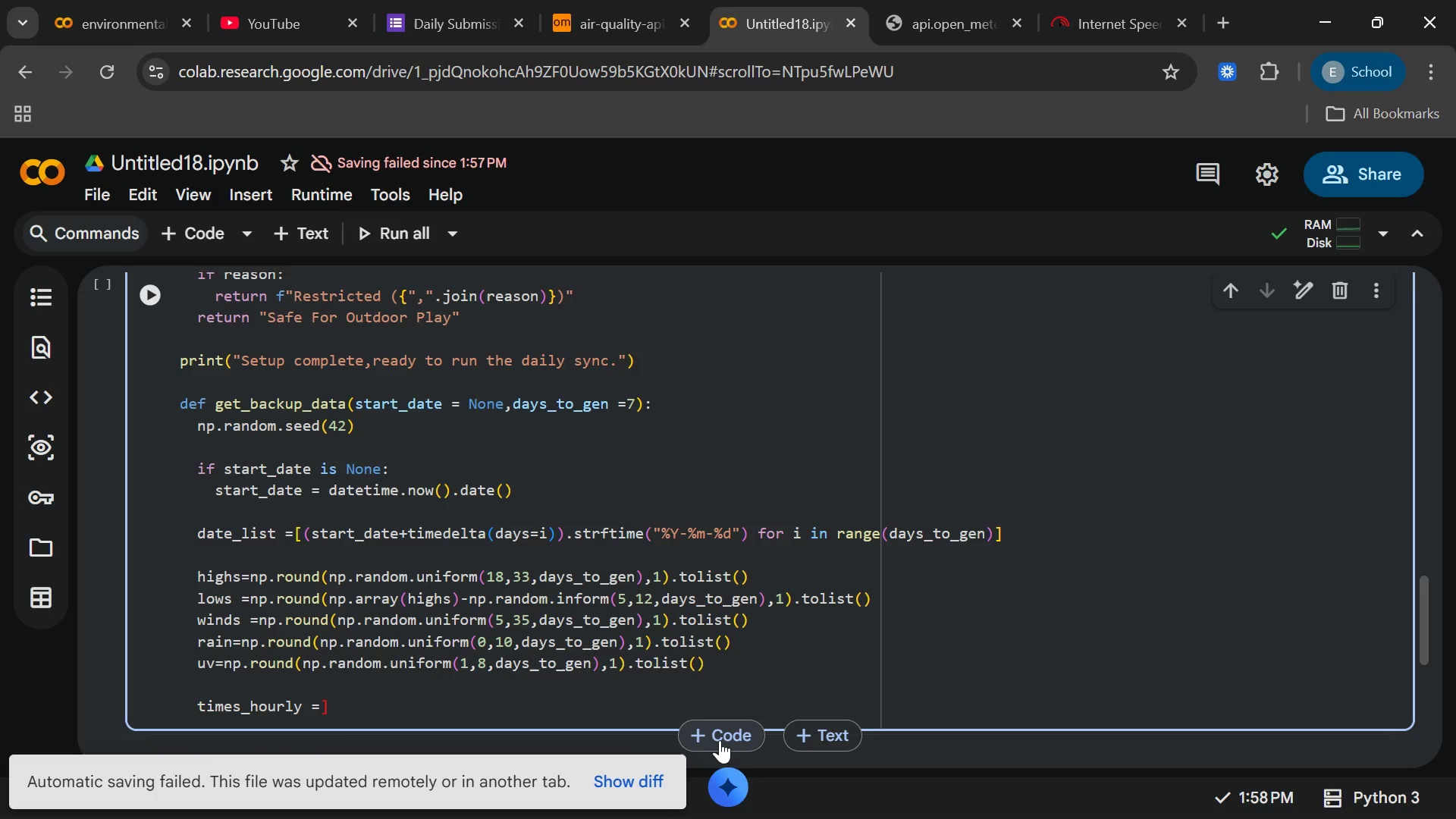 
key(Shift+BracketLeft)
 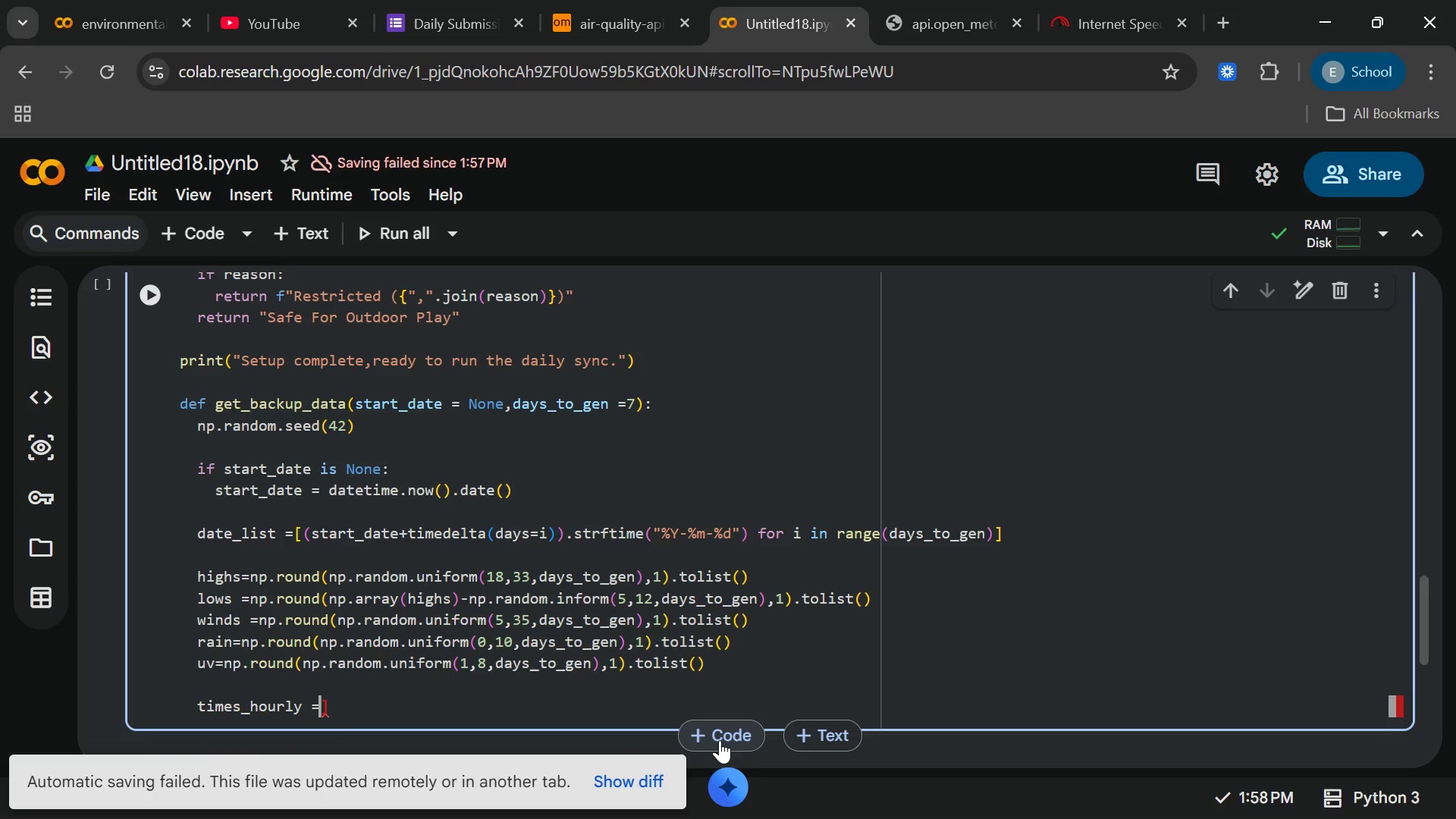 
key(Backspace)
 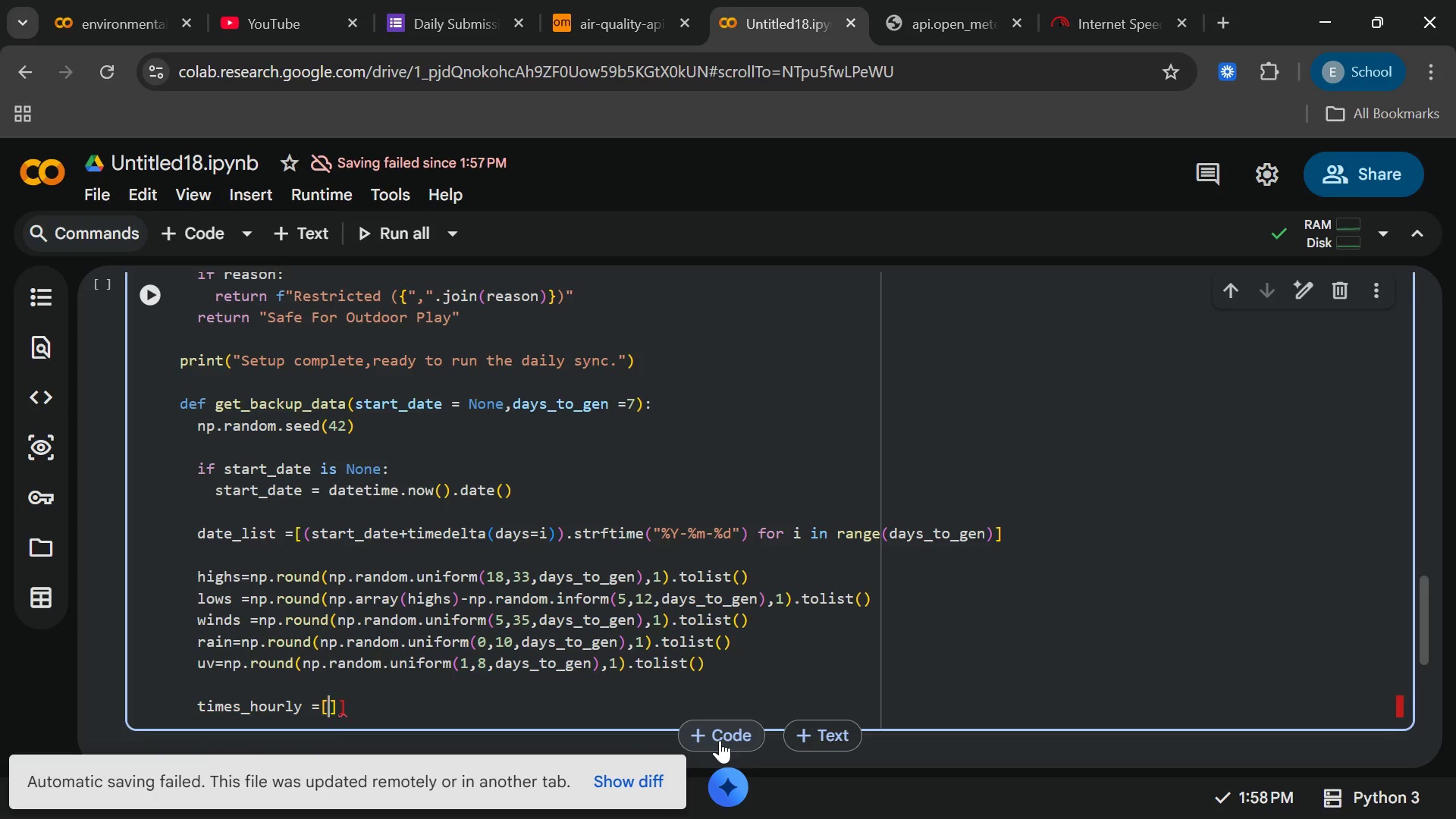 
key(BracketLeft)
 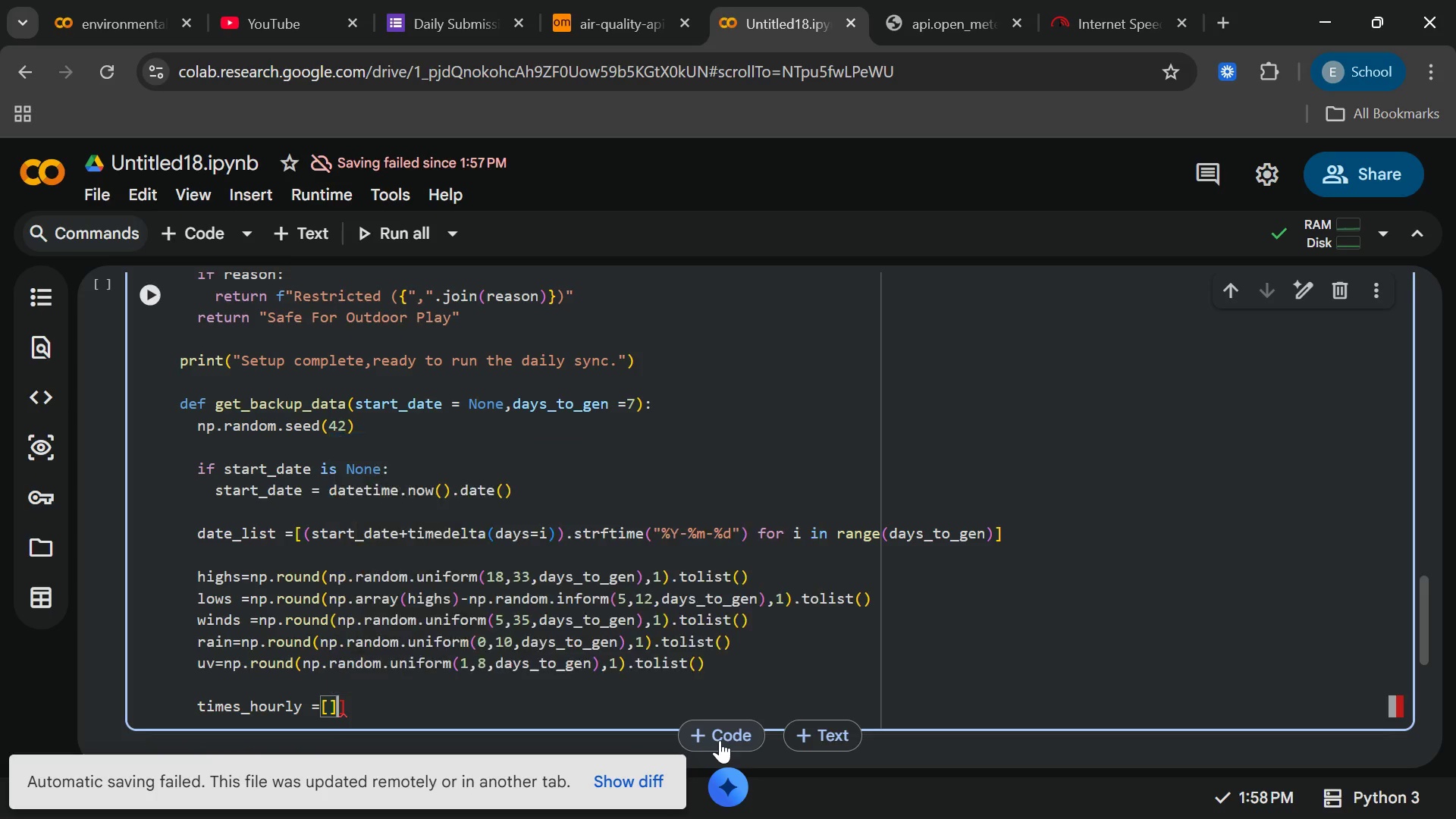 
key(ArrowRight)
 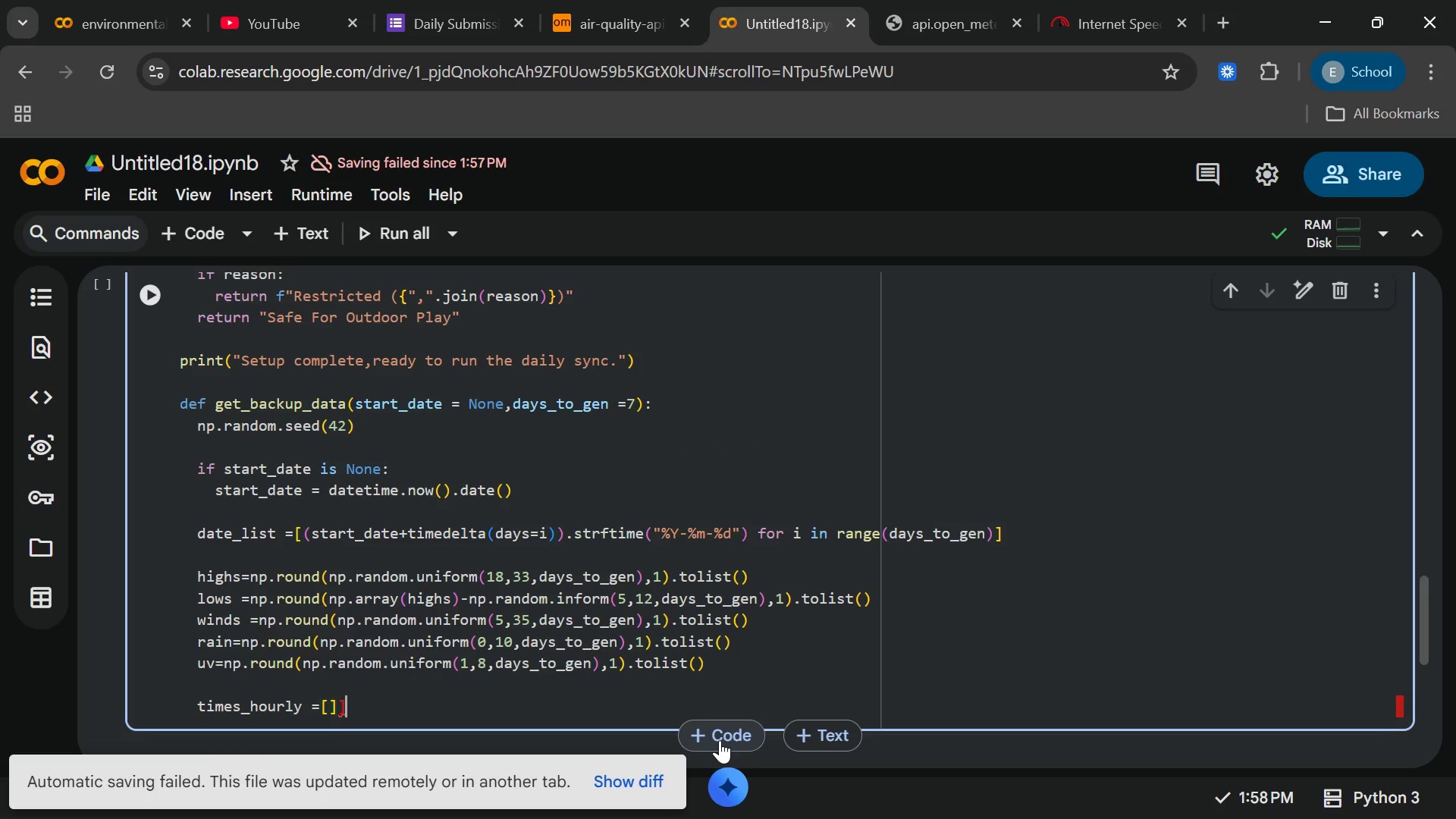 
key(ArrowRight)
 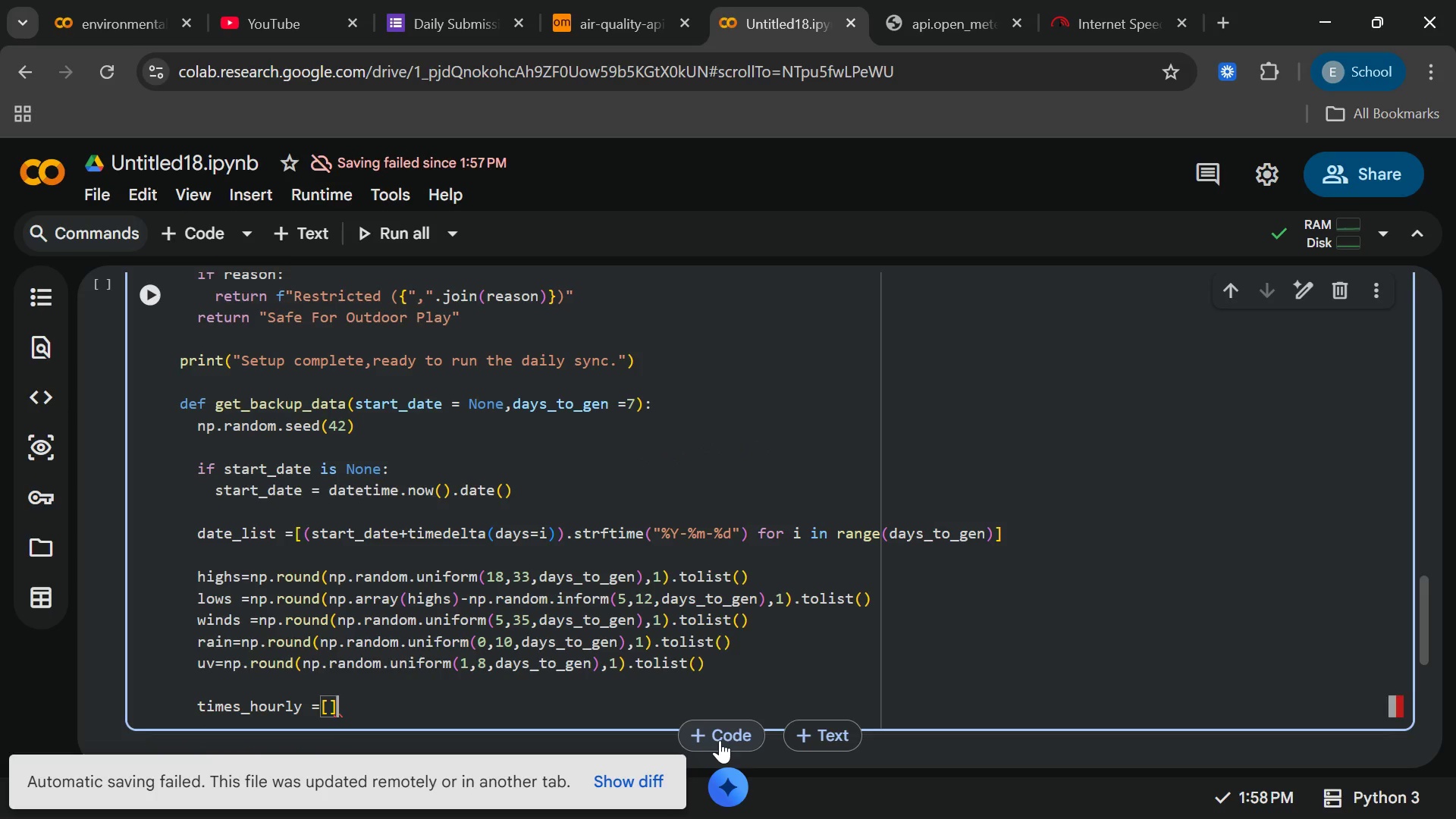 
key(Backspace)
 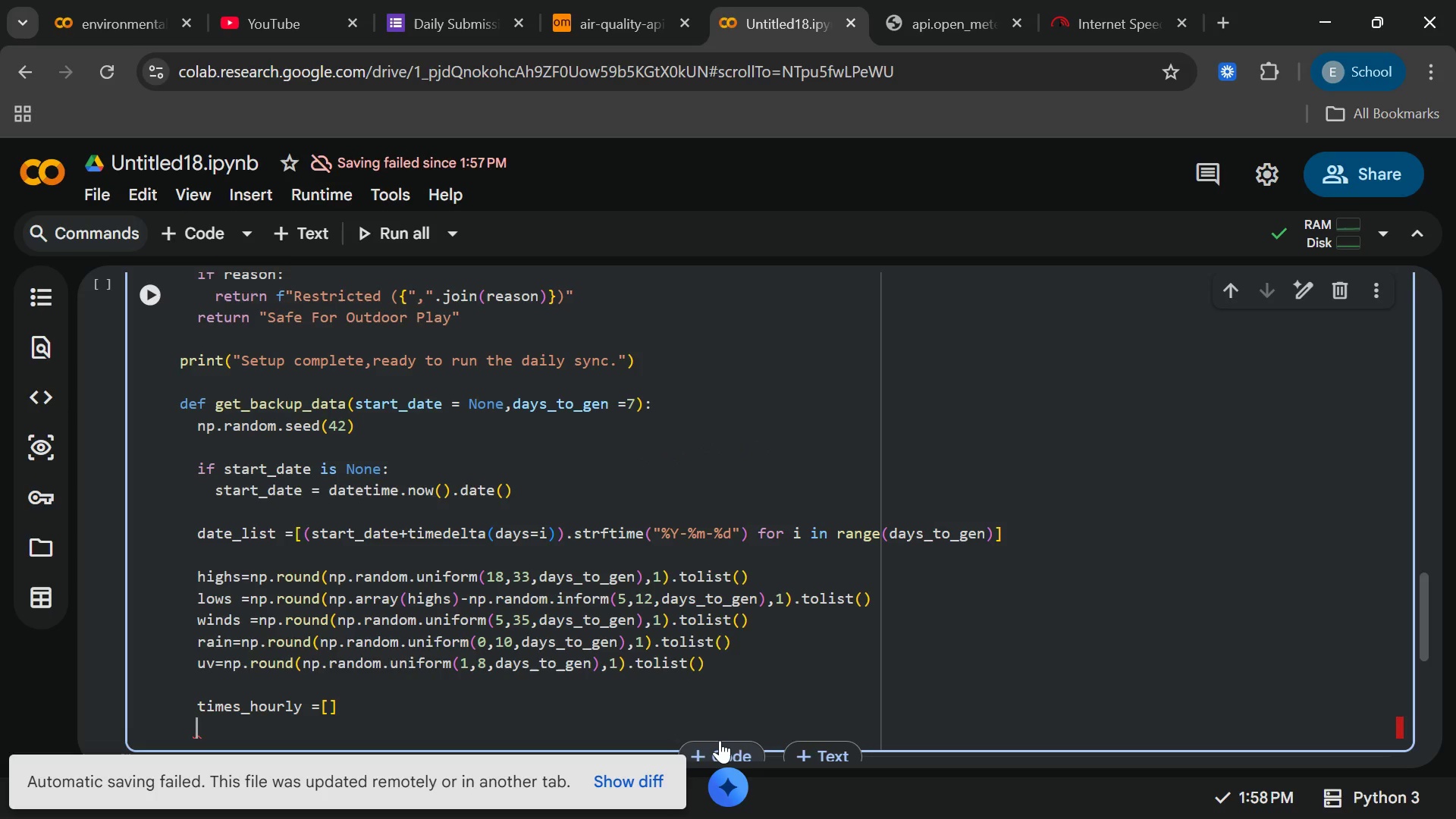 
key(Enter)
 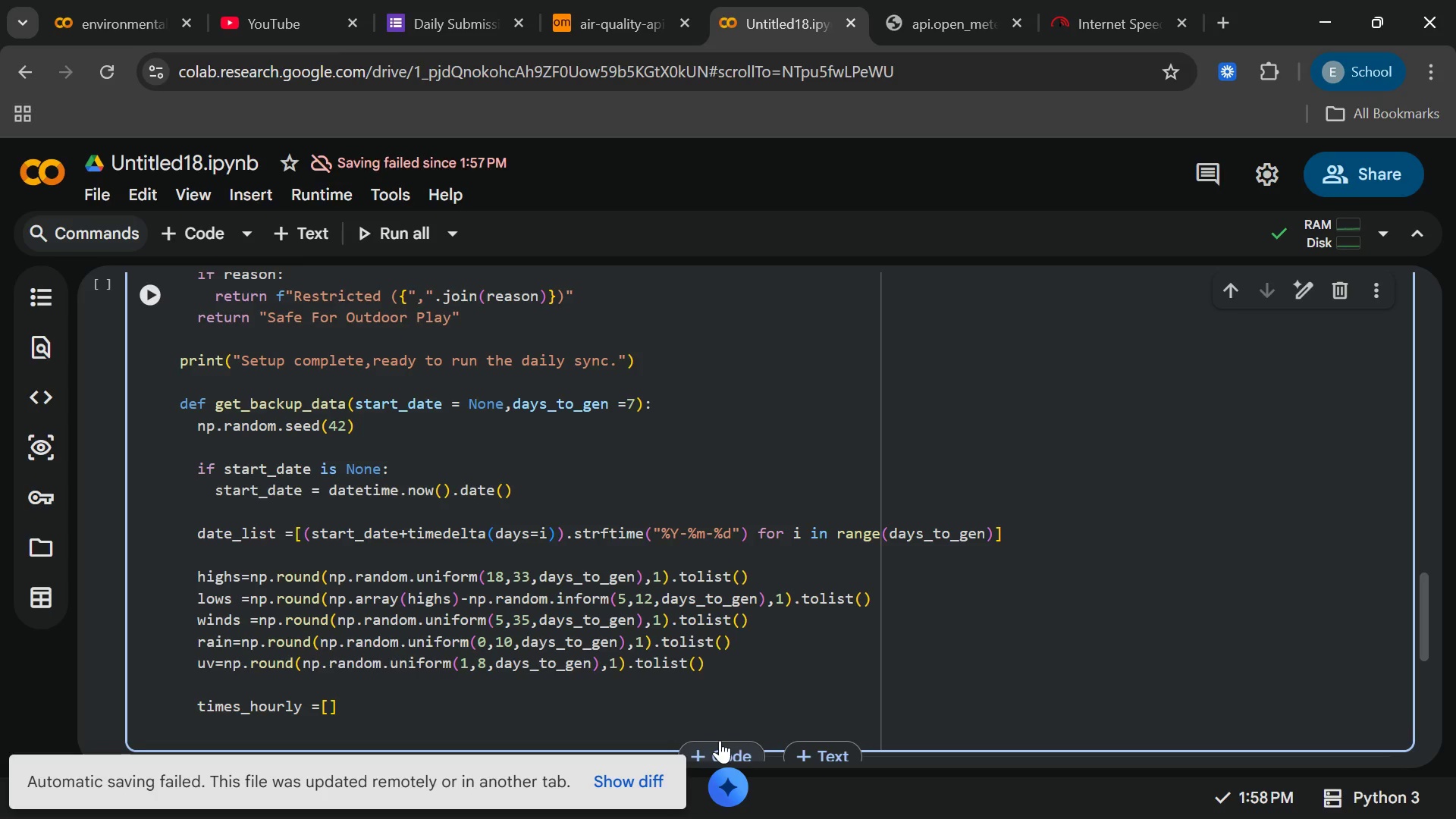 
type(aqi_values=[)
 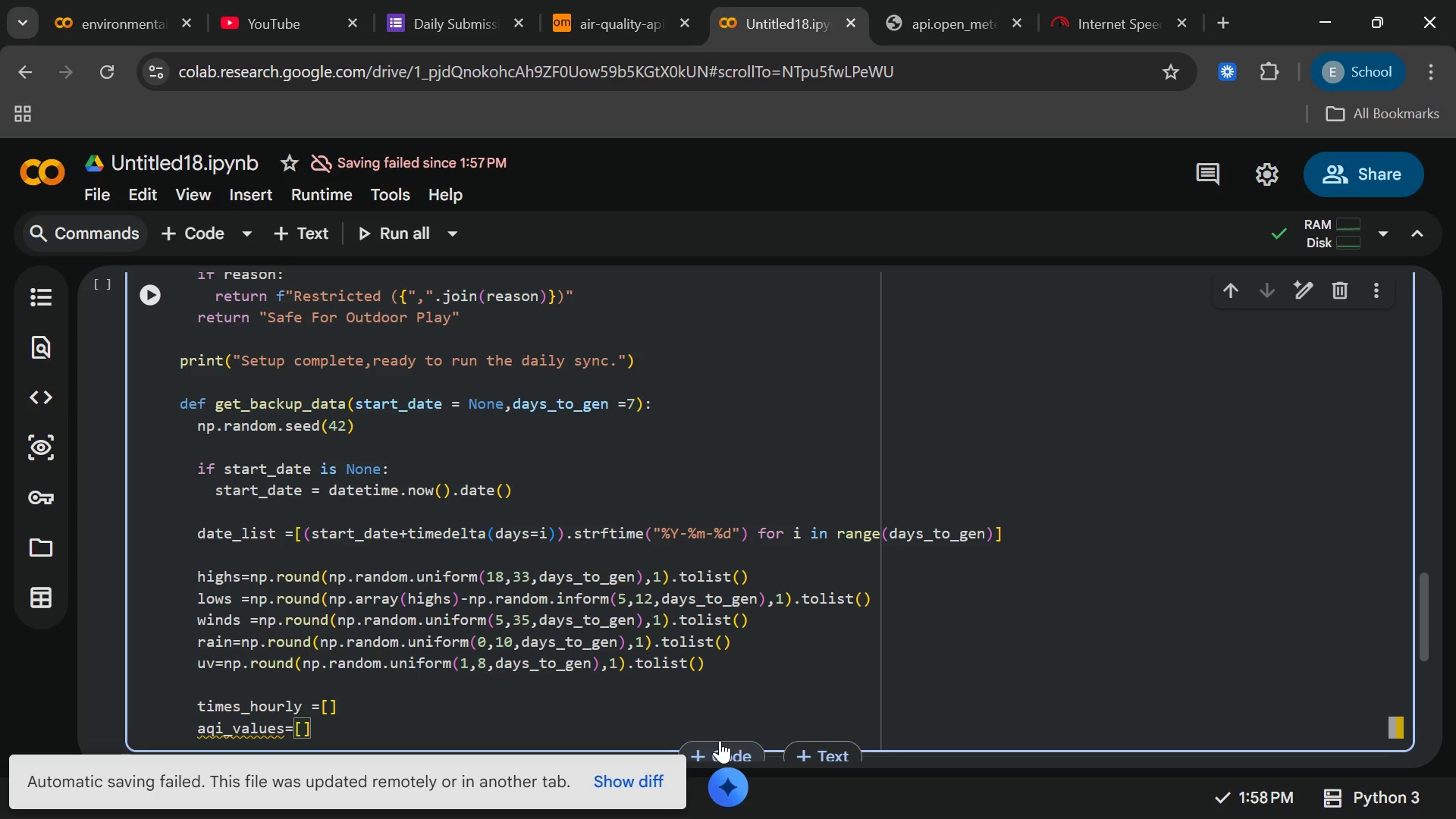 
key(ArrowRight)
 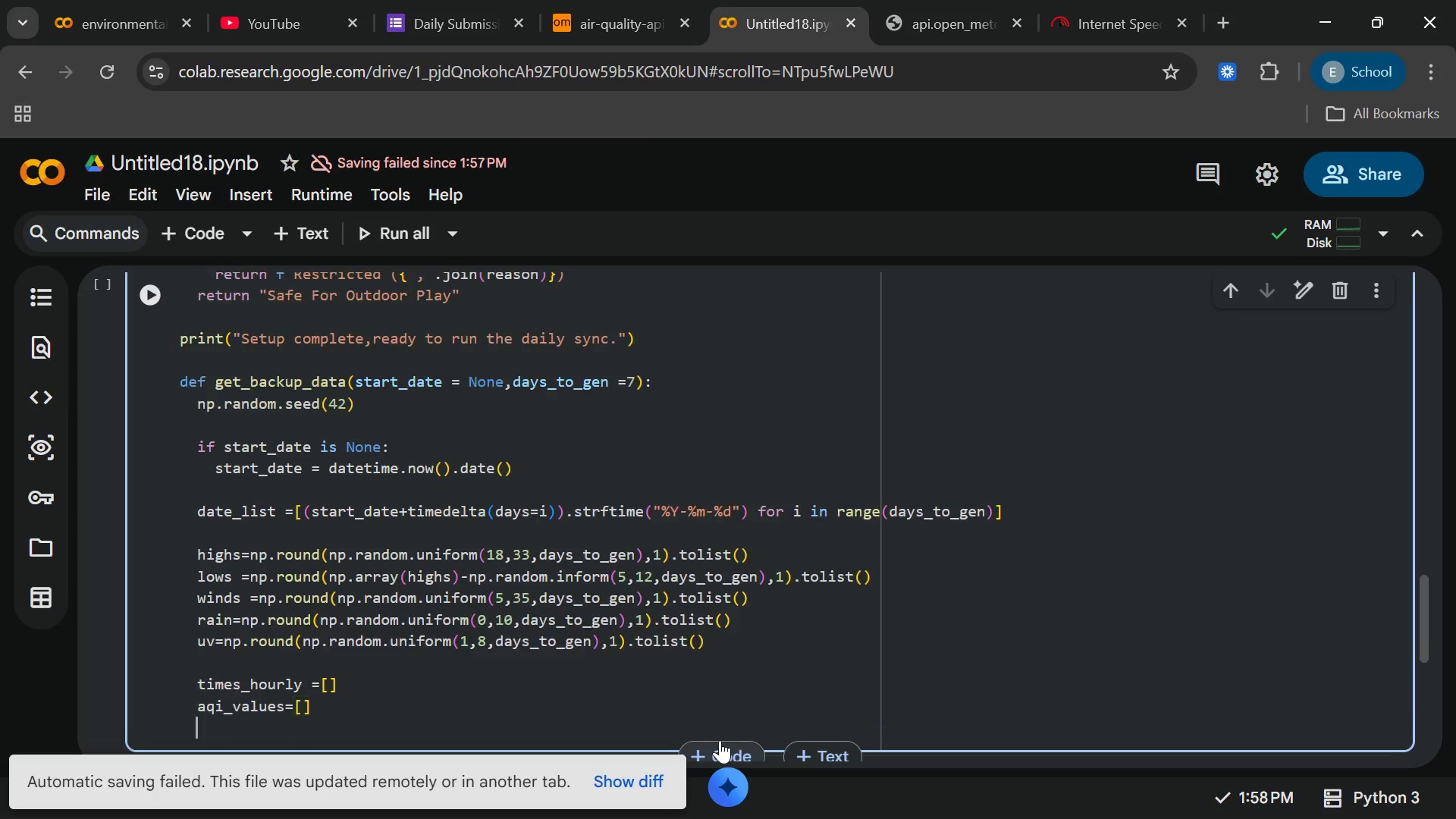 
key(Enter)
 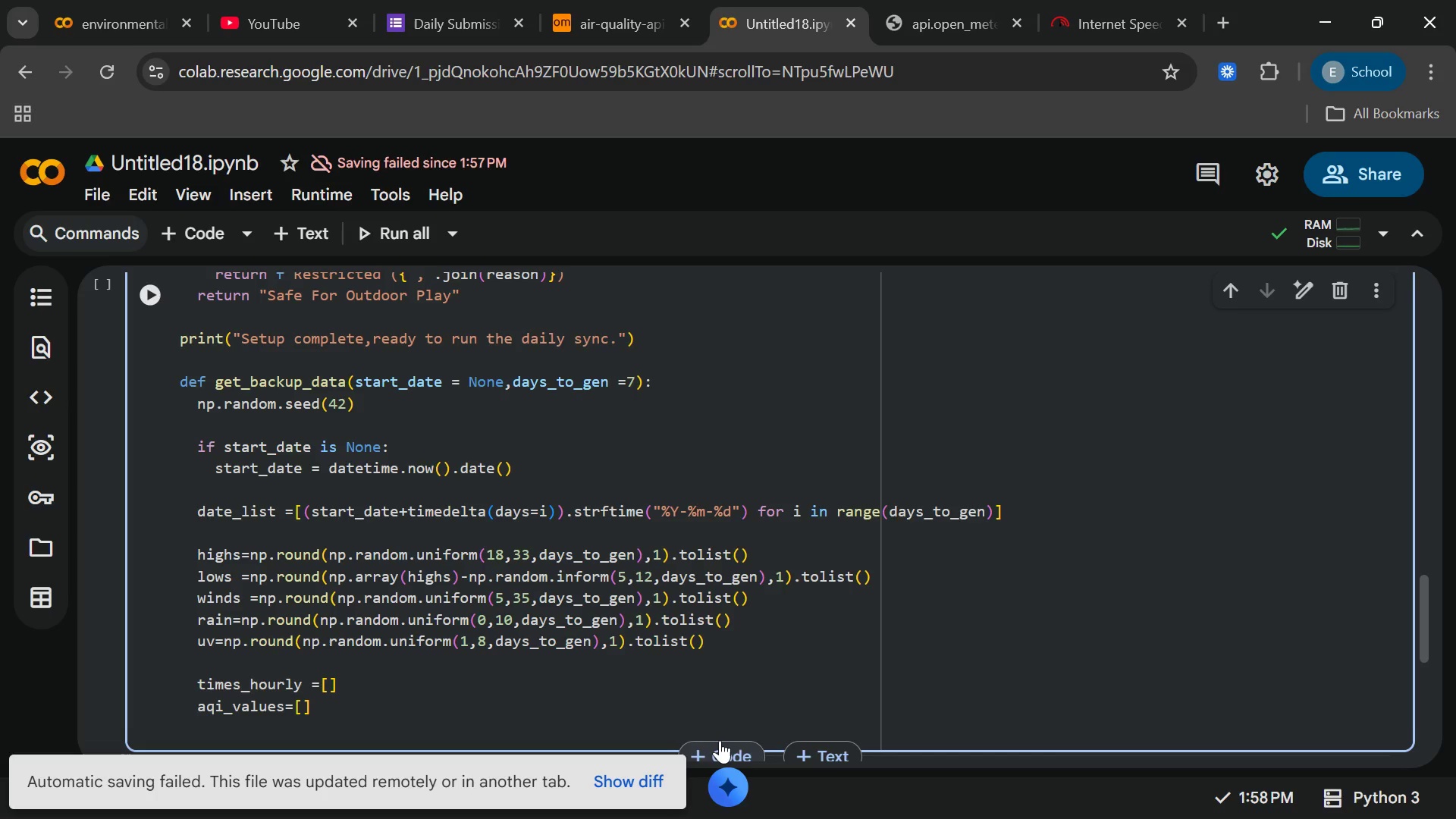 
type(pm25_values=[)
 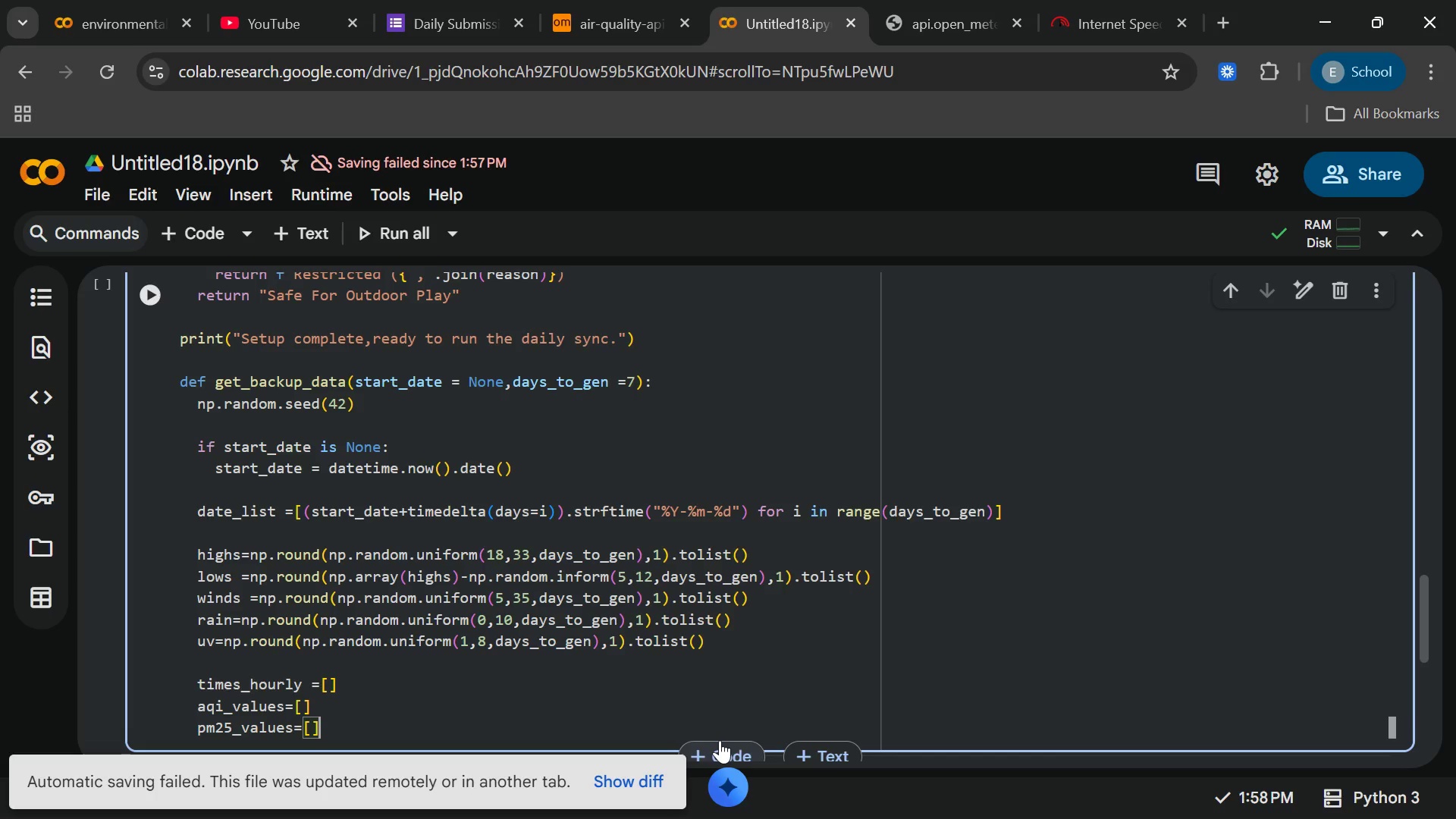 
key(ArrowRight)
 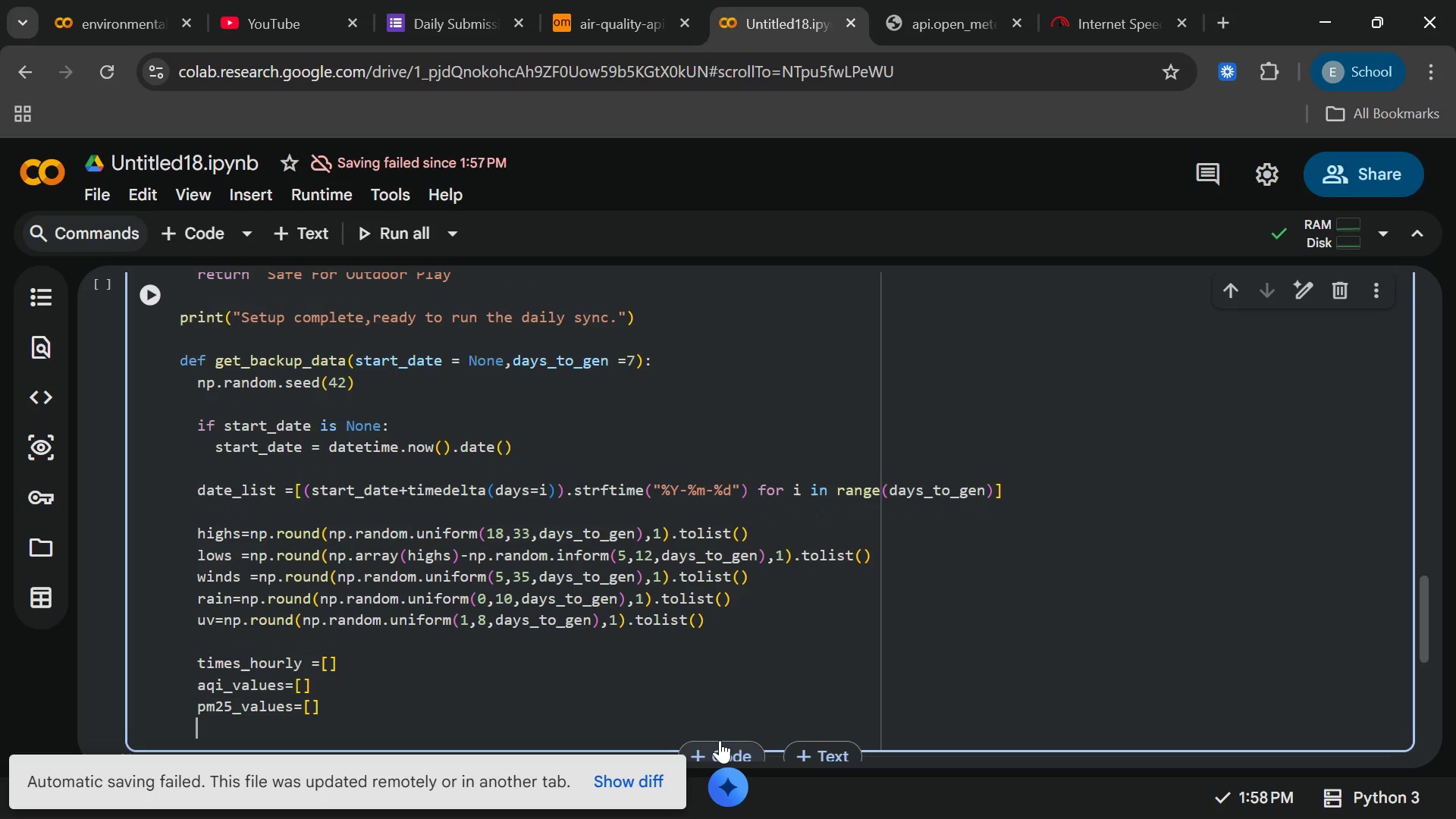 
key(Enter)
 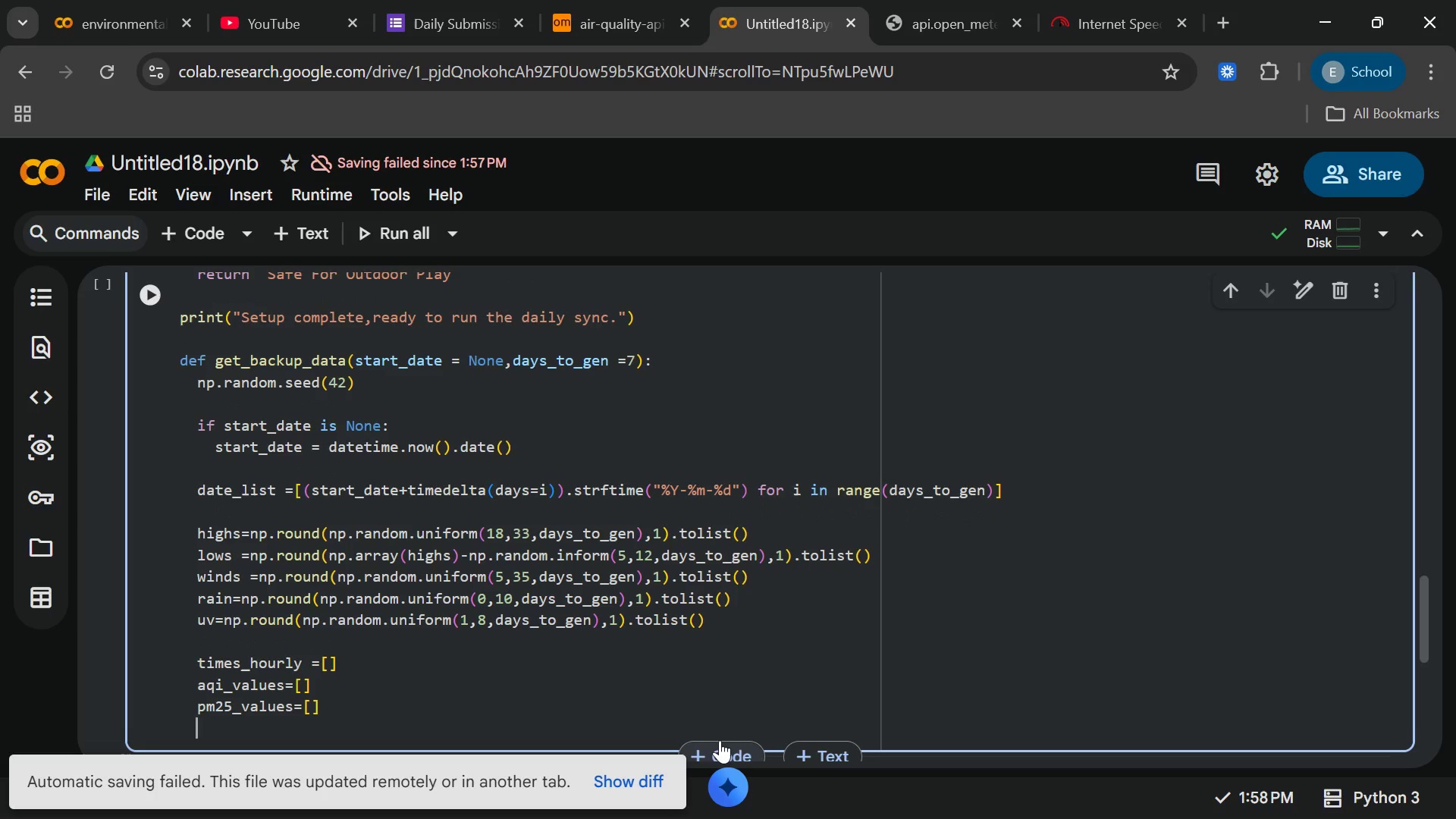 
type(for )
key(Backspace)
key(Backspace)
key(Backspace)
key(Backspace)
 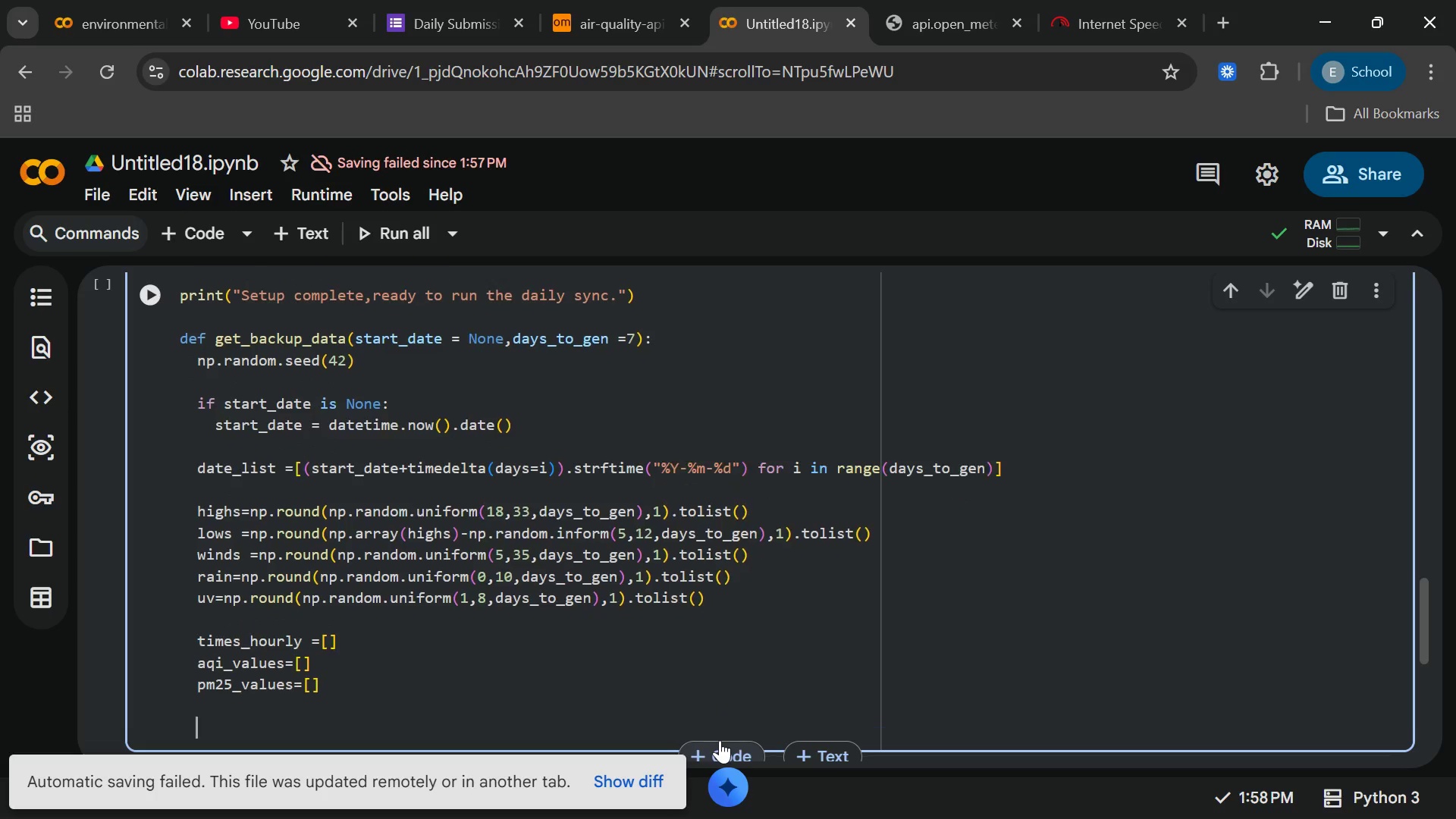 
key(Enter)
 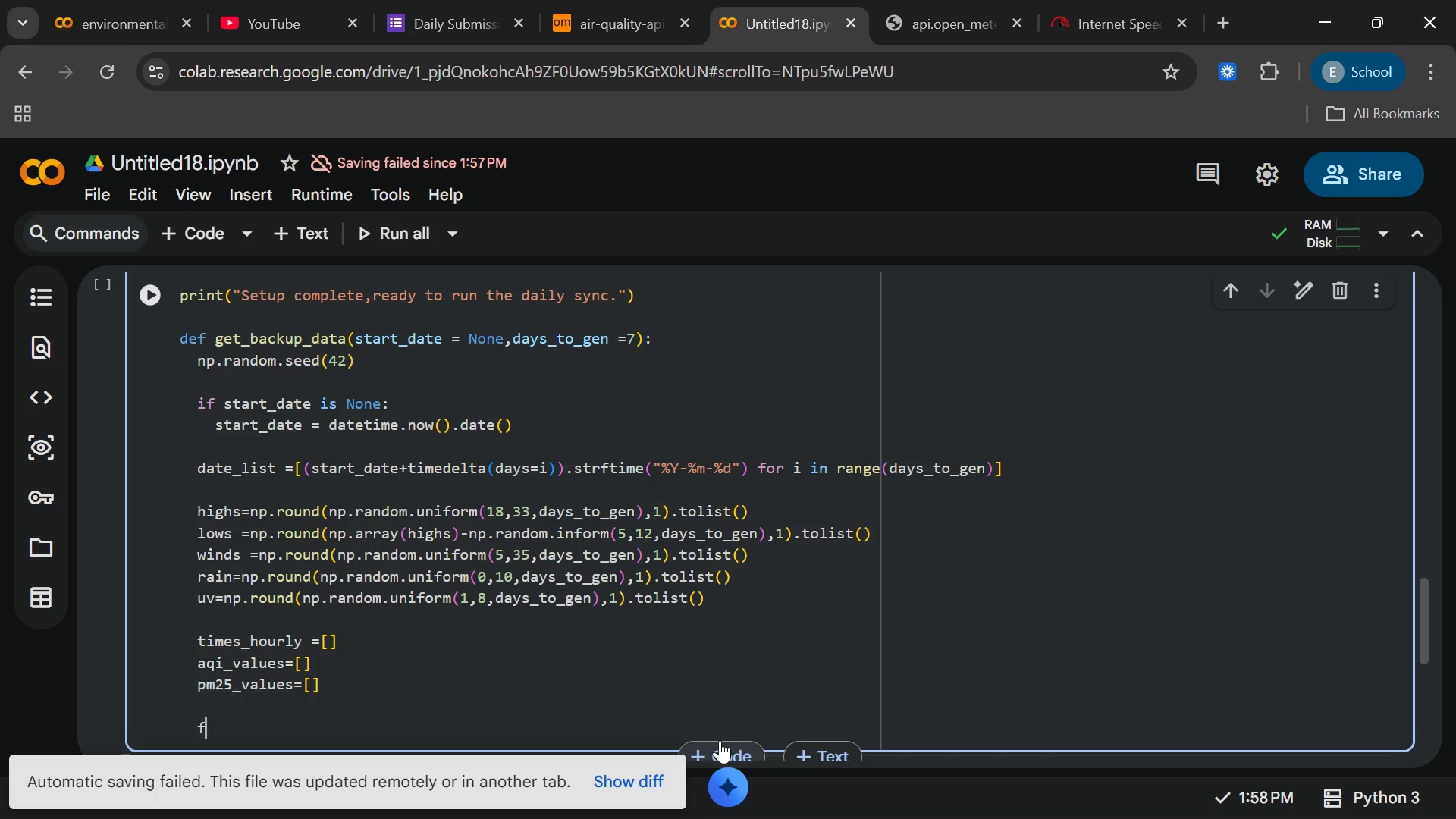 
type(for days)
key(Backspace)
type( in date_list)
 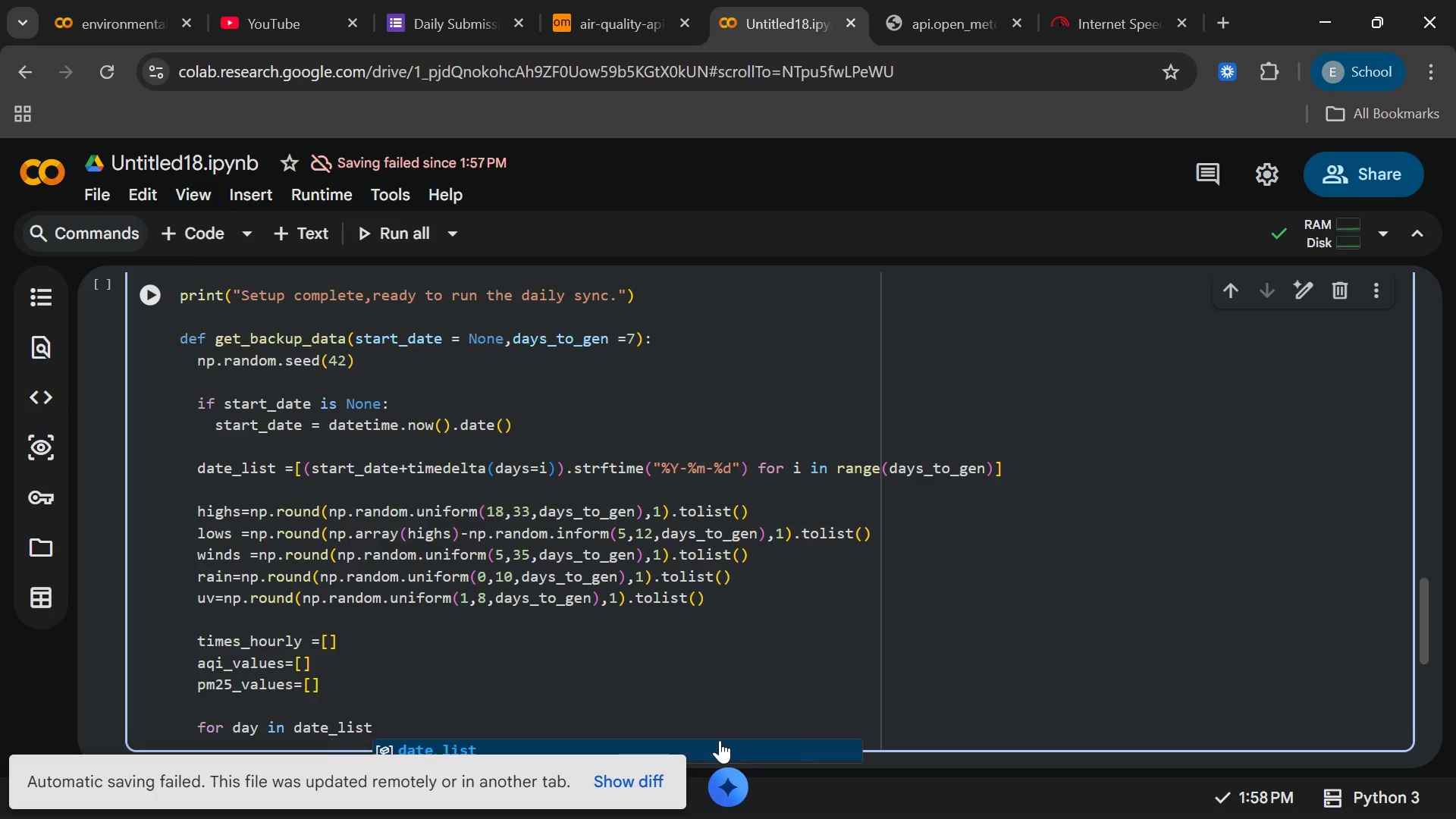 
wait(8.76)
 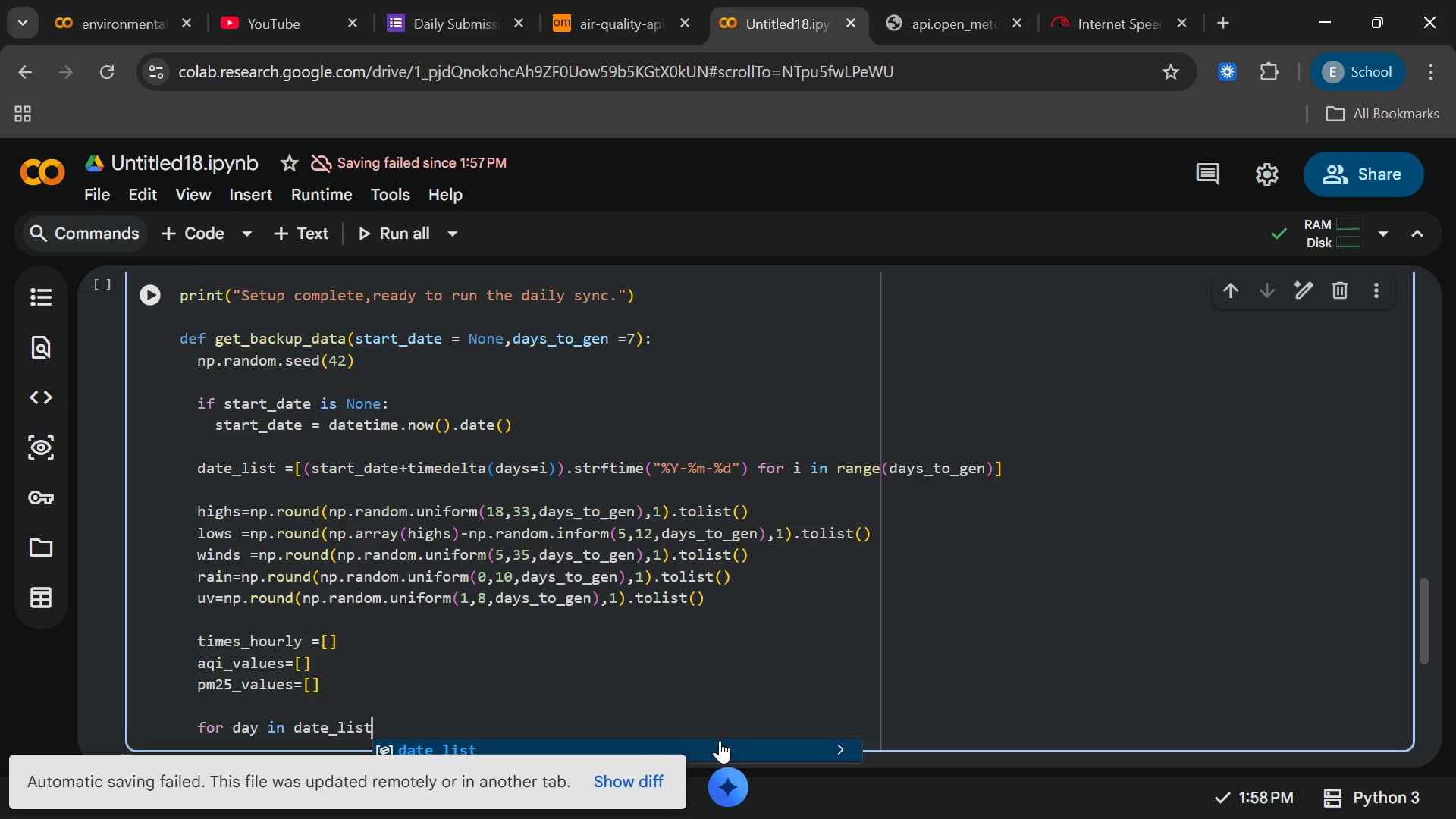 
key(Shift+ShiftRight)
 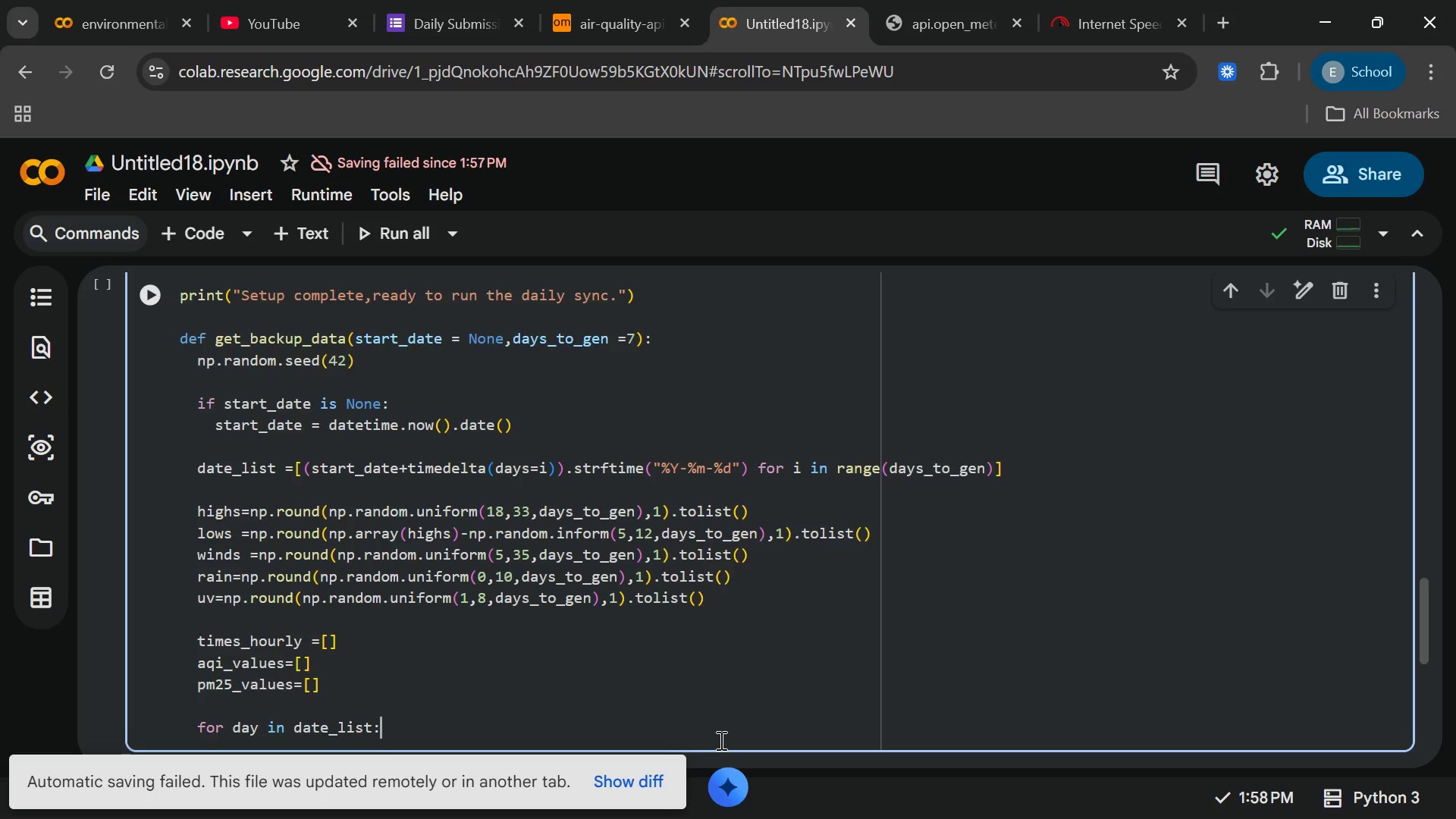 
key(Shift+Semicolon)
 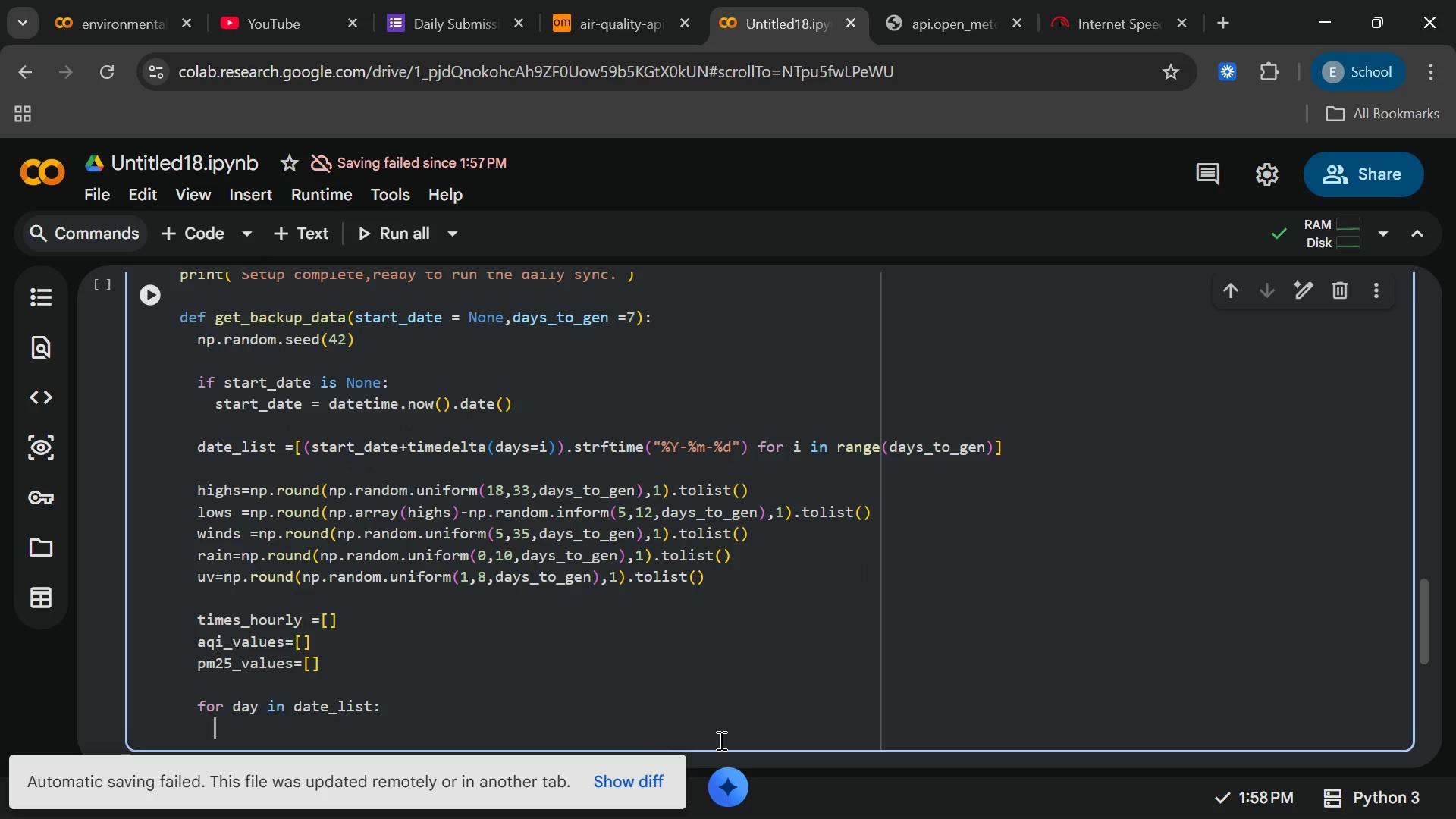 
key(Enter)
 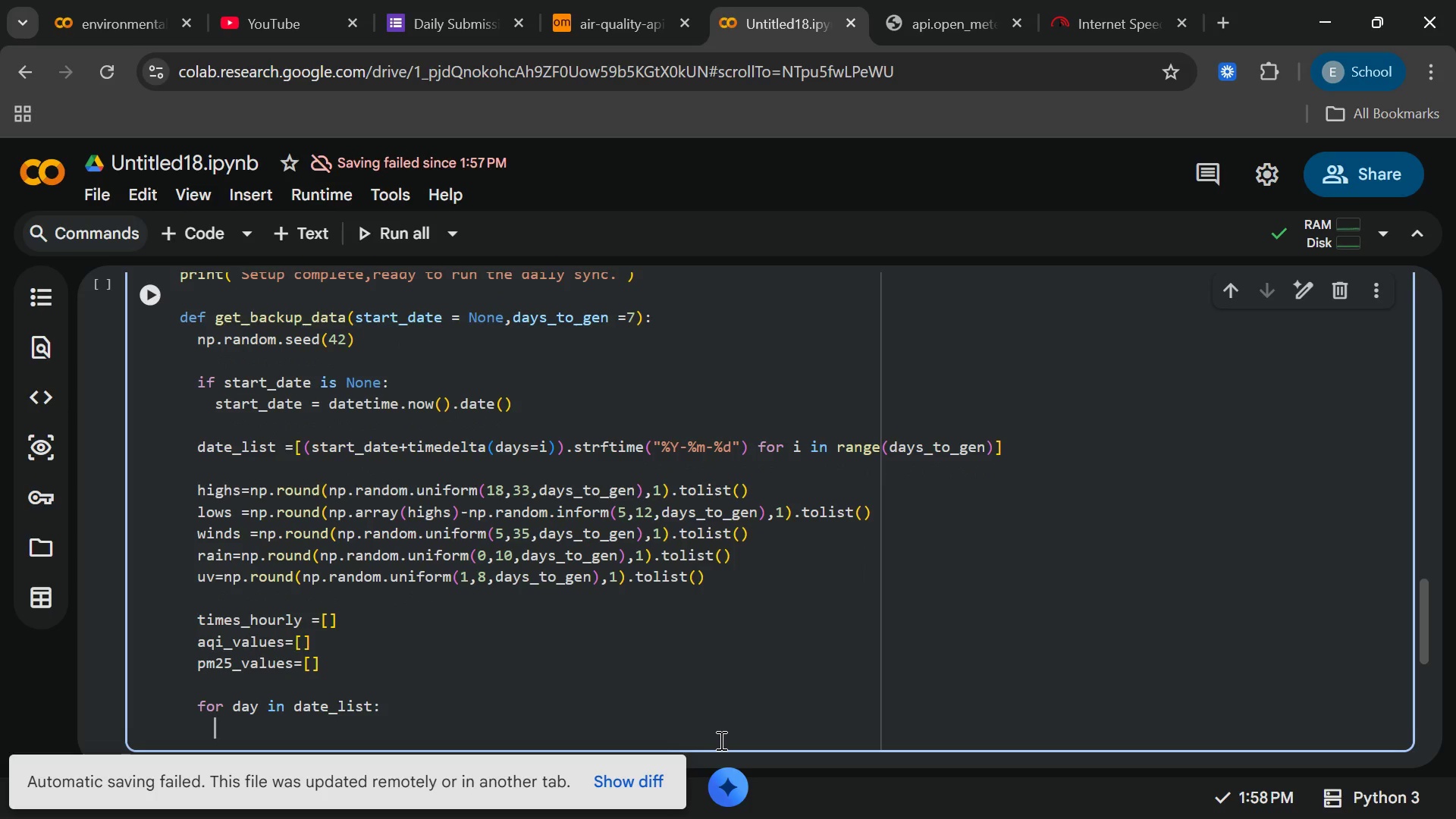 
type(for hour)
 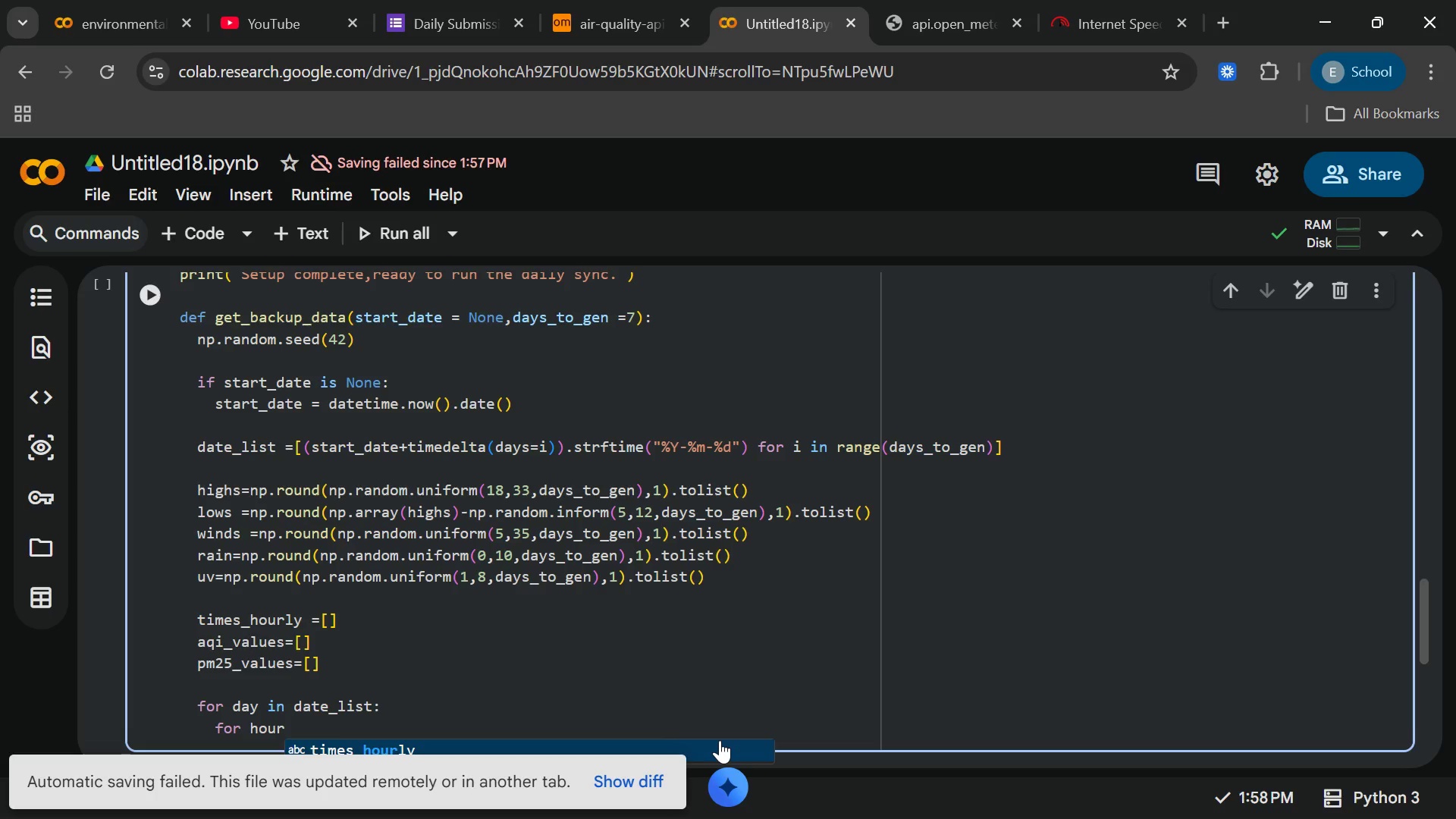 
type( in range(24)
 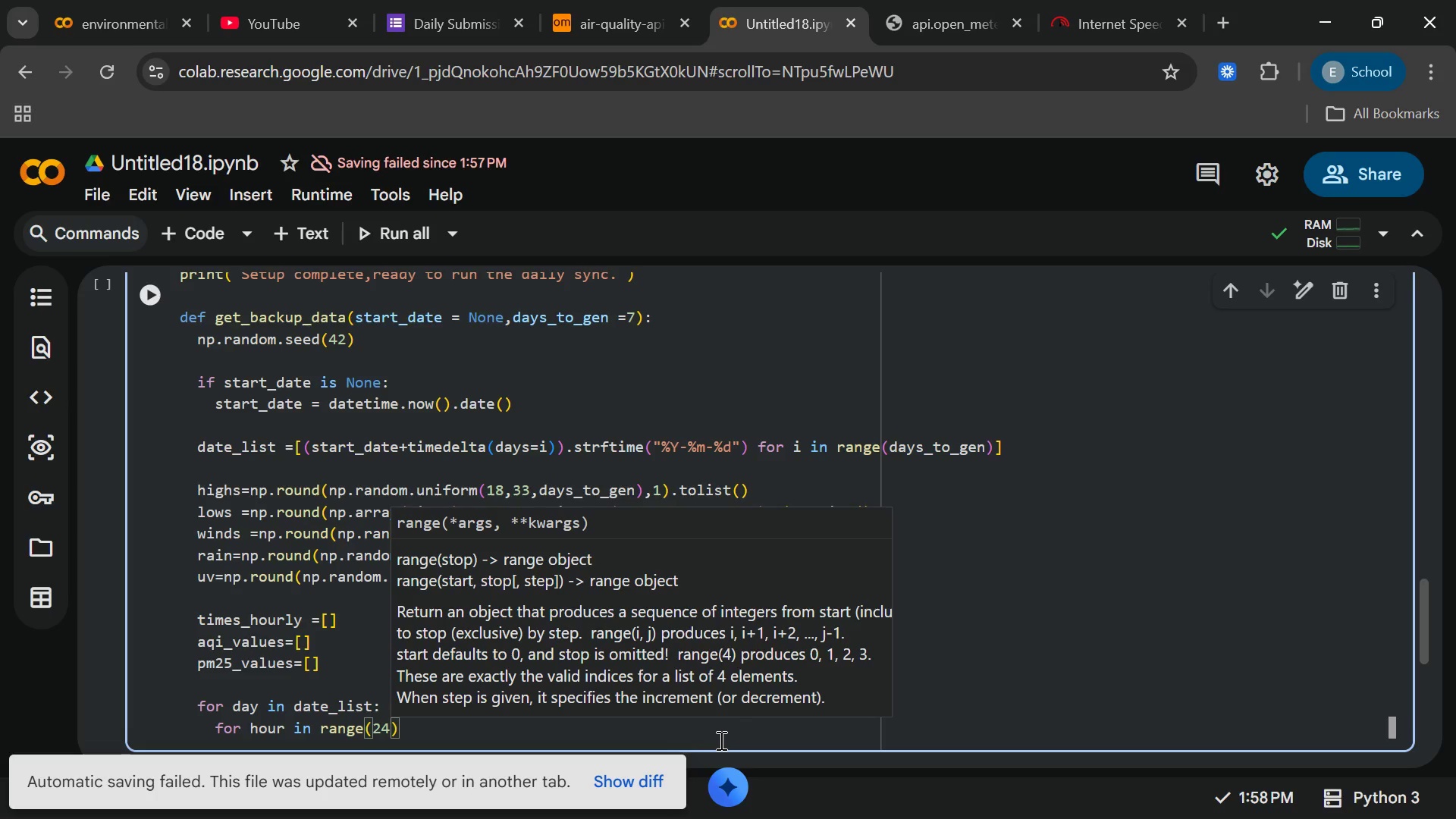 
key(ArrowRight)
 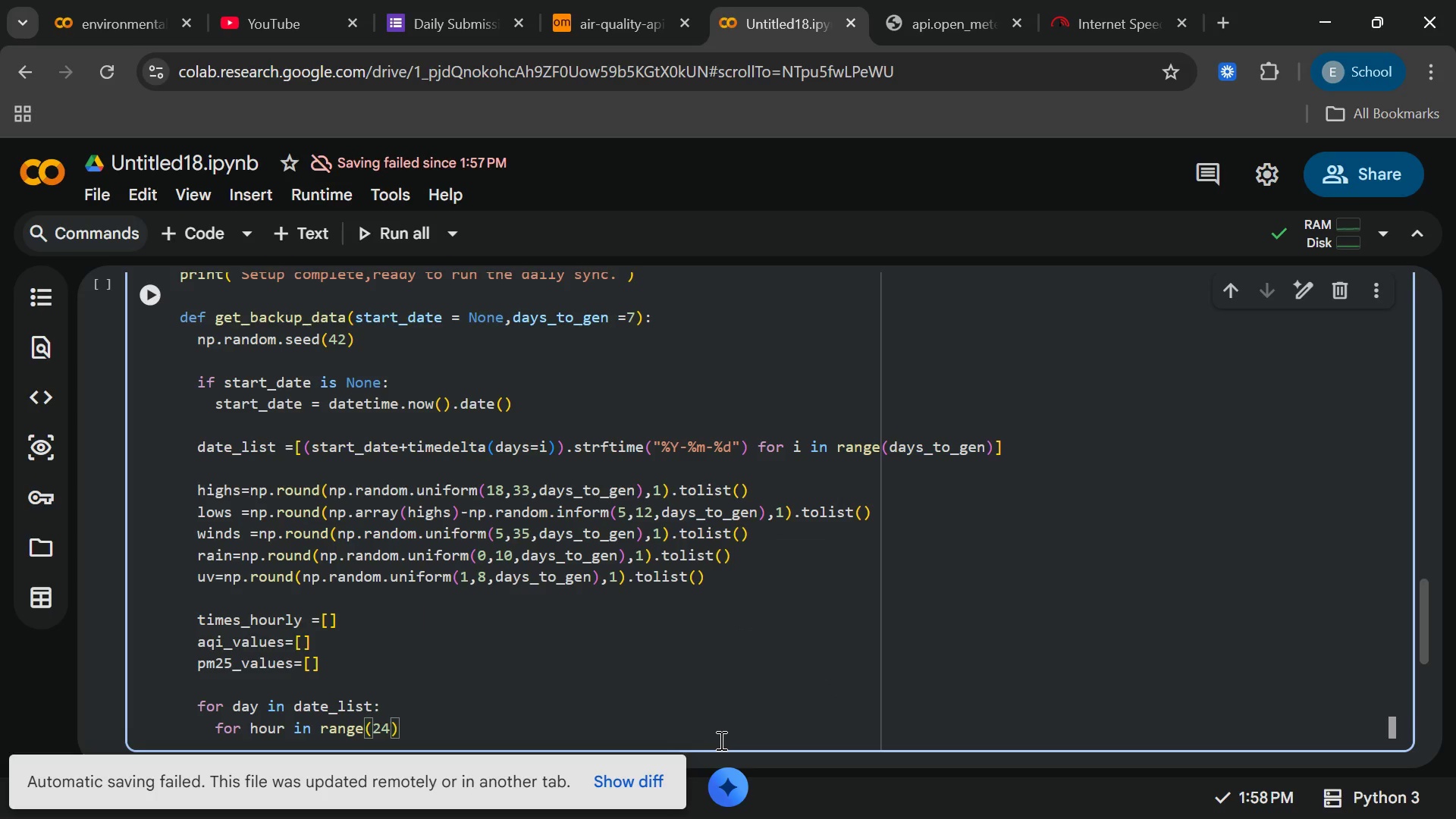 
key(Shift+ShiftRight)
 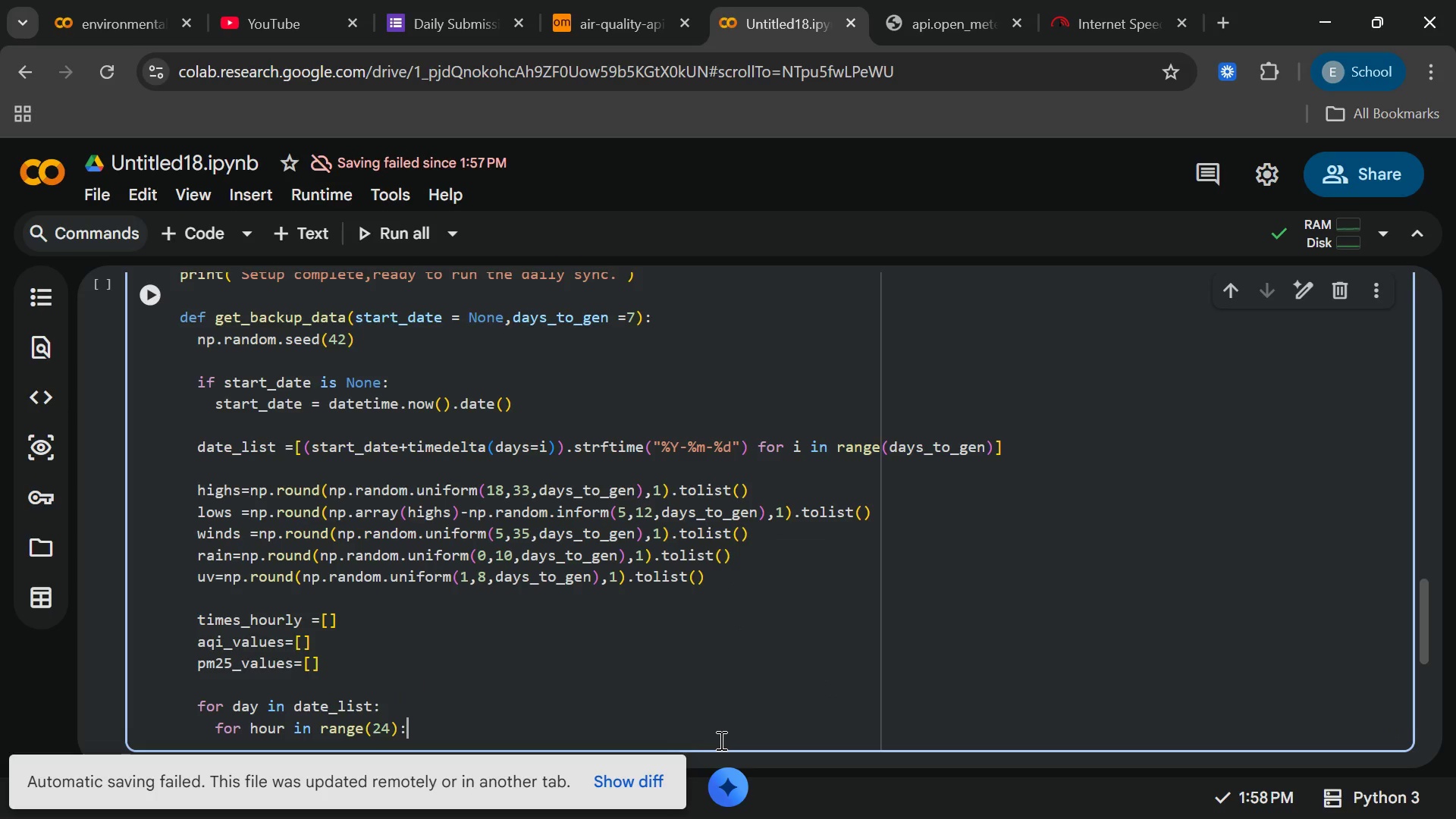 
key(Shift+Semicolon)
 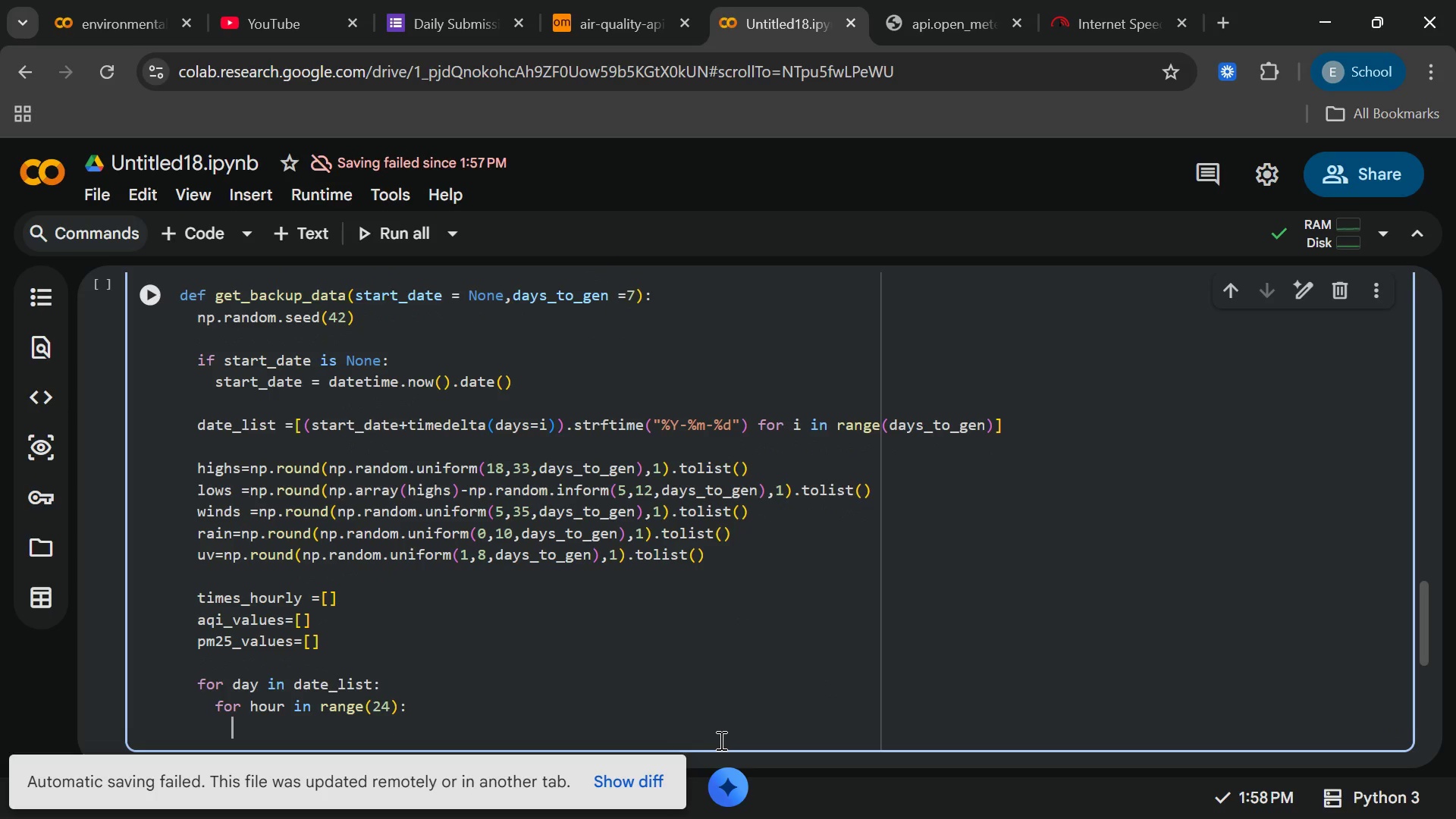 
key(Enter)
 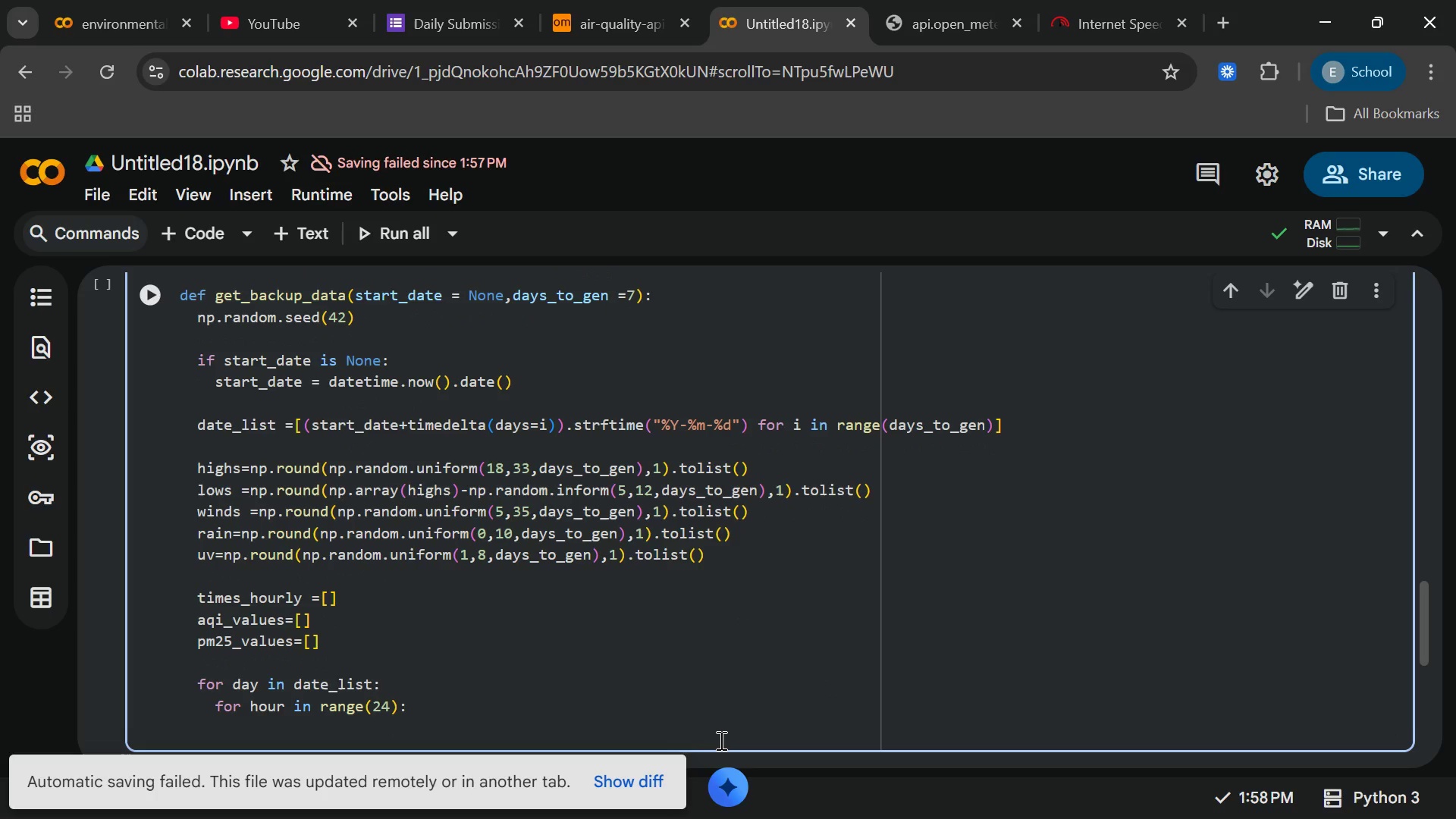 
type(times_HOURL)
 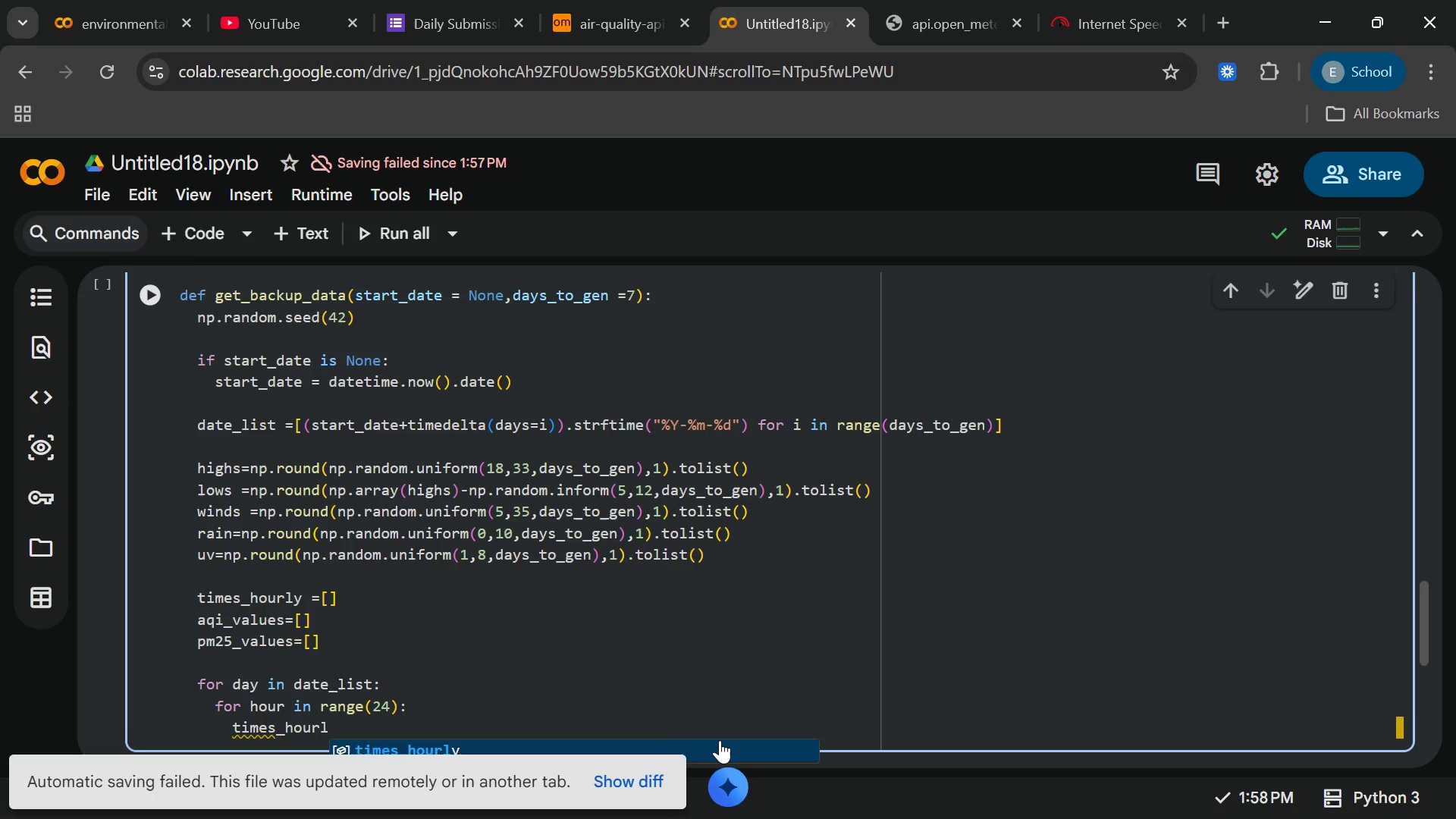 
key(Shift+Enter)
 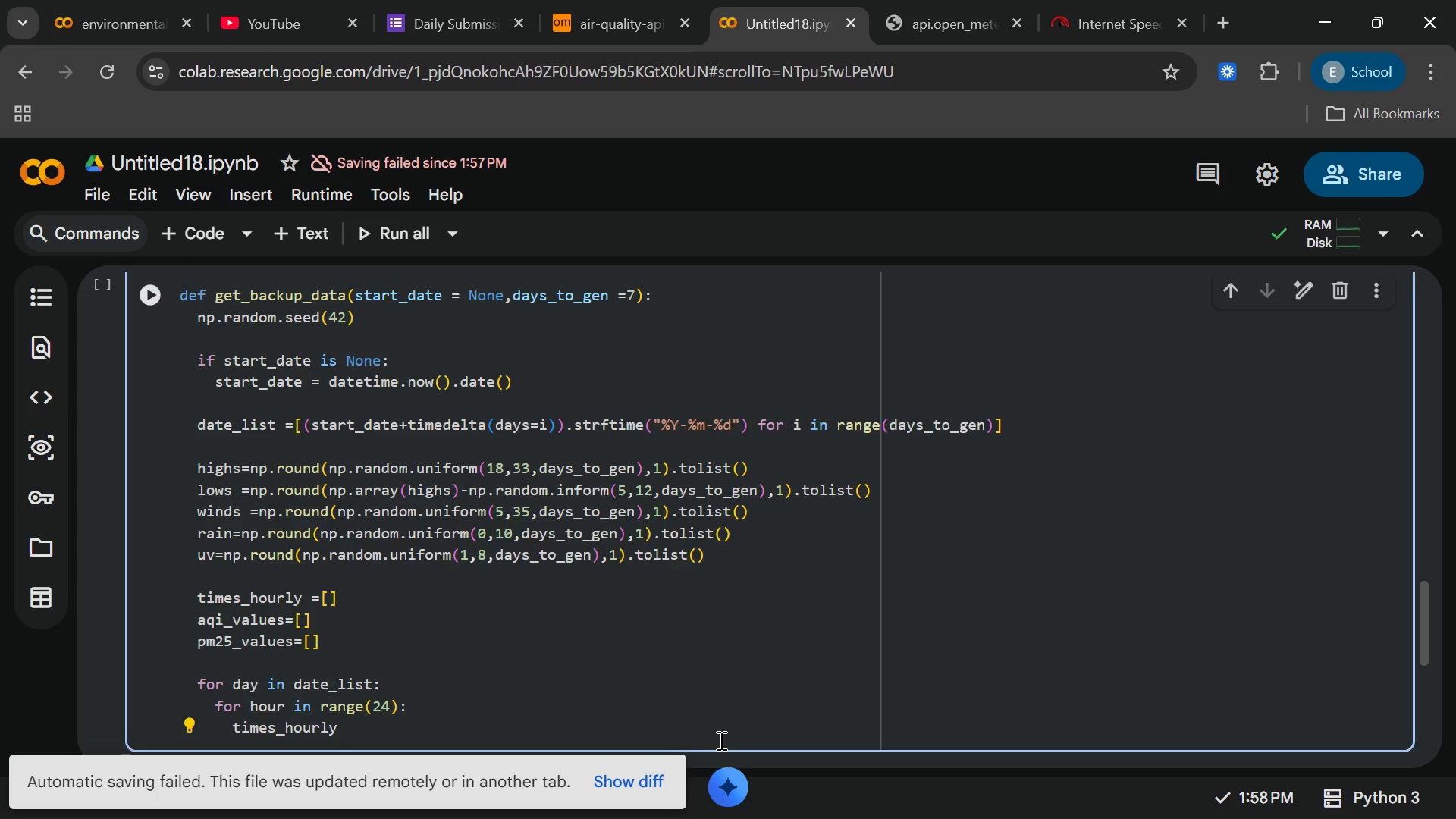 
type(>APpend)
 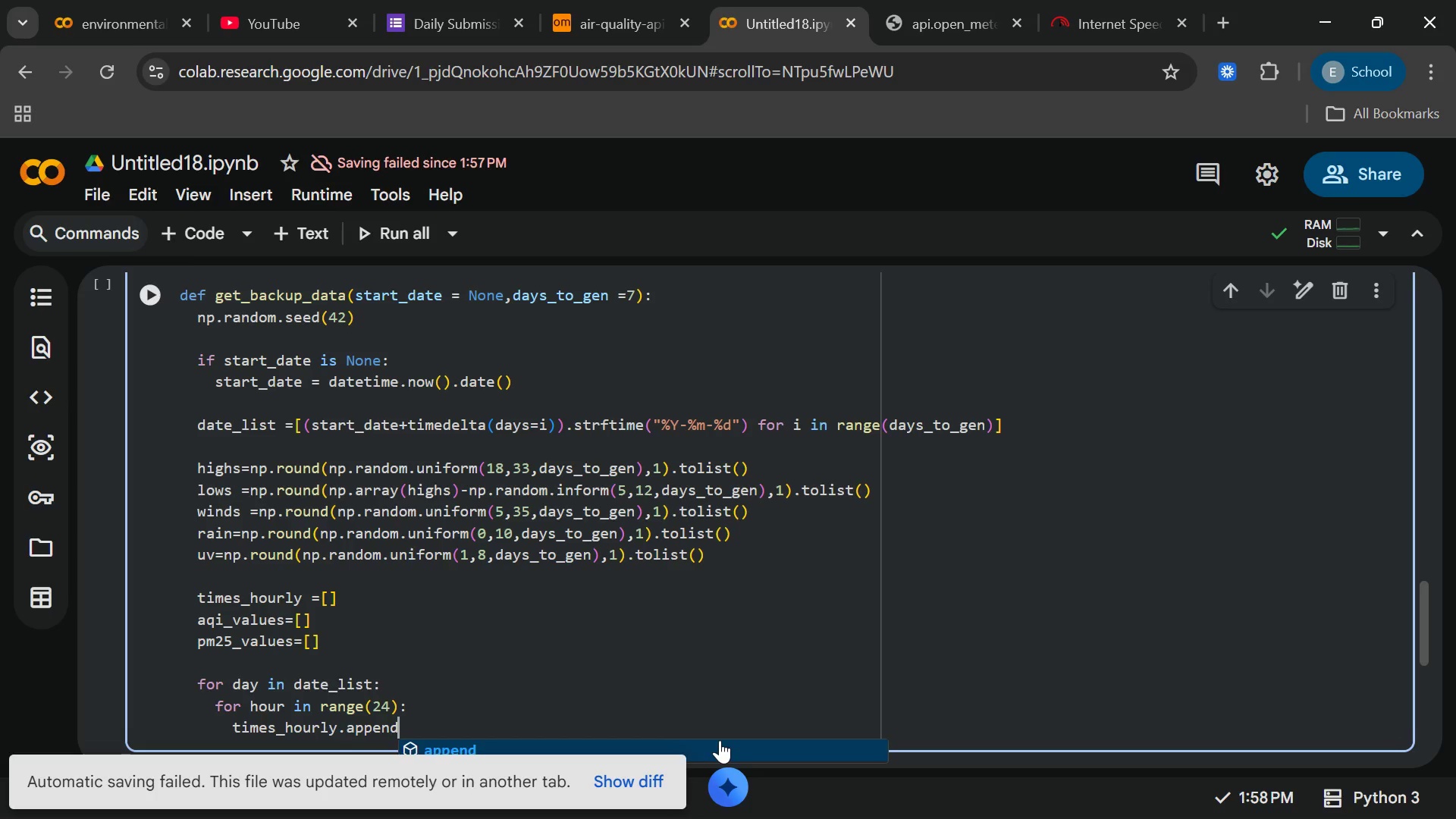 
key(Enter)
 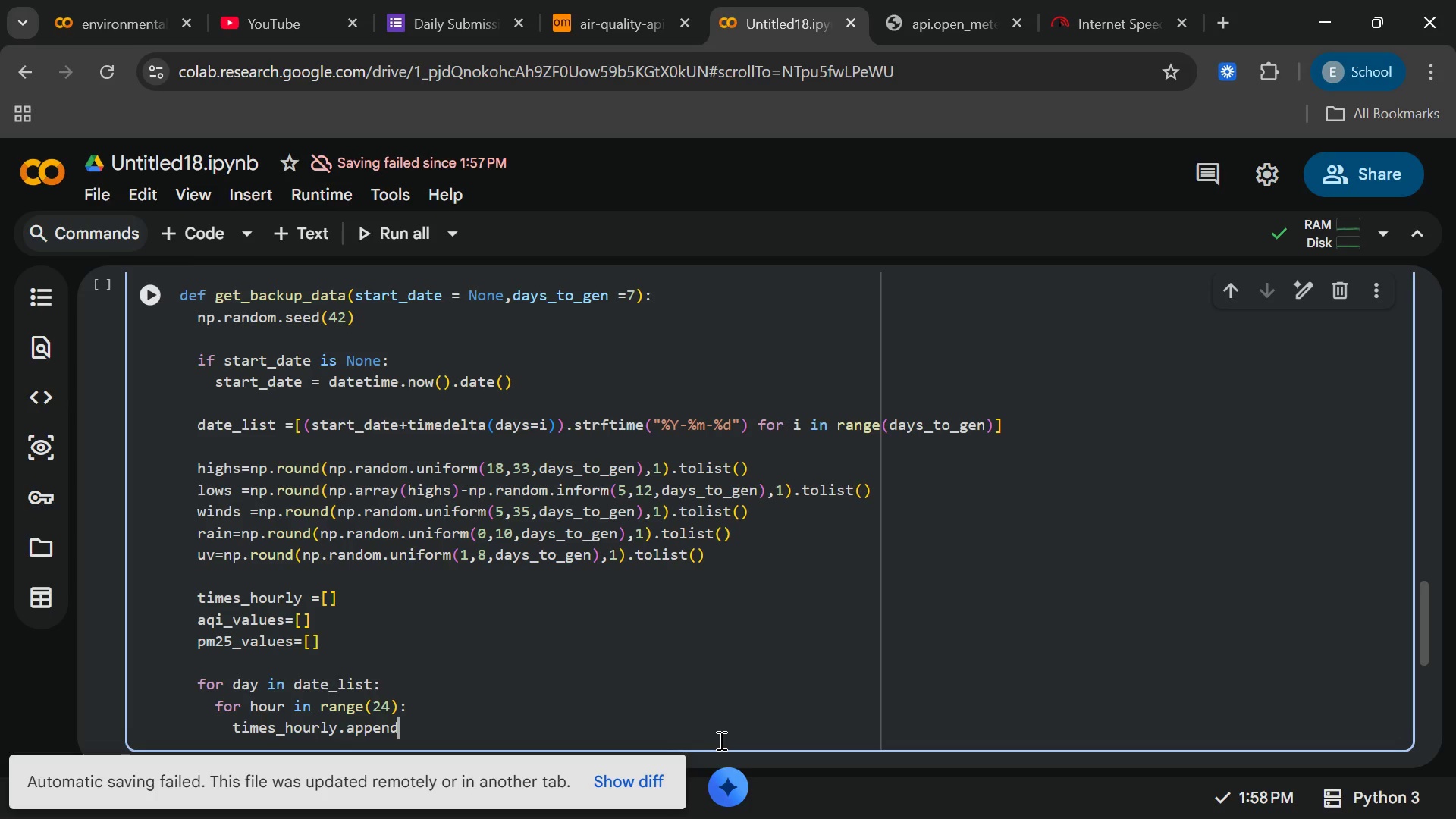 
type((f"[)
key(Backspace)
type(")
key(Backspace)
type(')
key(Backspace)
type("{)
 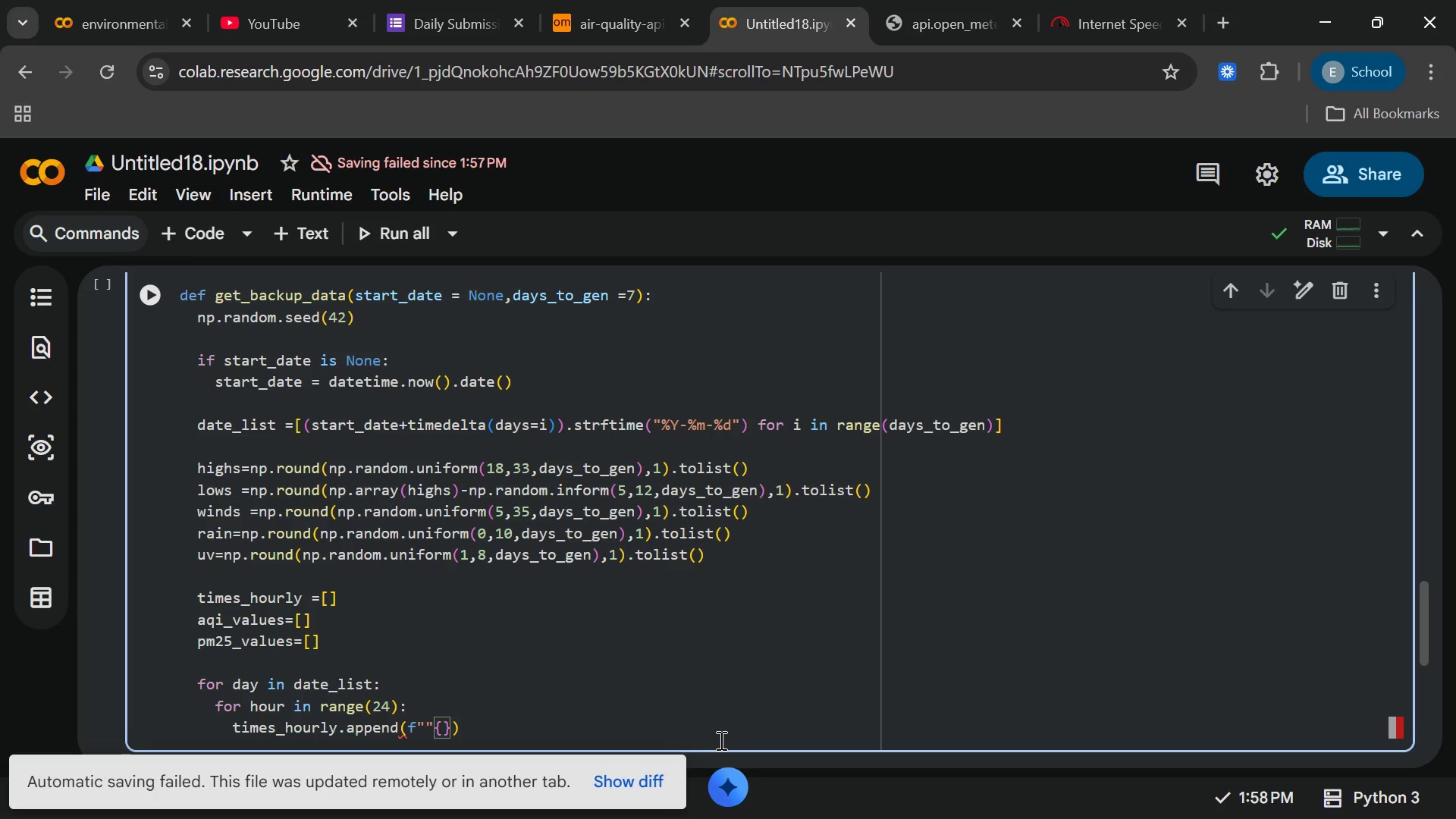 
wait(9.84)
 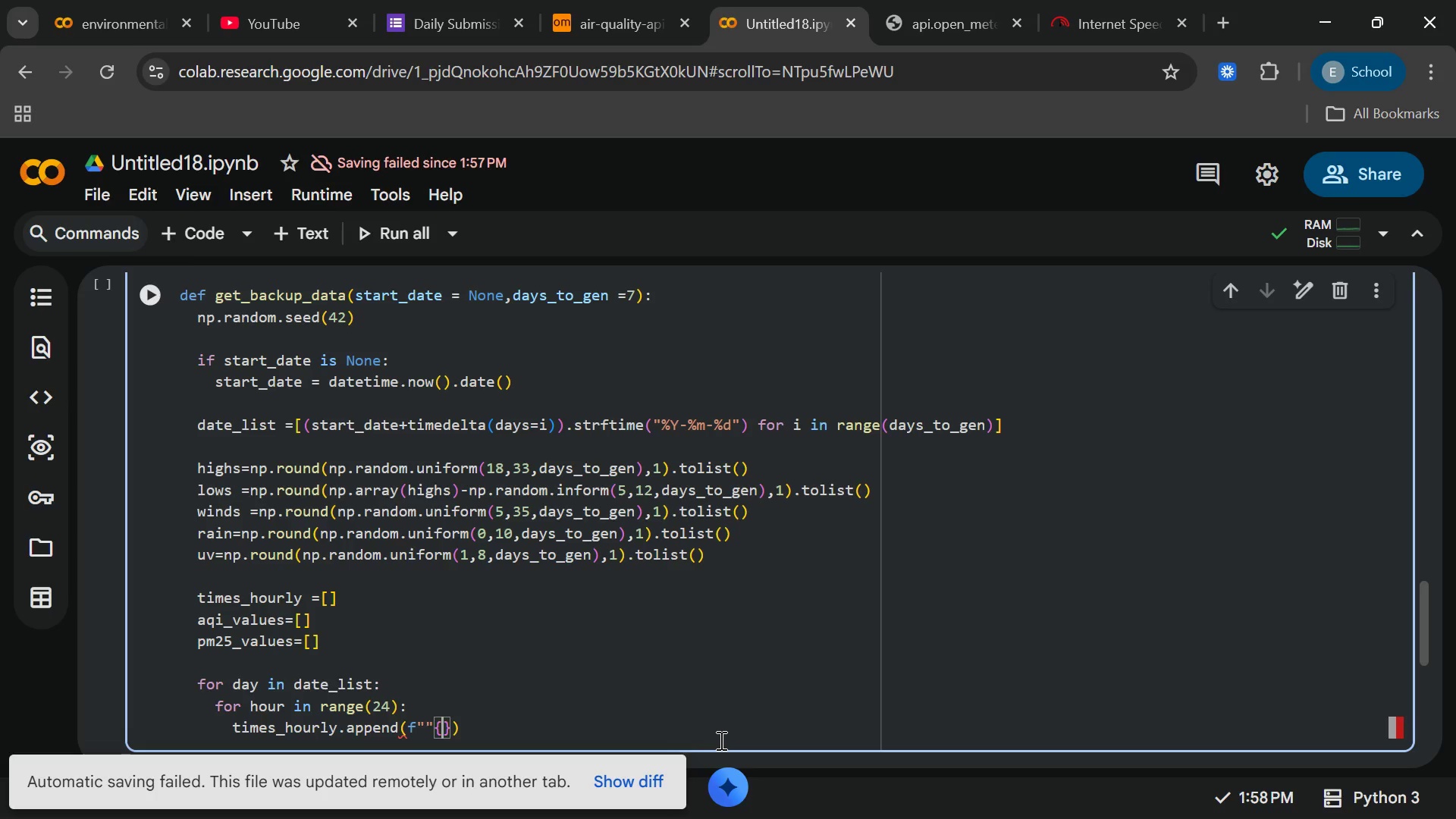 
type(day)
 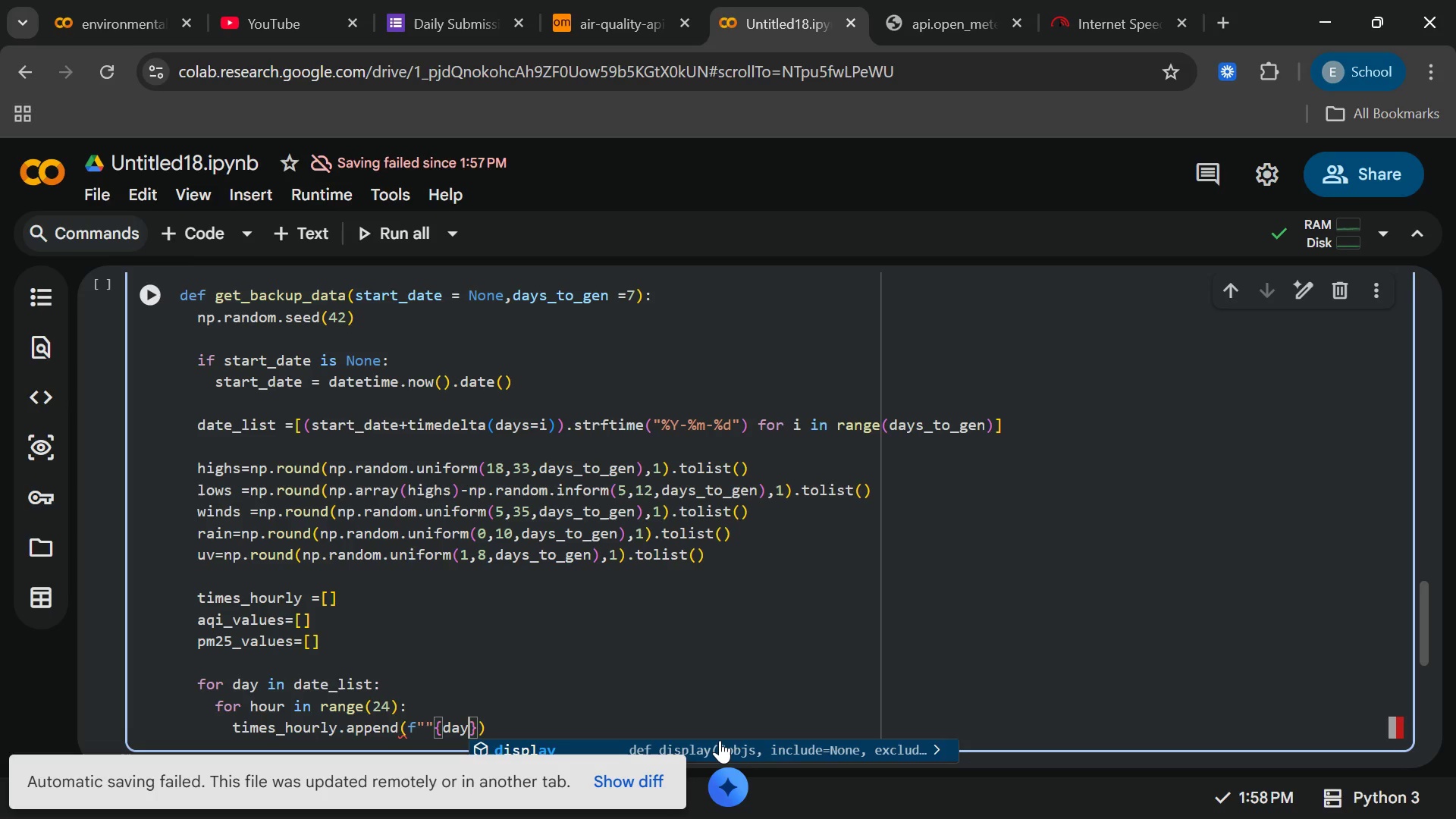 
key(ArrowRight)
 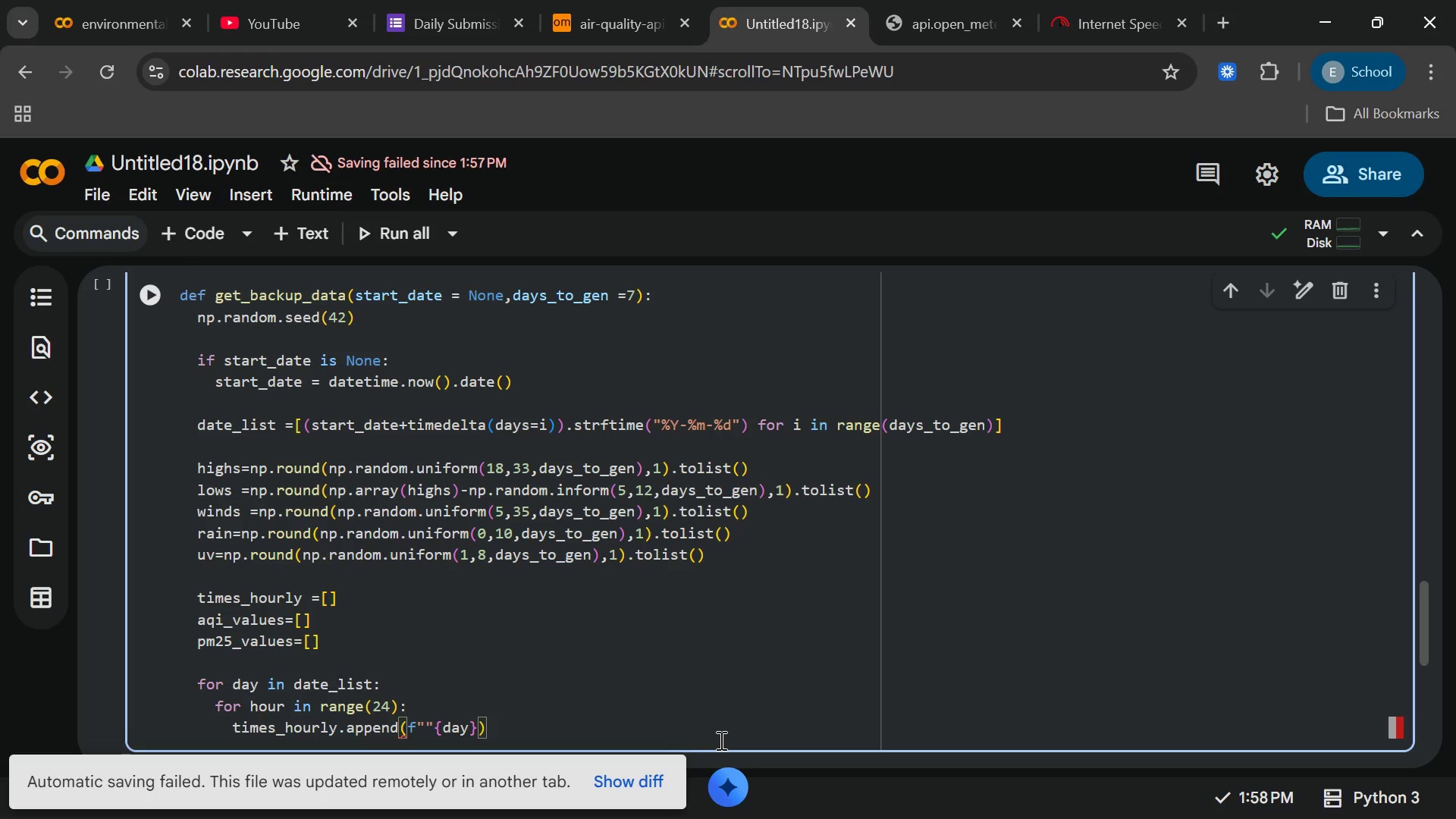 
key(Shift+T)
 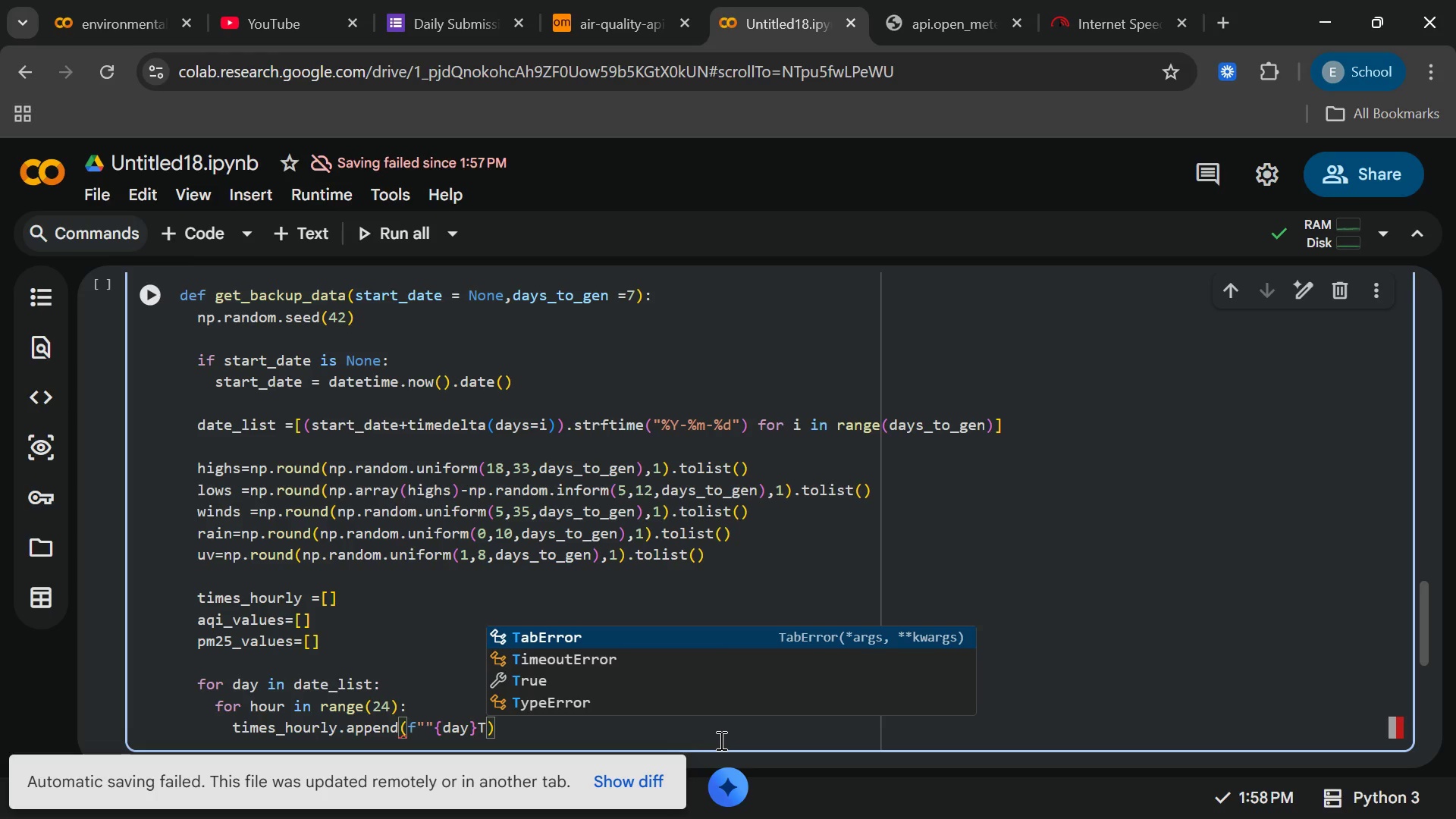 
key(Shift+BracketLeft)
 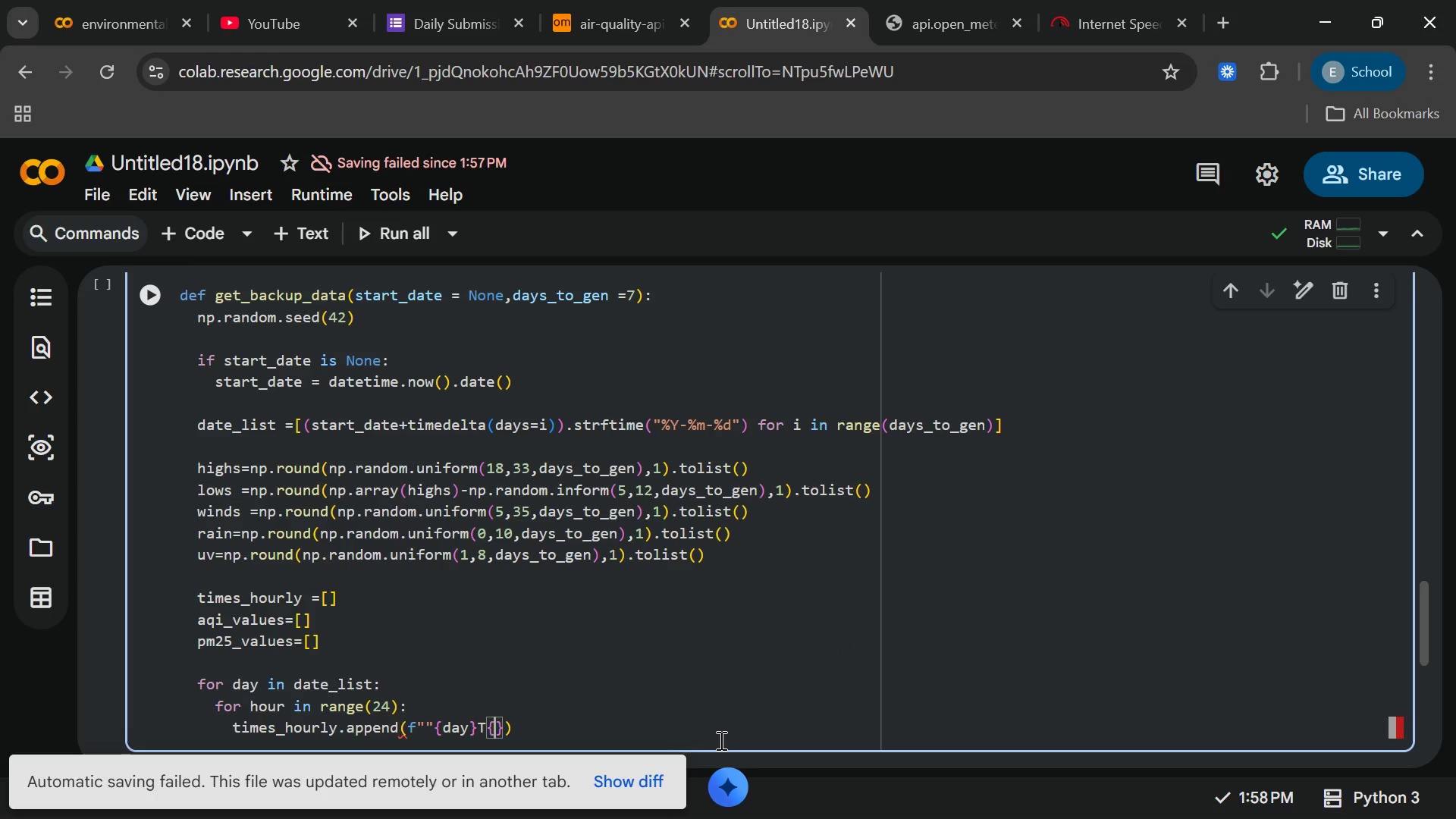 
key(ArrowRight)
 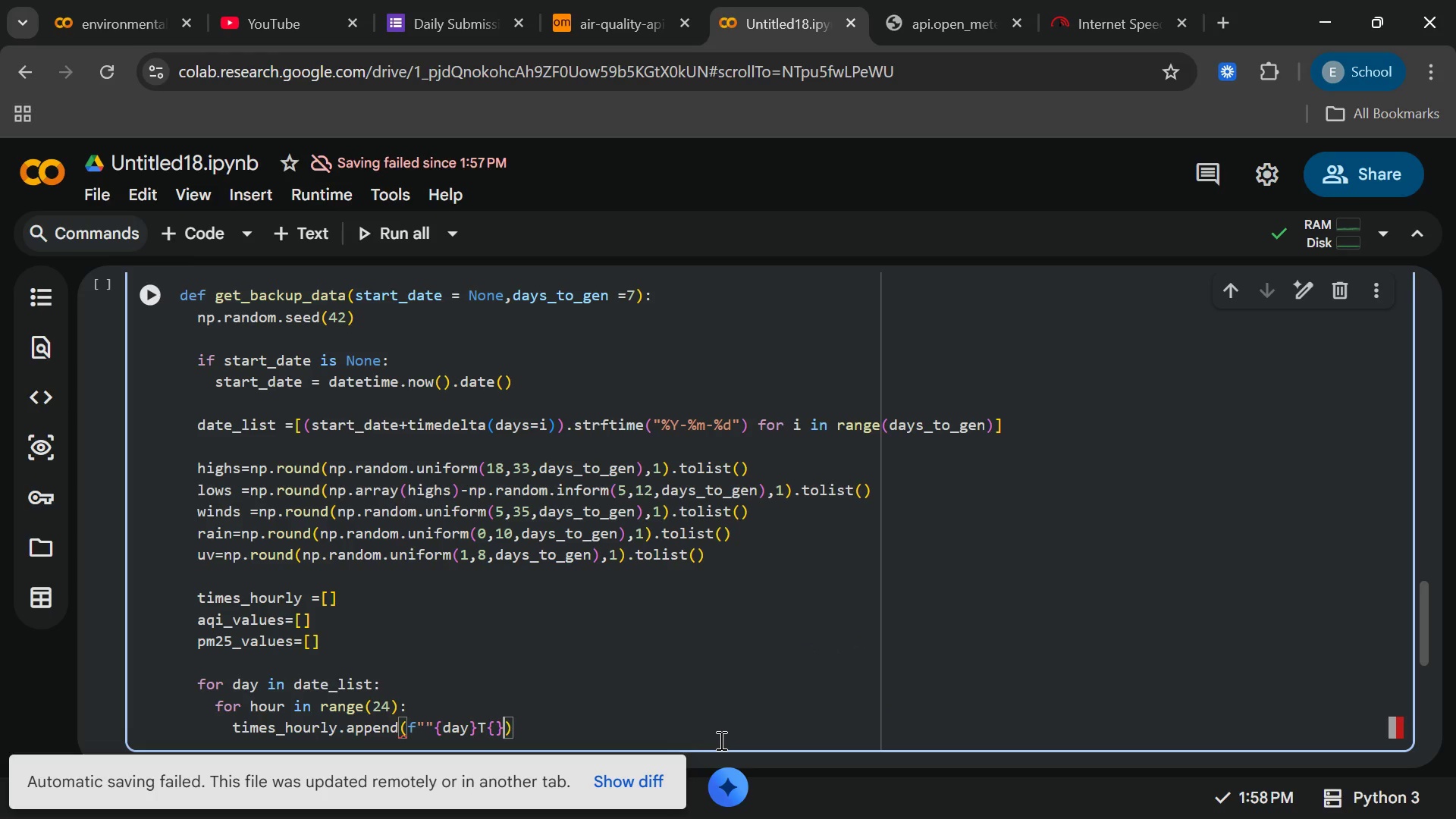 
key(ArrowLeft)
 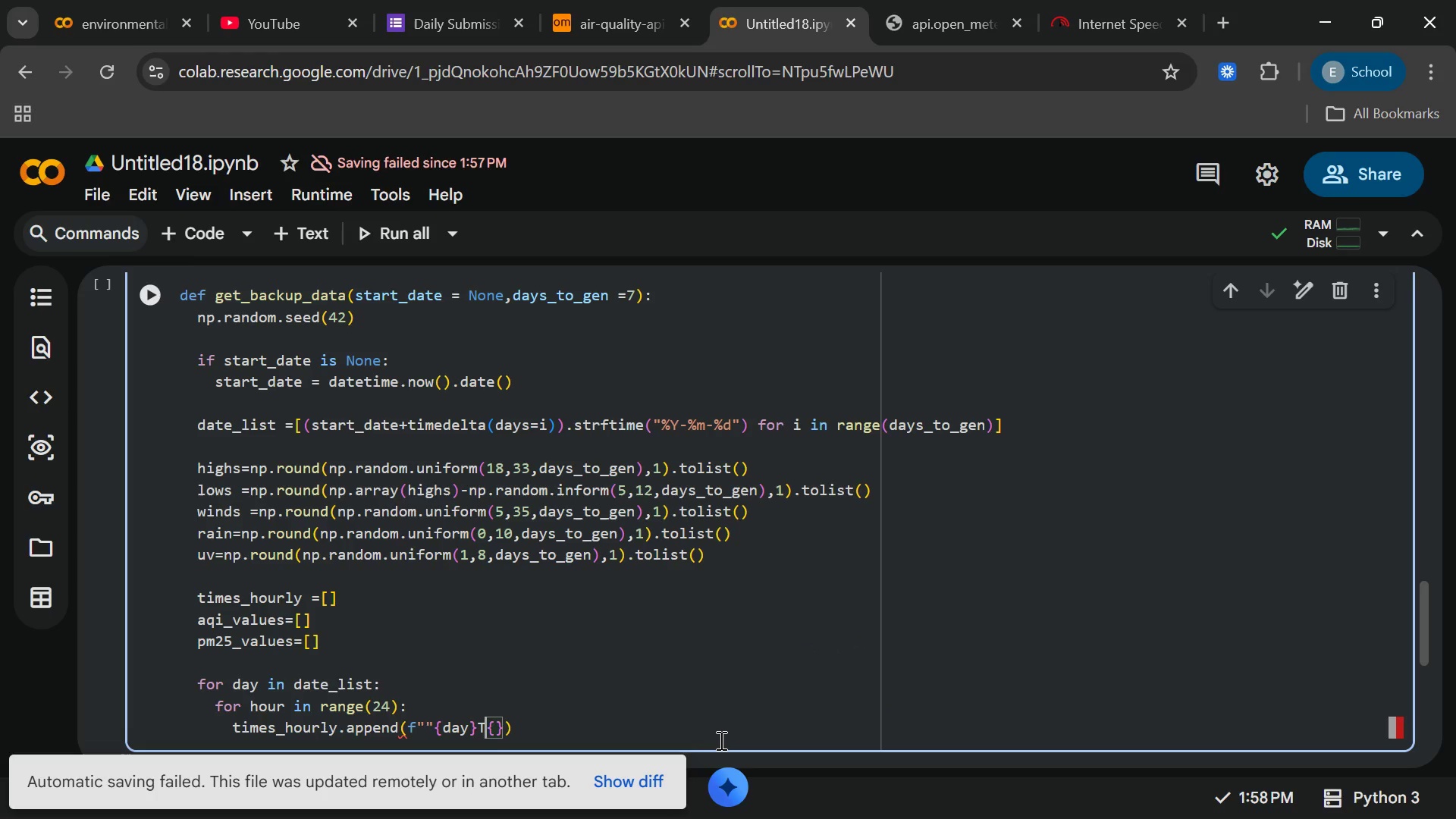 
key(ArrowLeft)
 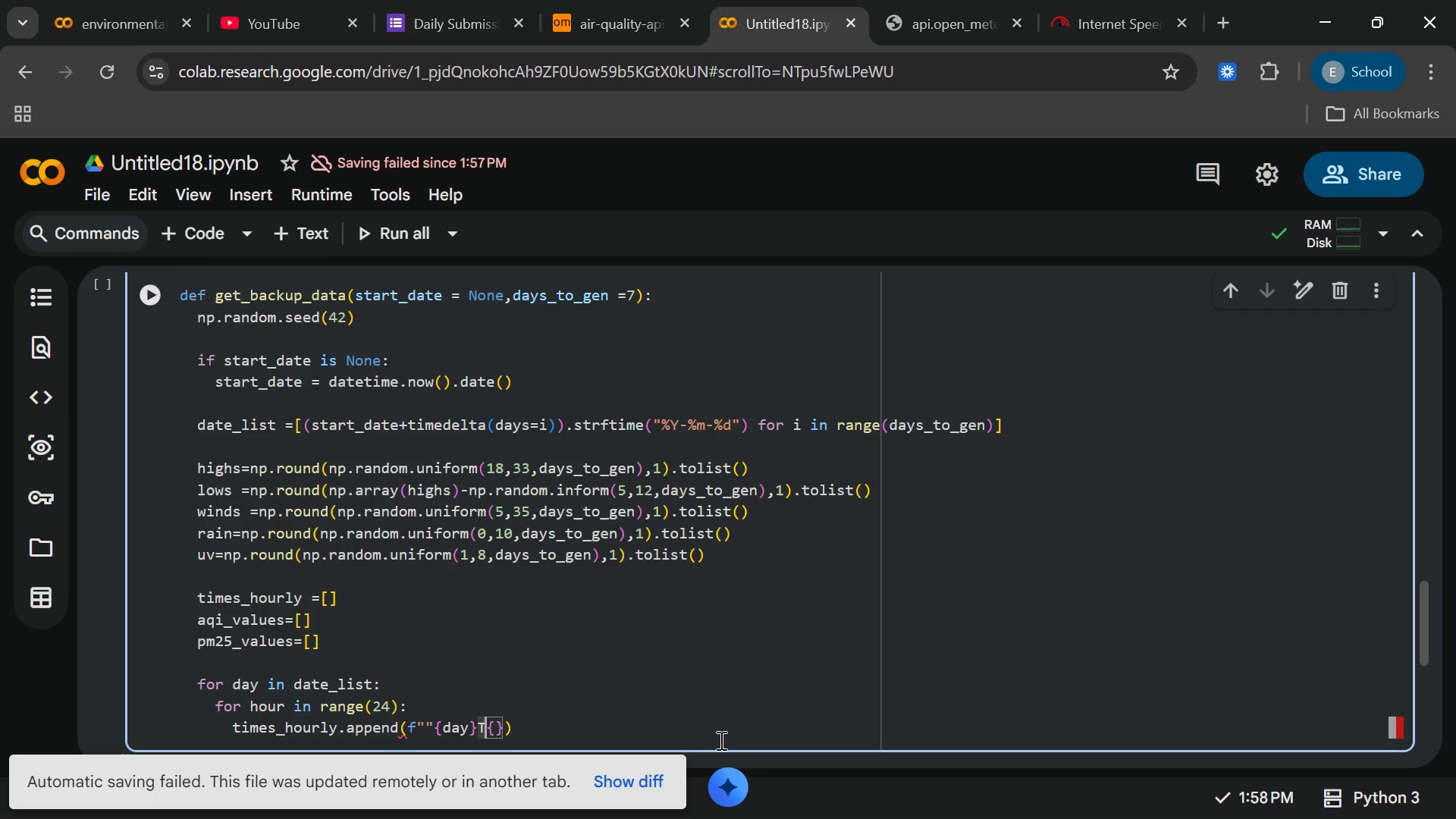 
key(ArrowLeft)
 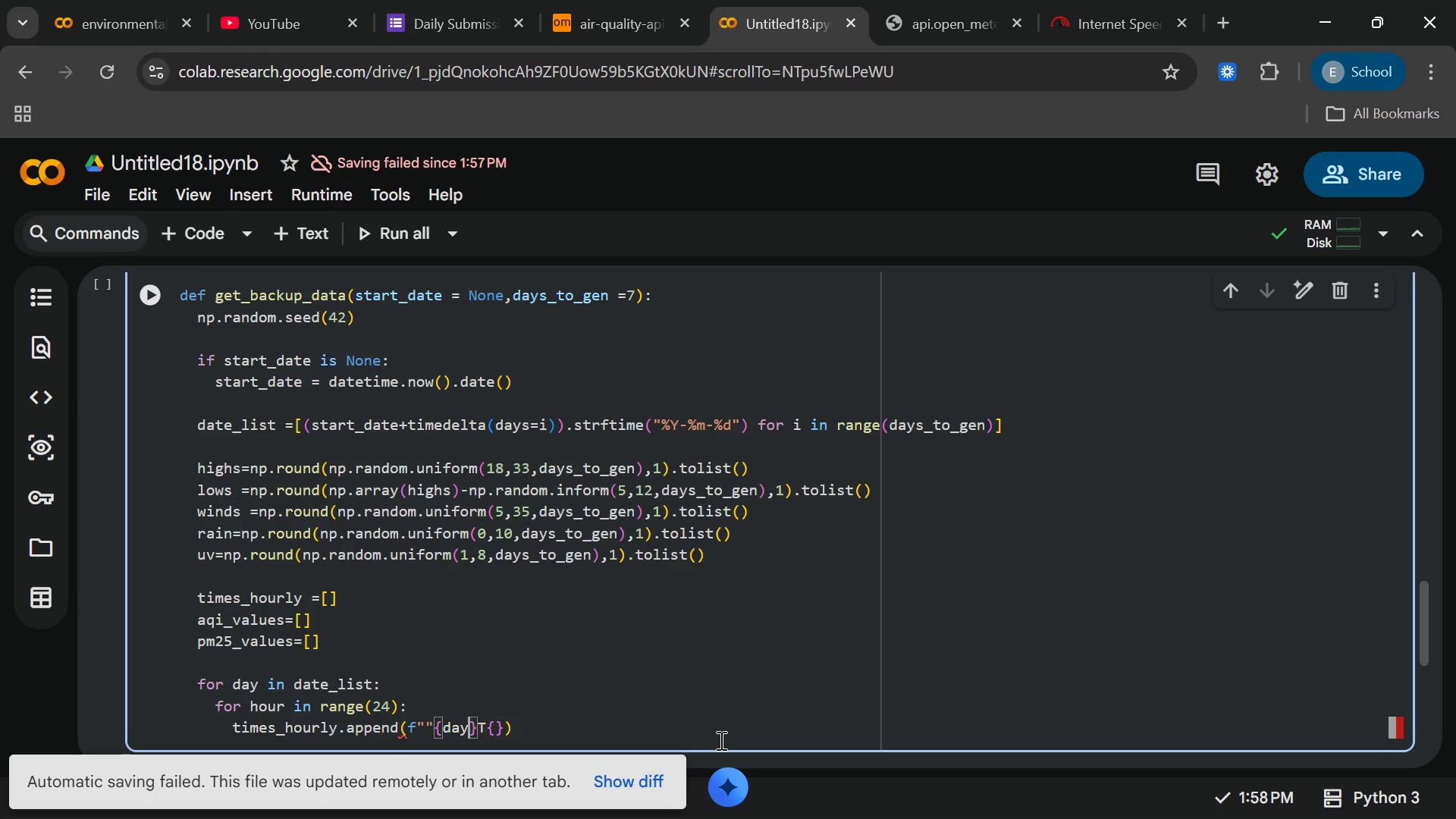 
key(ArrowLeft)
 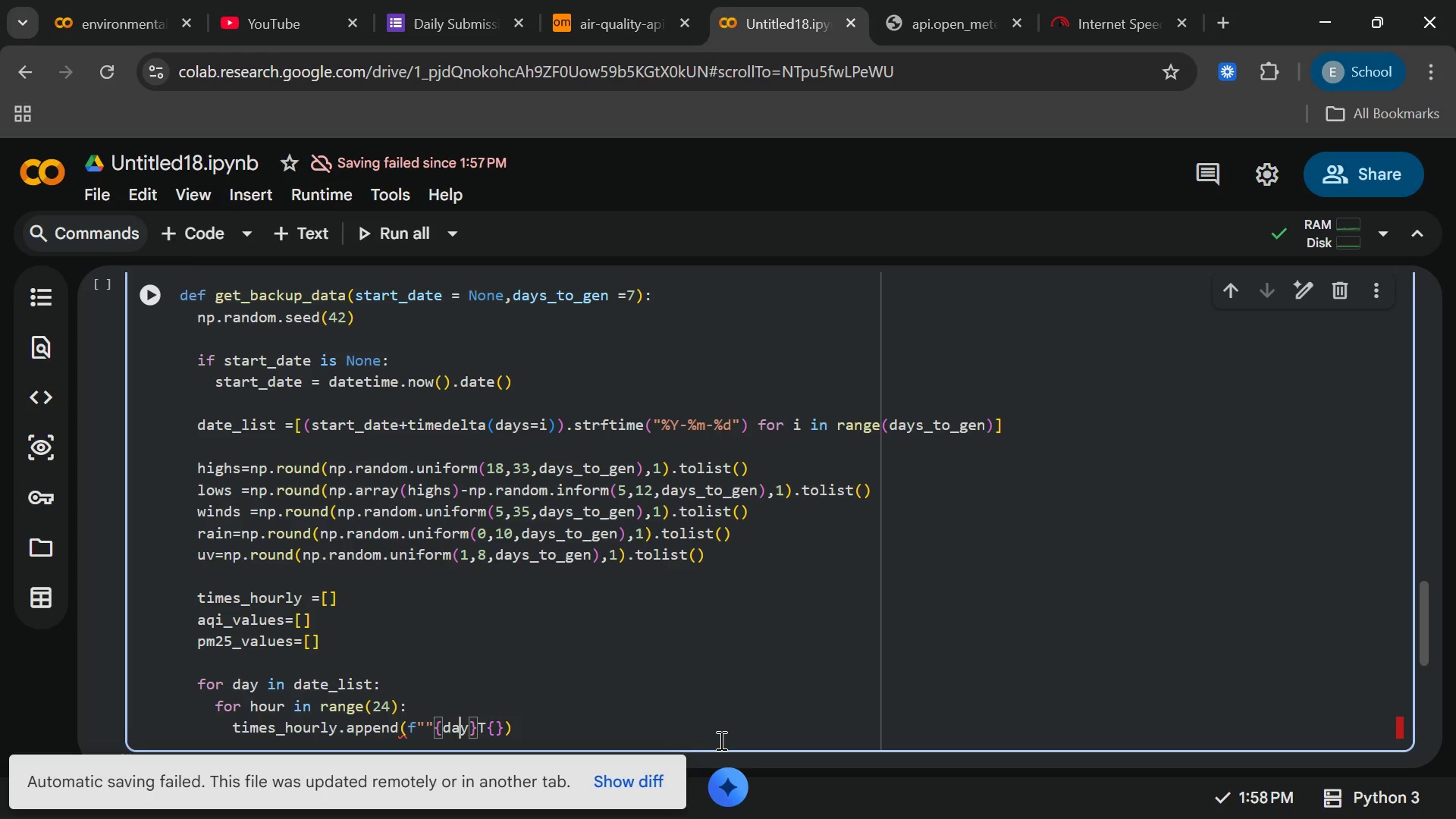 
key(ArrowLeft)
 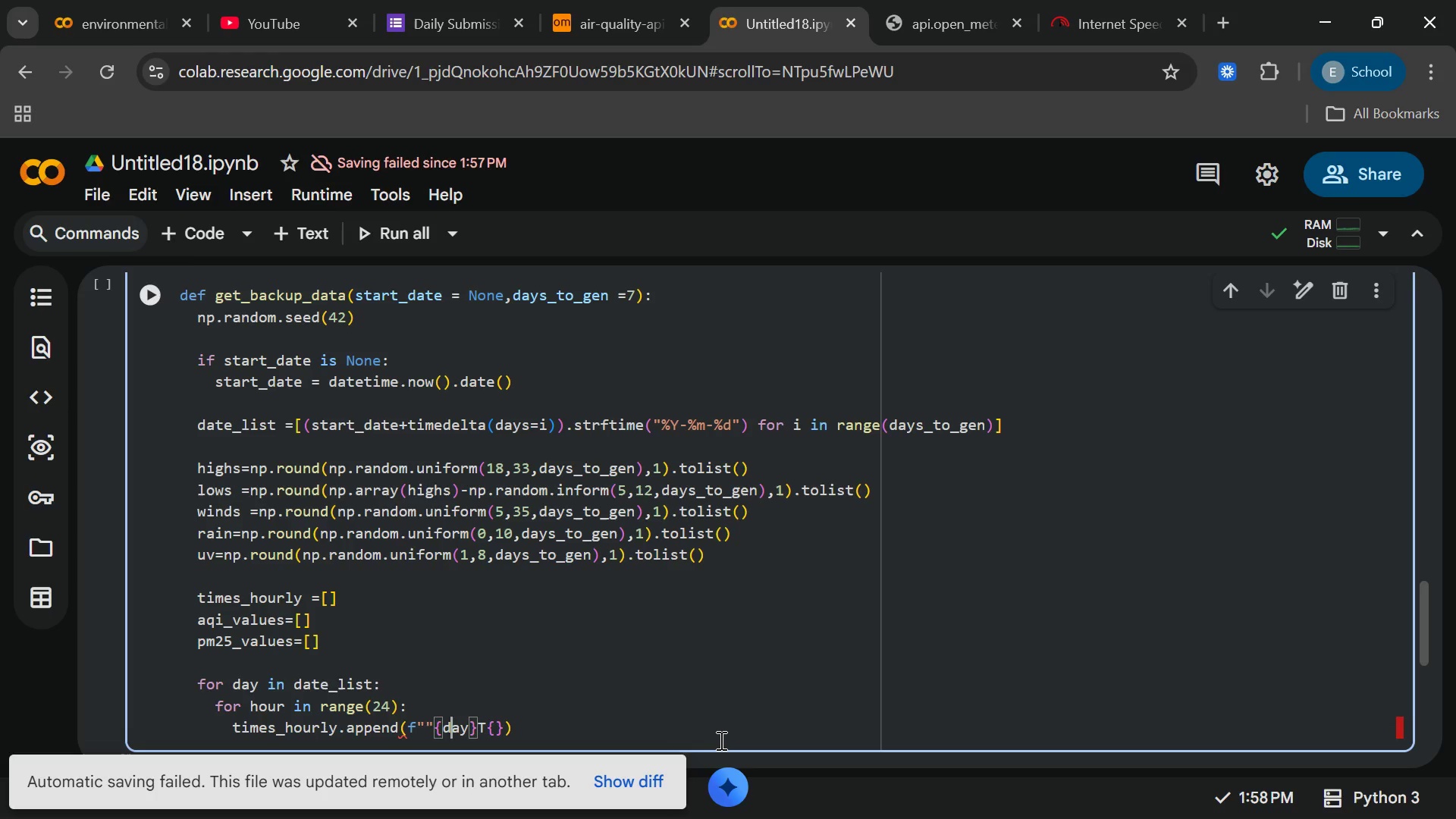 
key(ArrowLeft)
 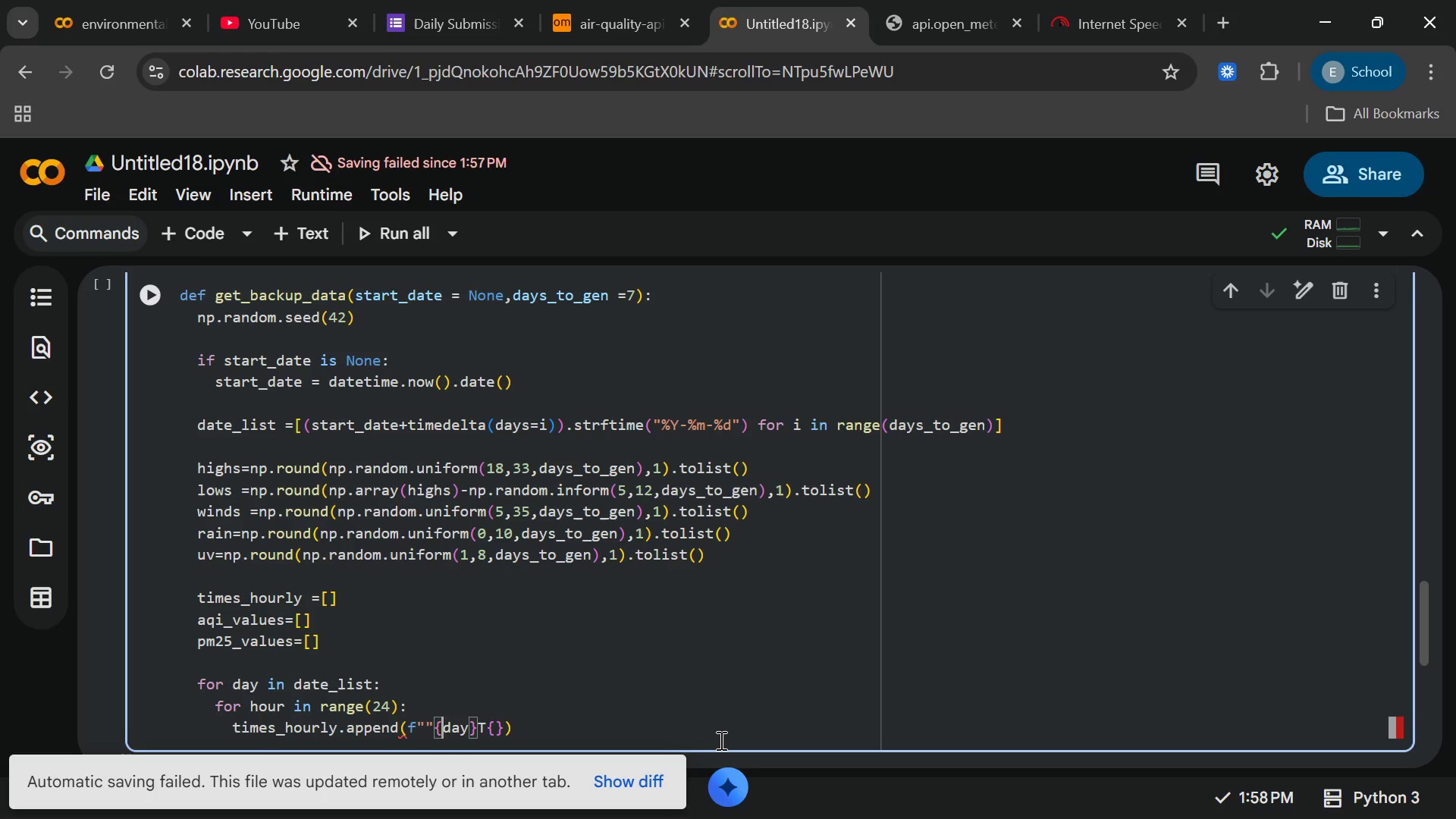 
key(ArrowLeft)
 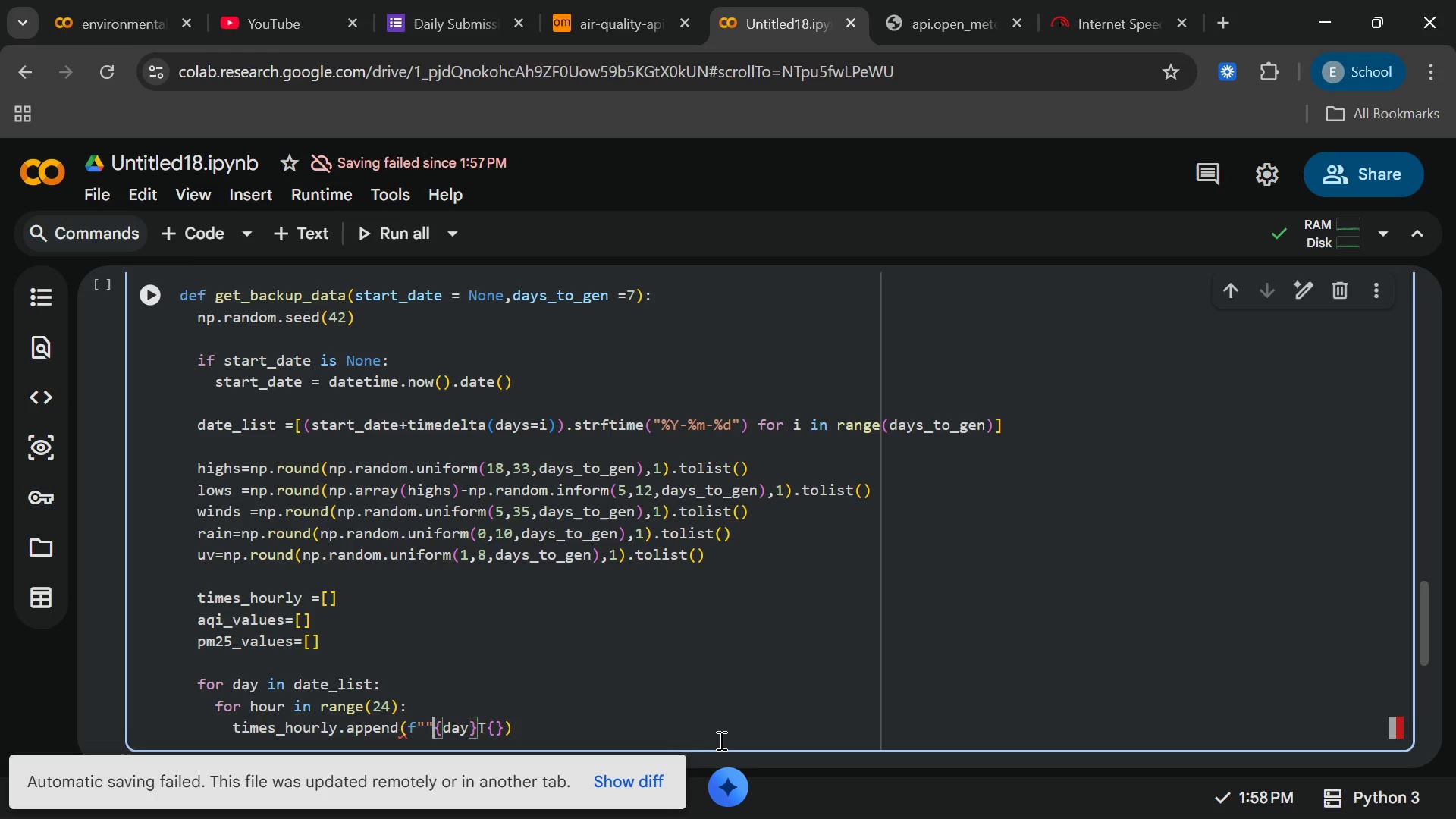 
key(ArrowLeft)
 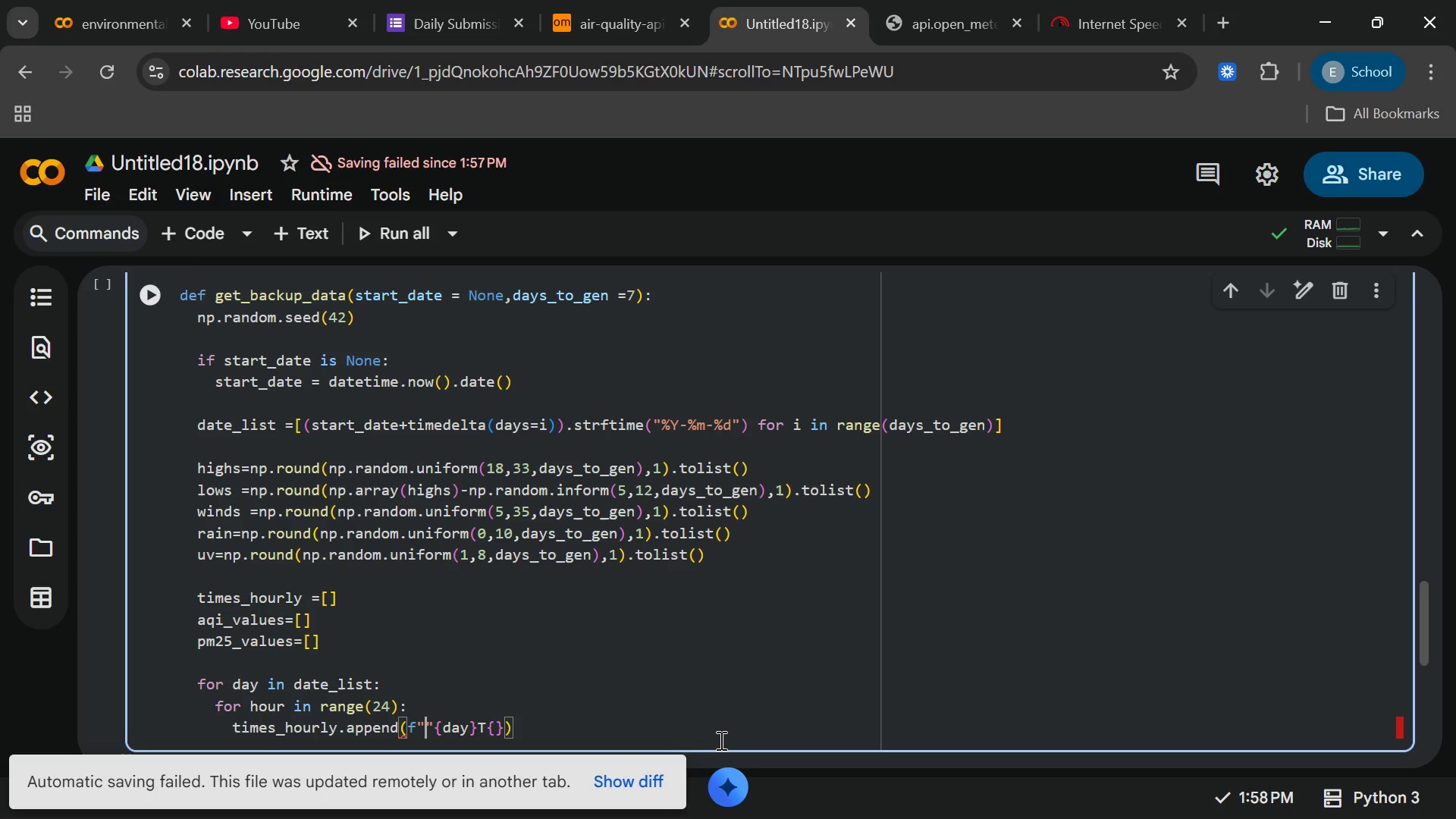 
key(ArrowLeft)
 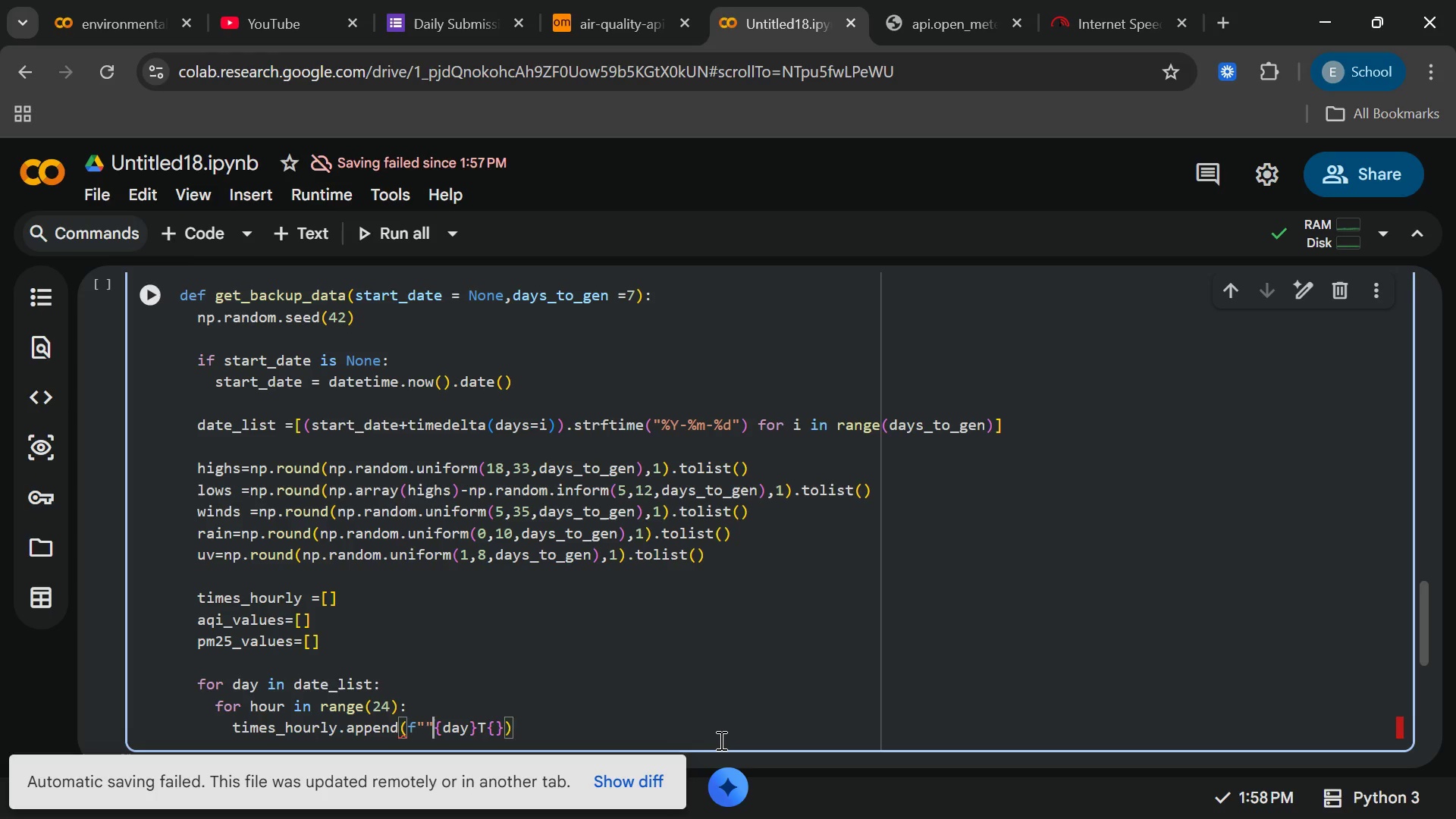 
key(ArrowRight)
 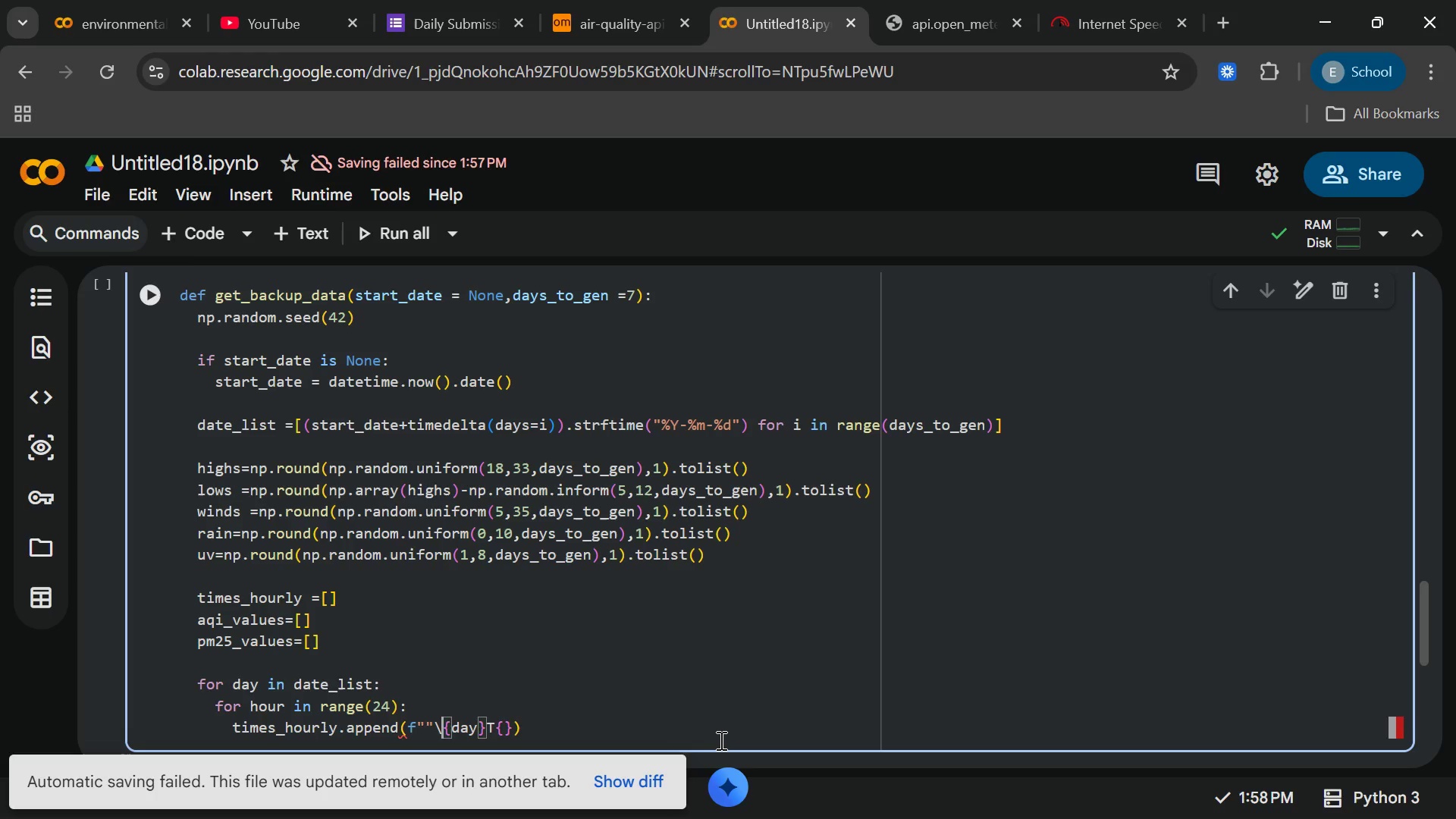 
key(Backslash)
 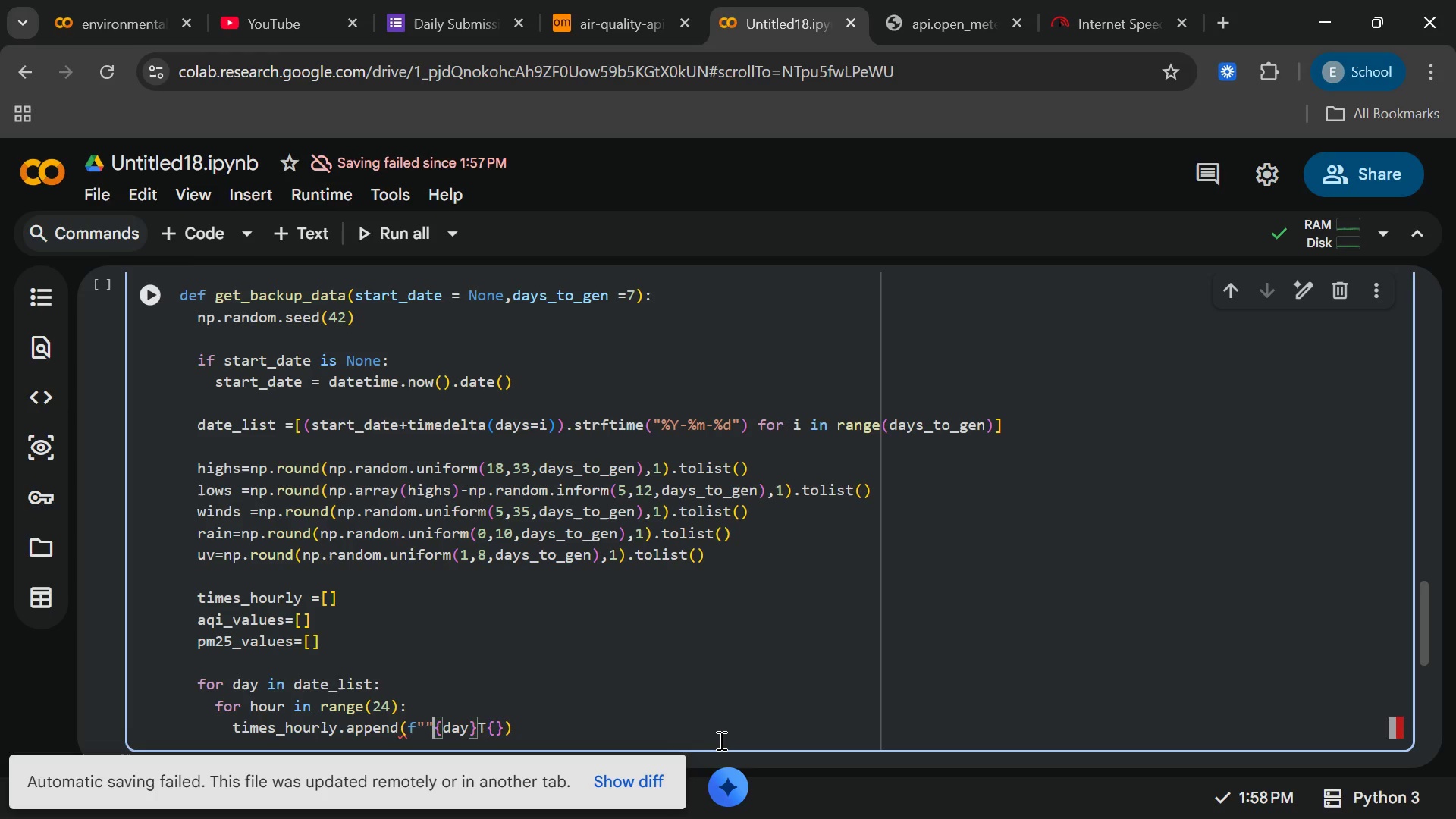 
key(Backspace)
 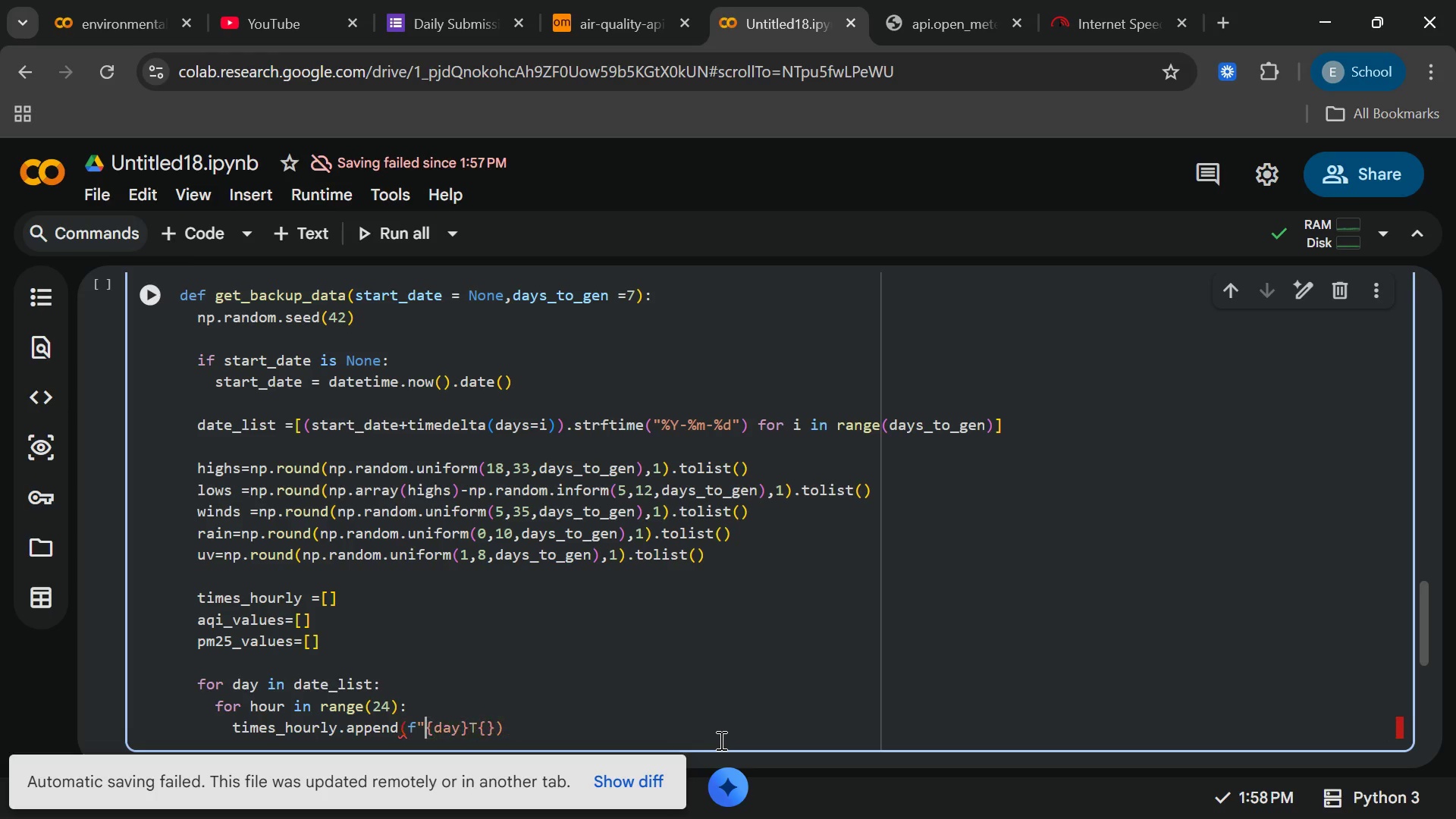 
key(Backspace)
 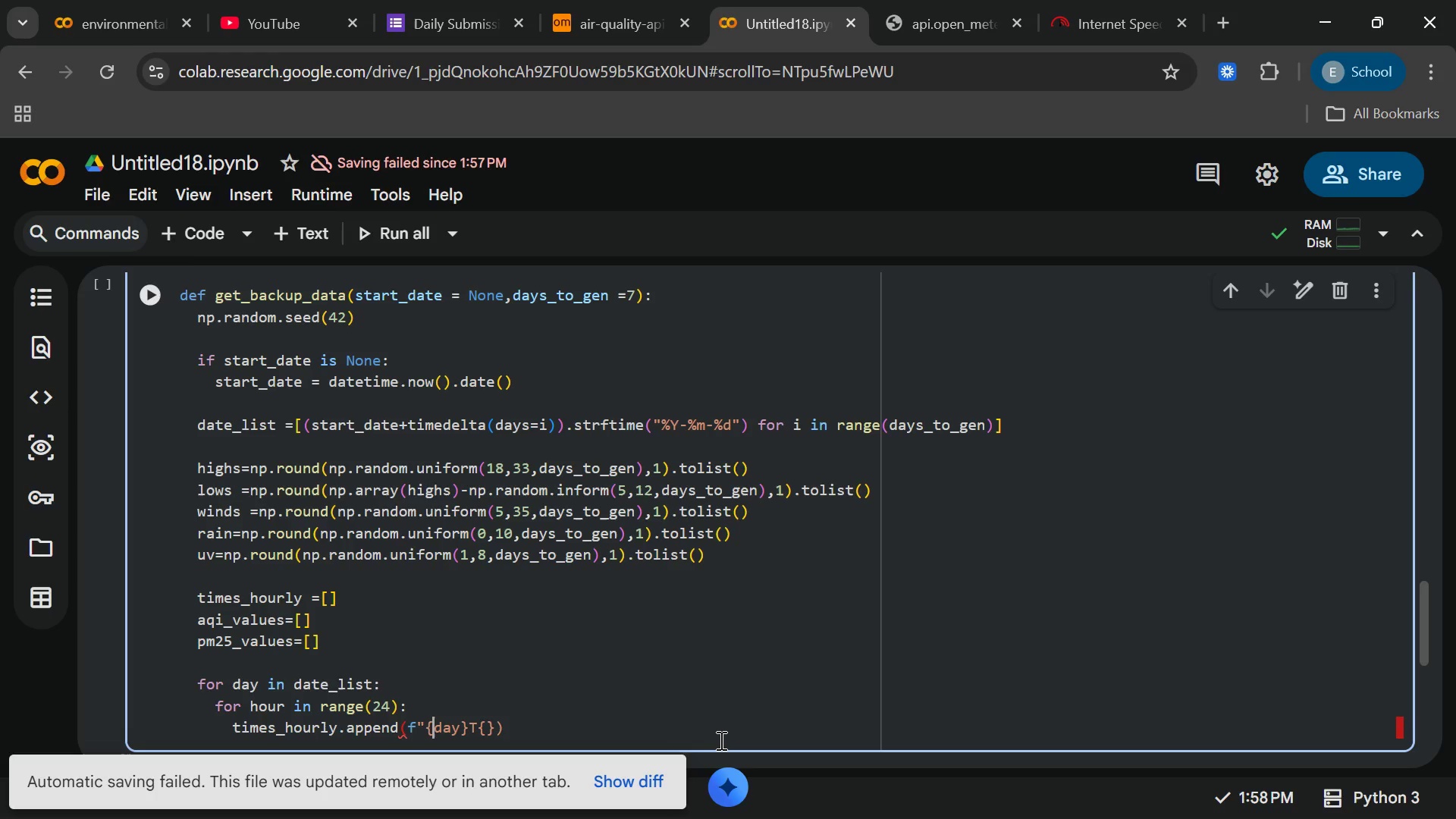 
hold_key(key=ArrowRight, duration=0.64)
 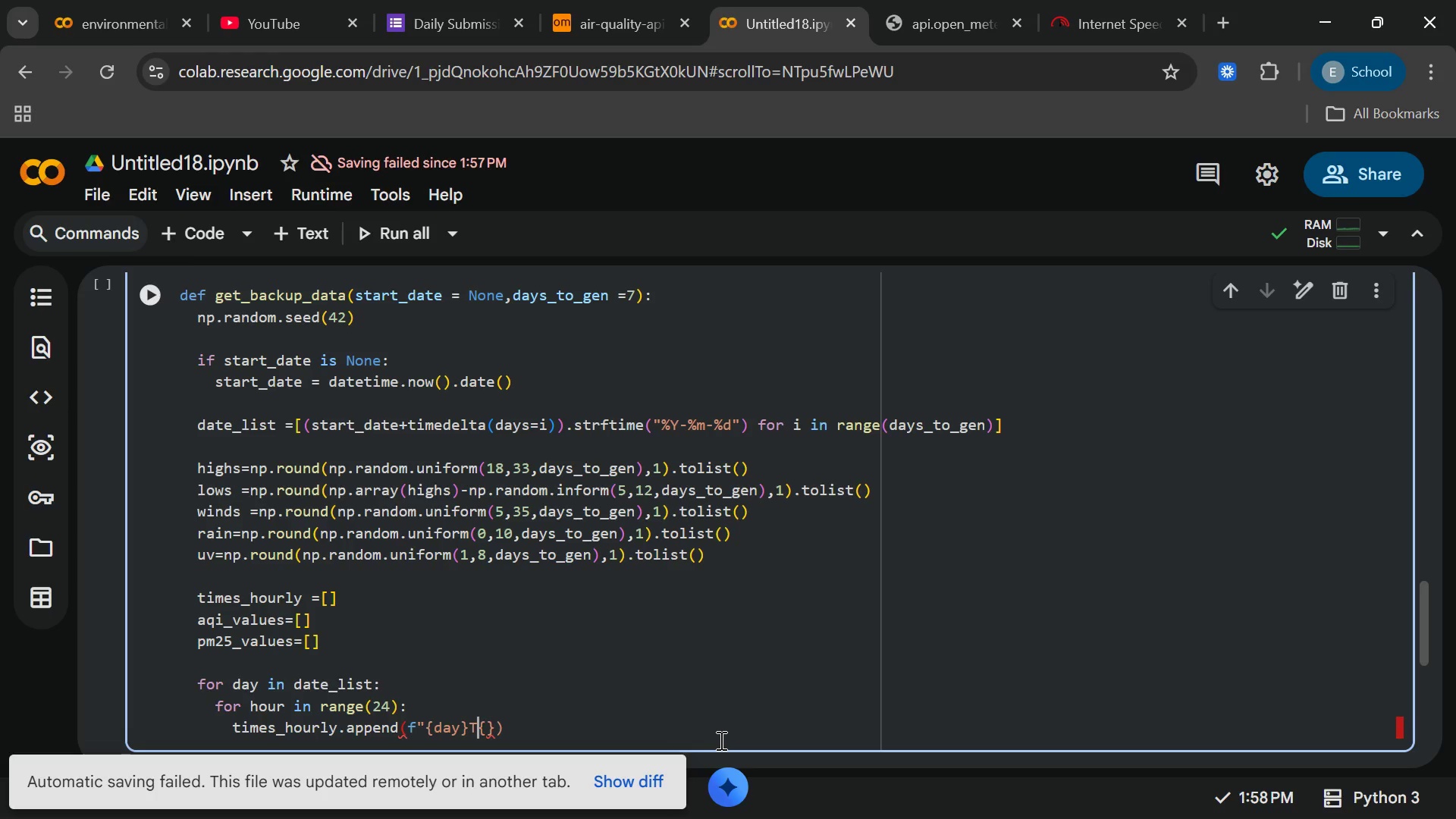 
key(ArrowRight)
 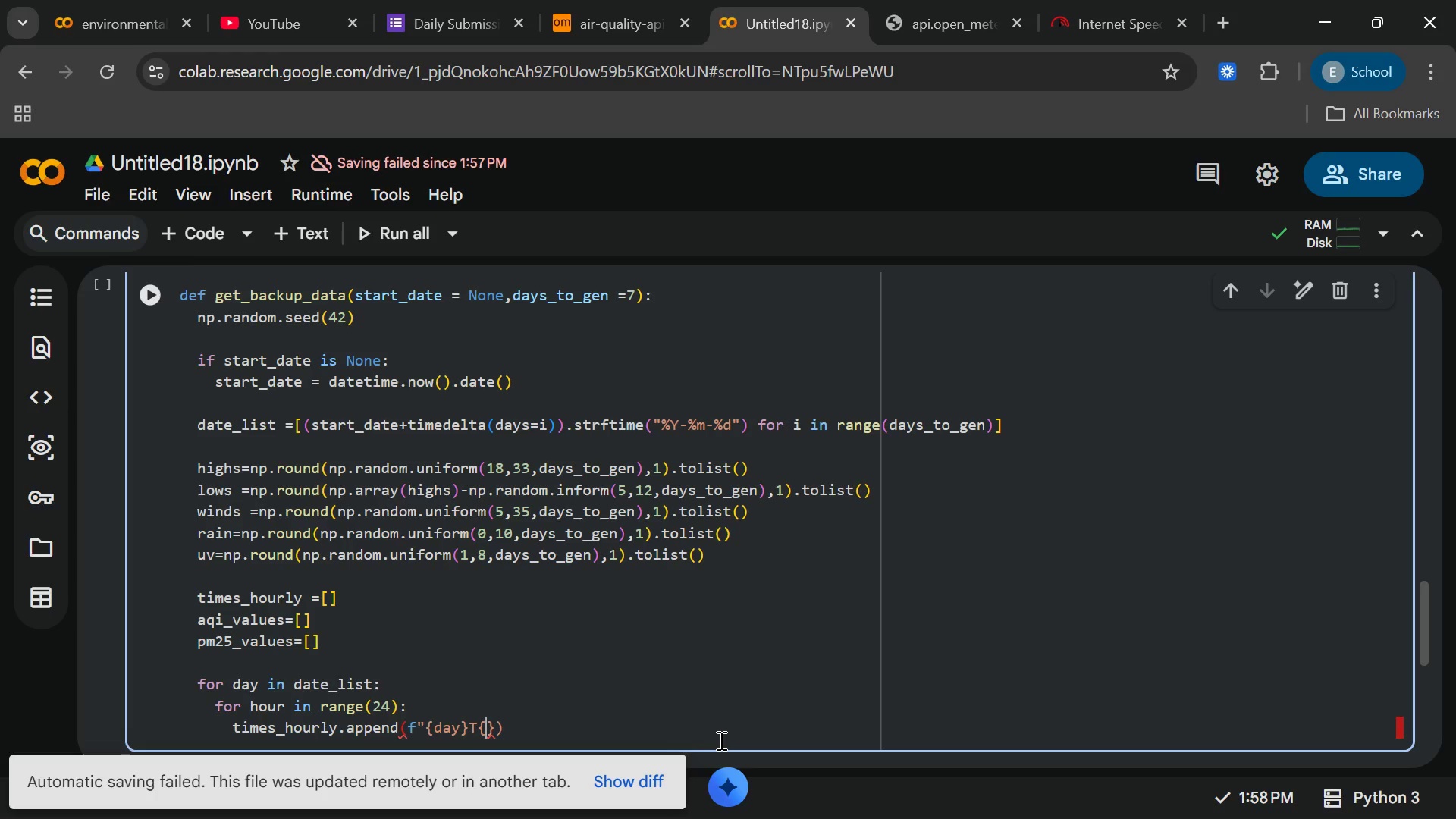 
key(ArrowRight)
 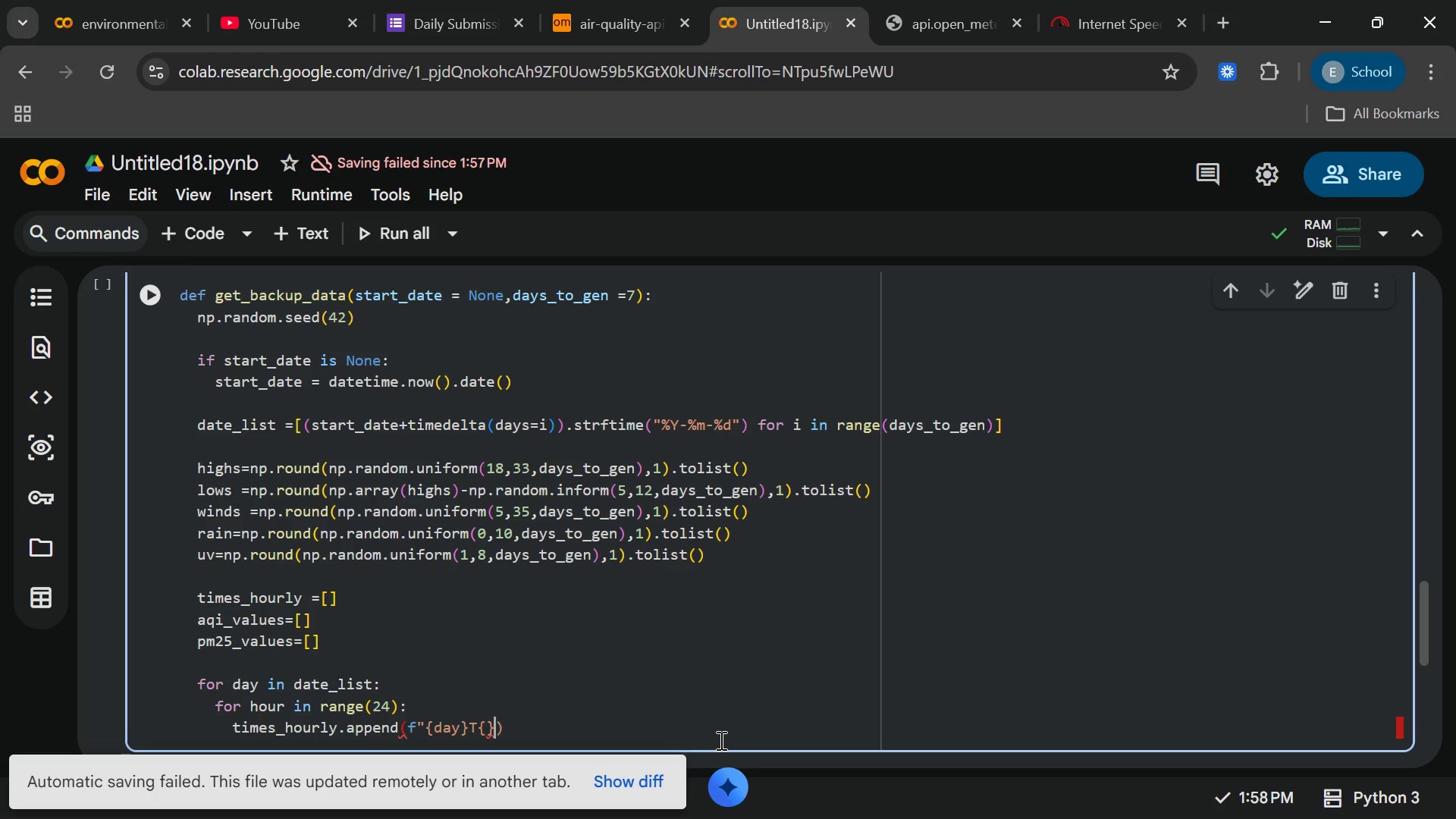 
key(ArrowRight)
 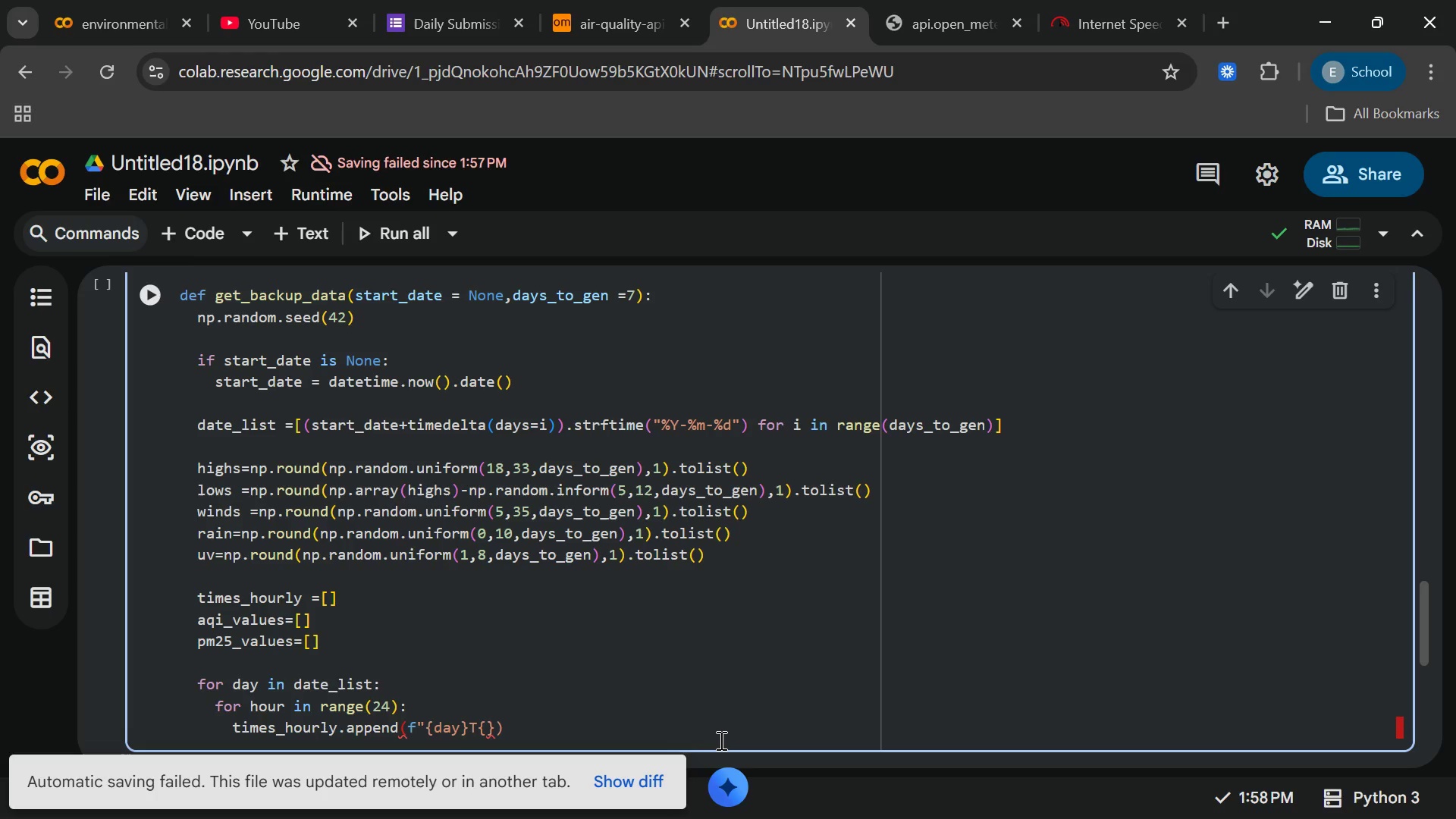 
key(Shift+Quote)
 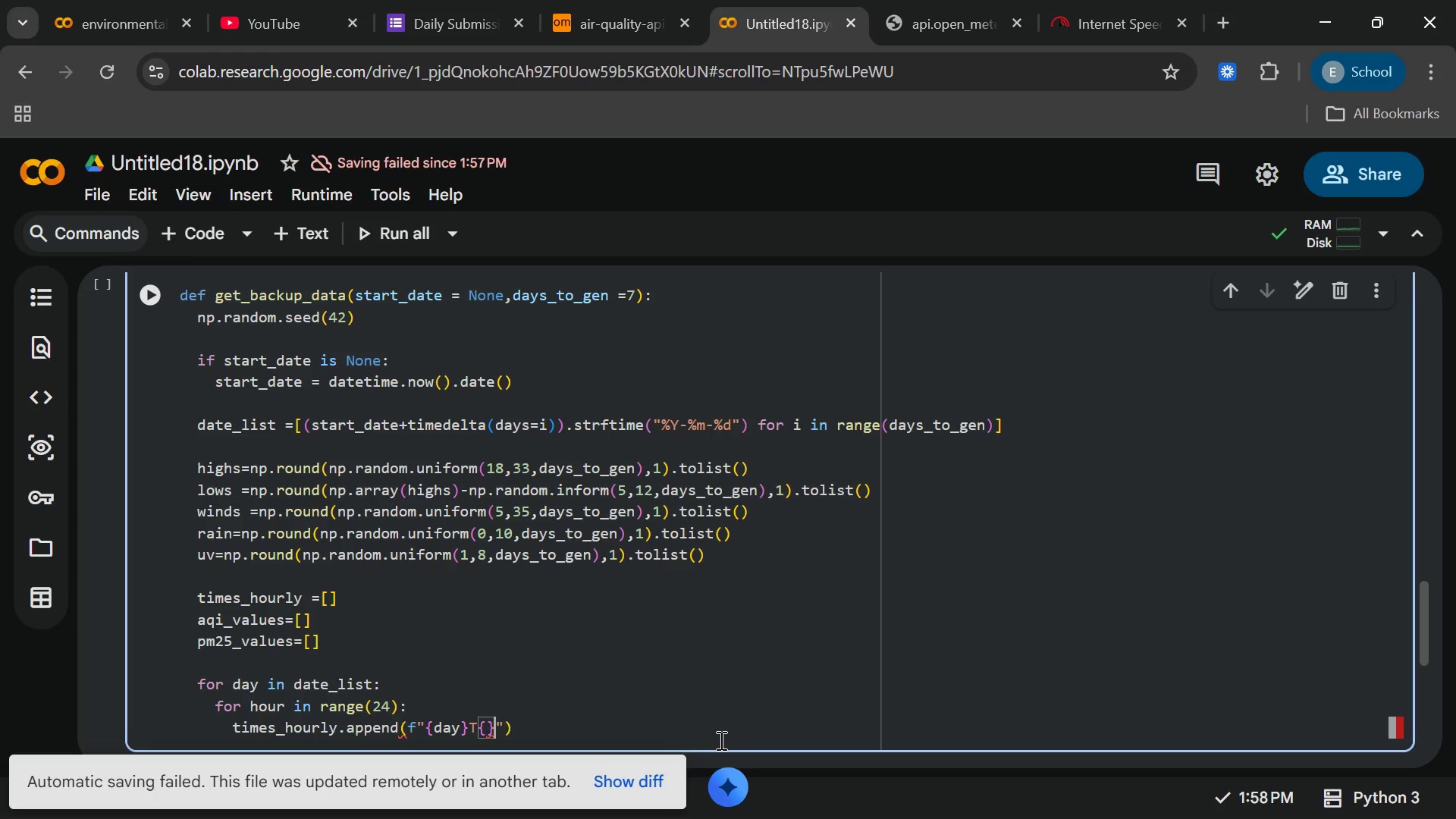 
key(ArrowLeft)
 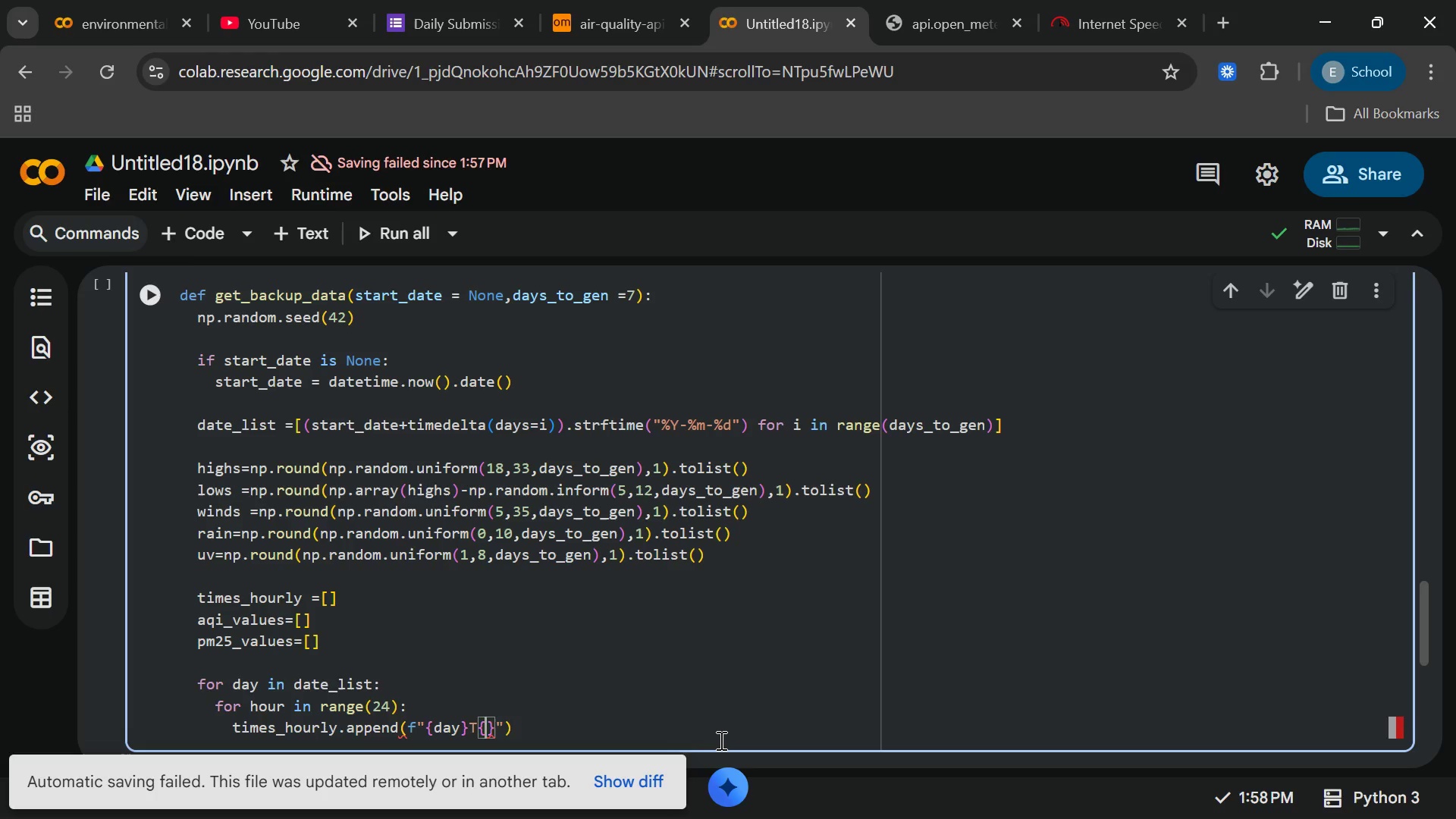 
key(ArrowLeft)
 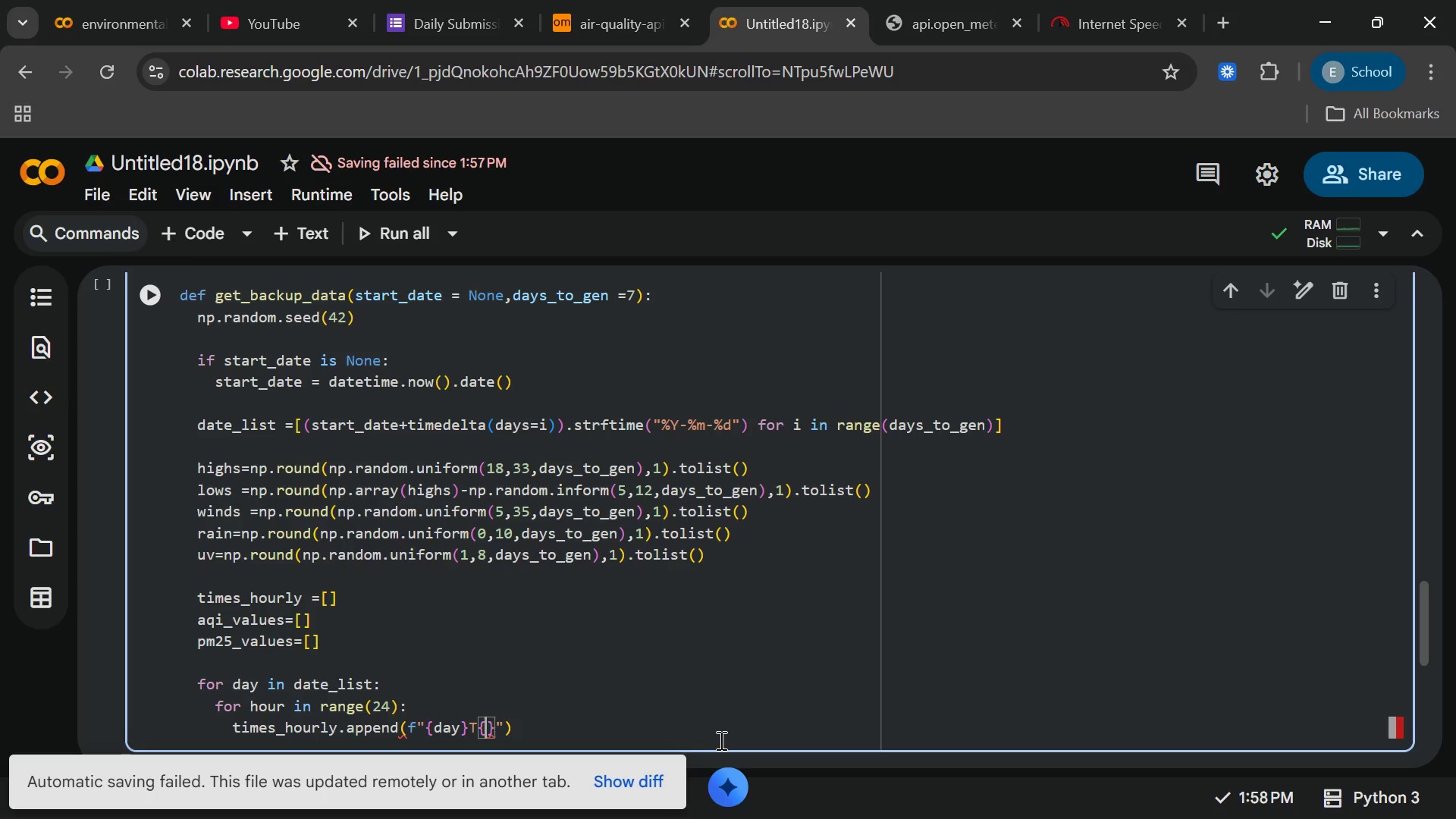 
wait(5.28)
 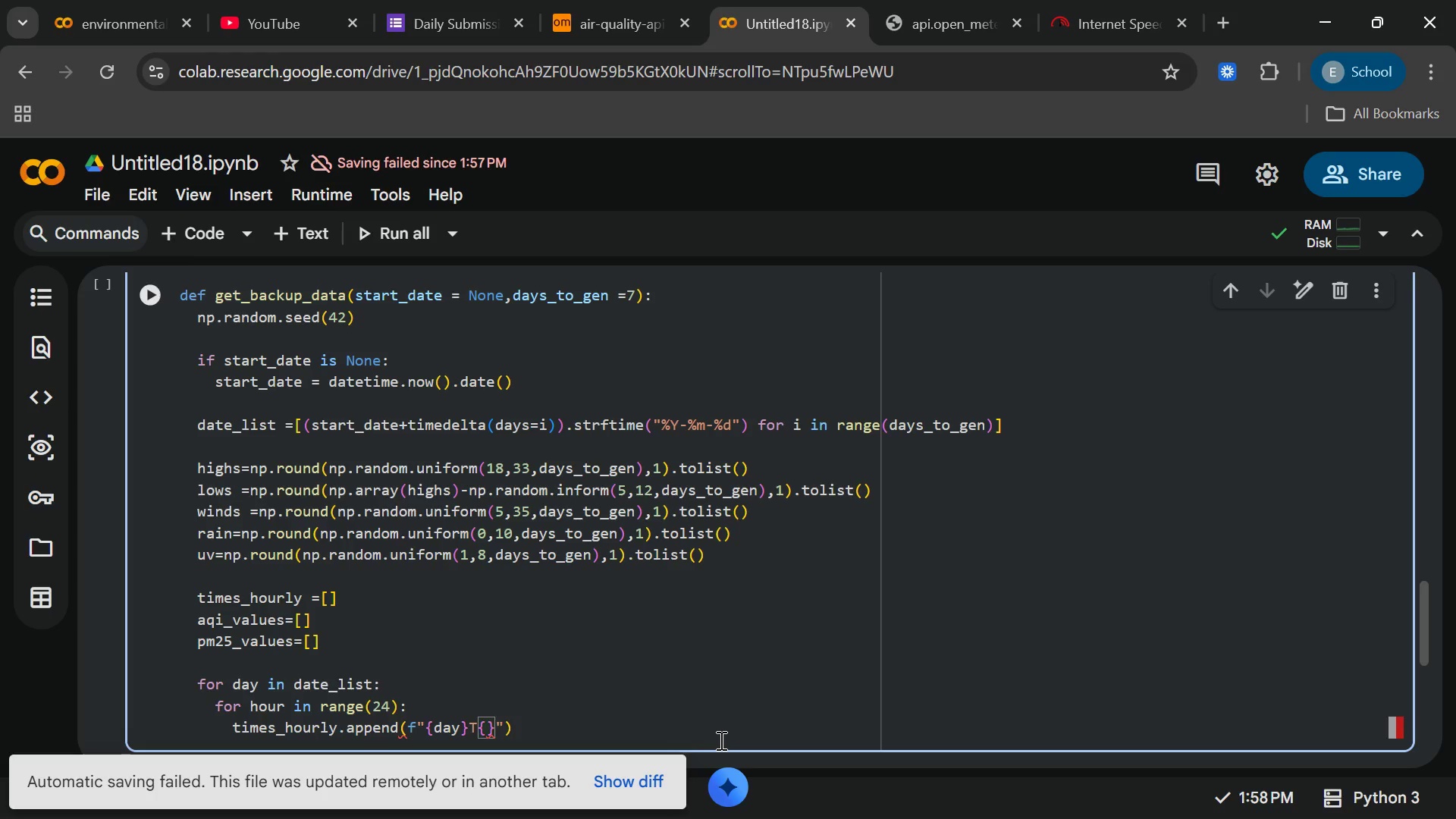 
type(h:02d)
 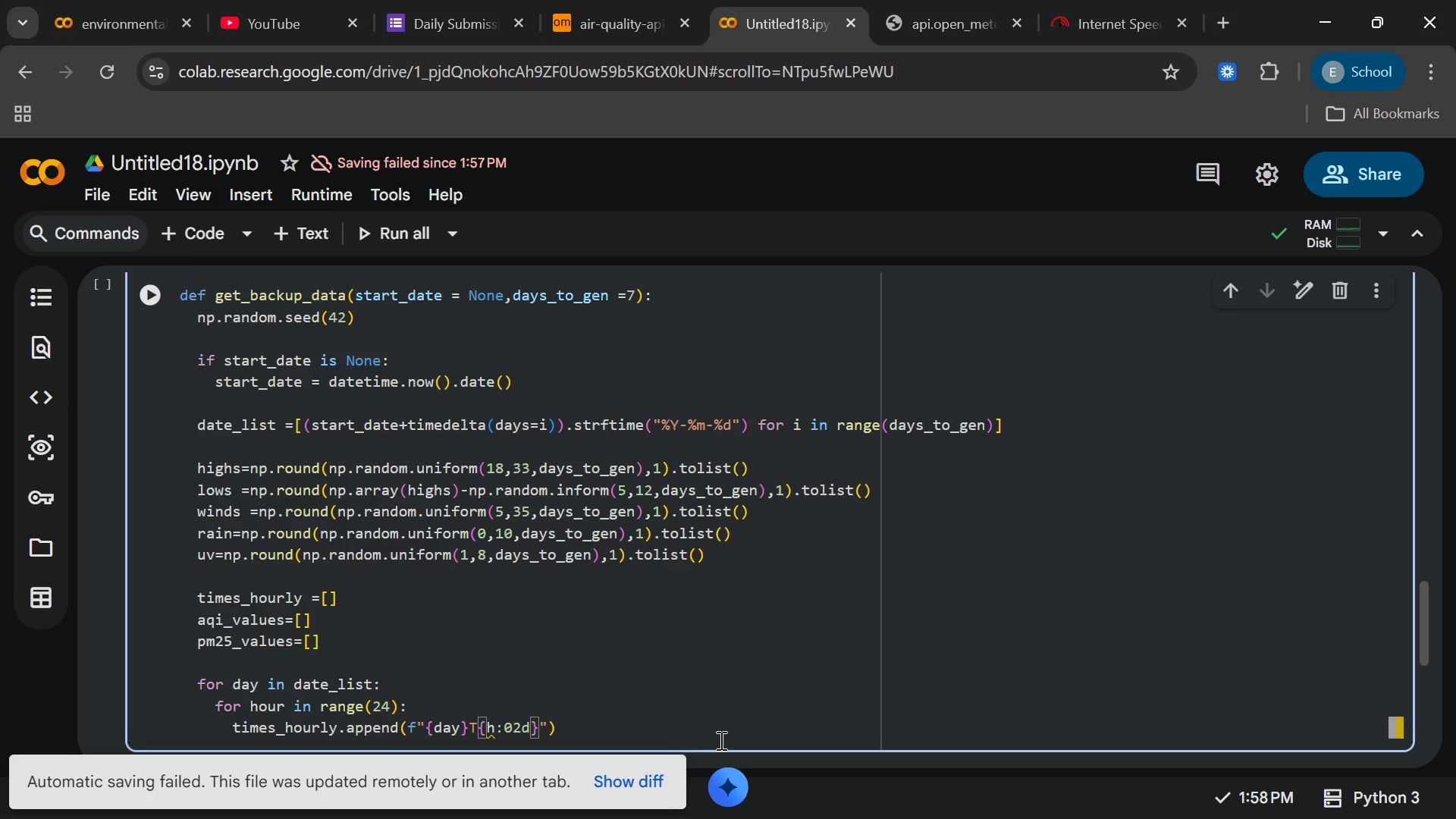 
key(ArrowRight)
 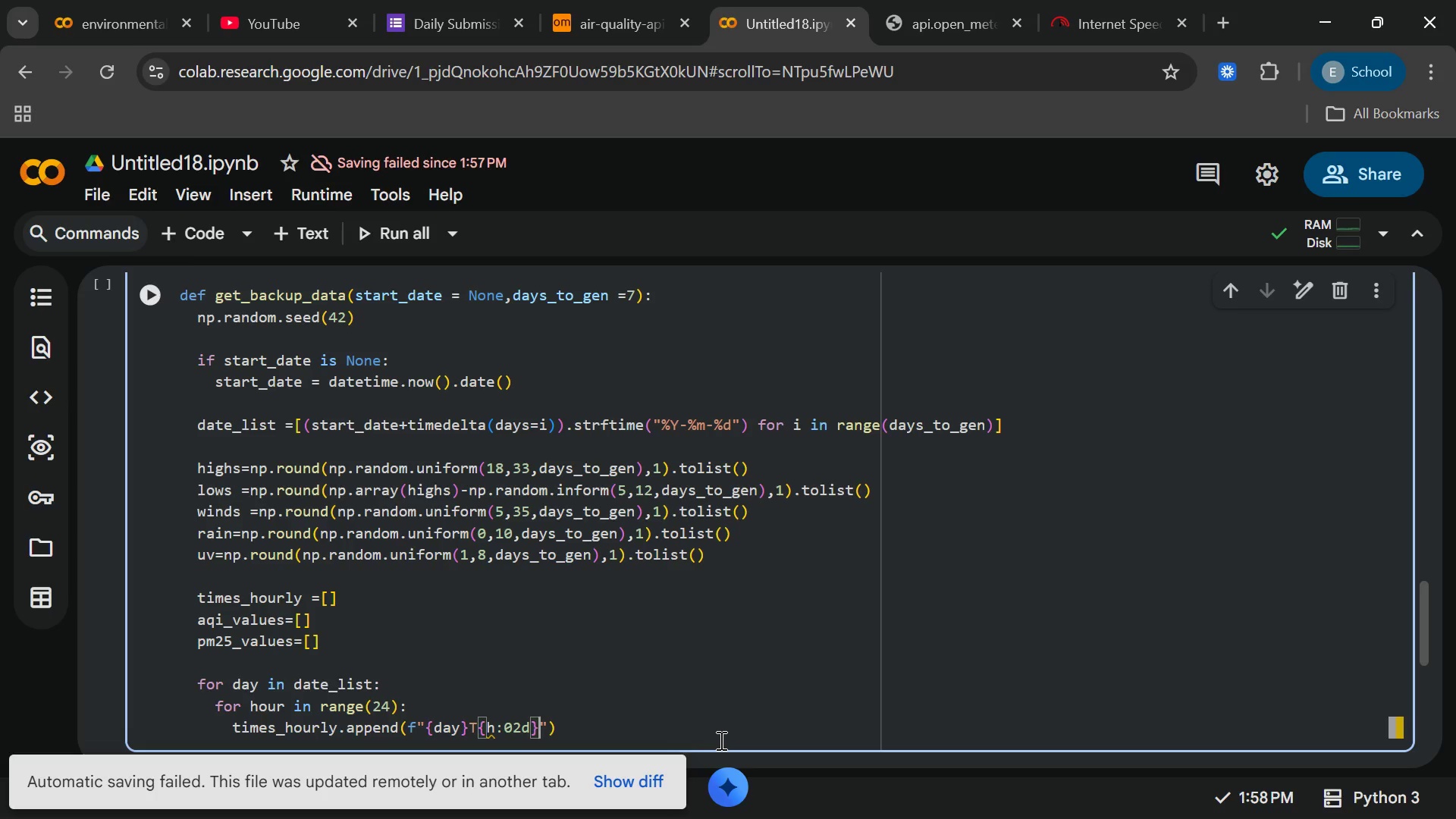 
key(ArrowRight)
 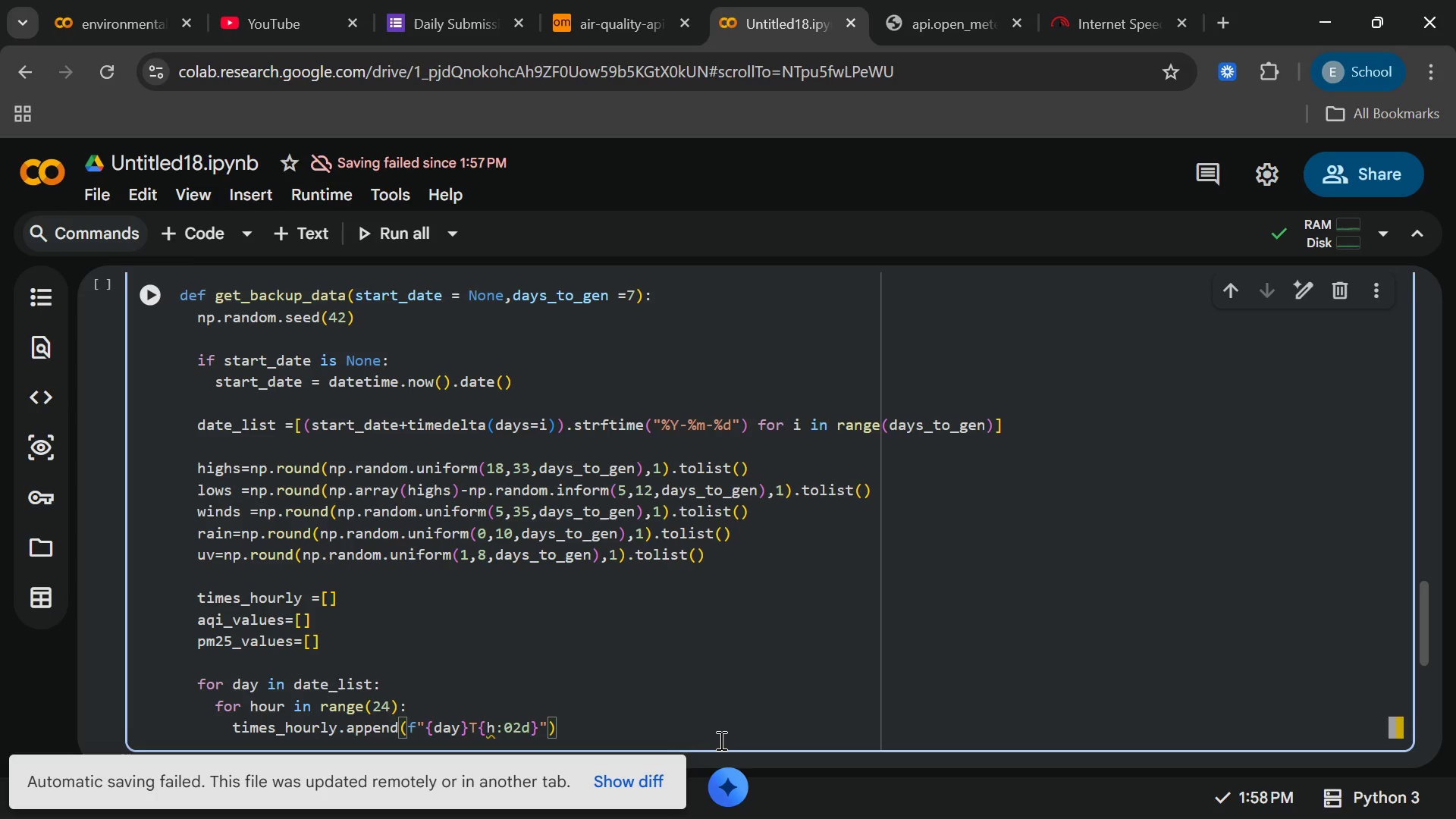 
type(:00)
key(Backspace)
 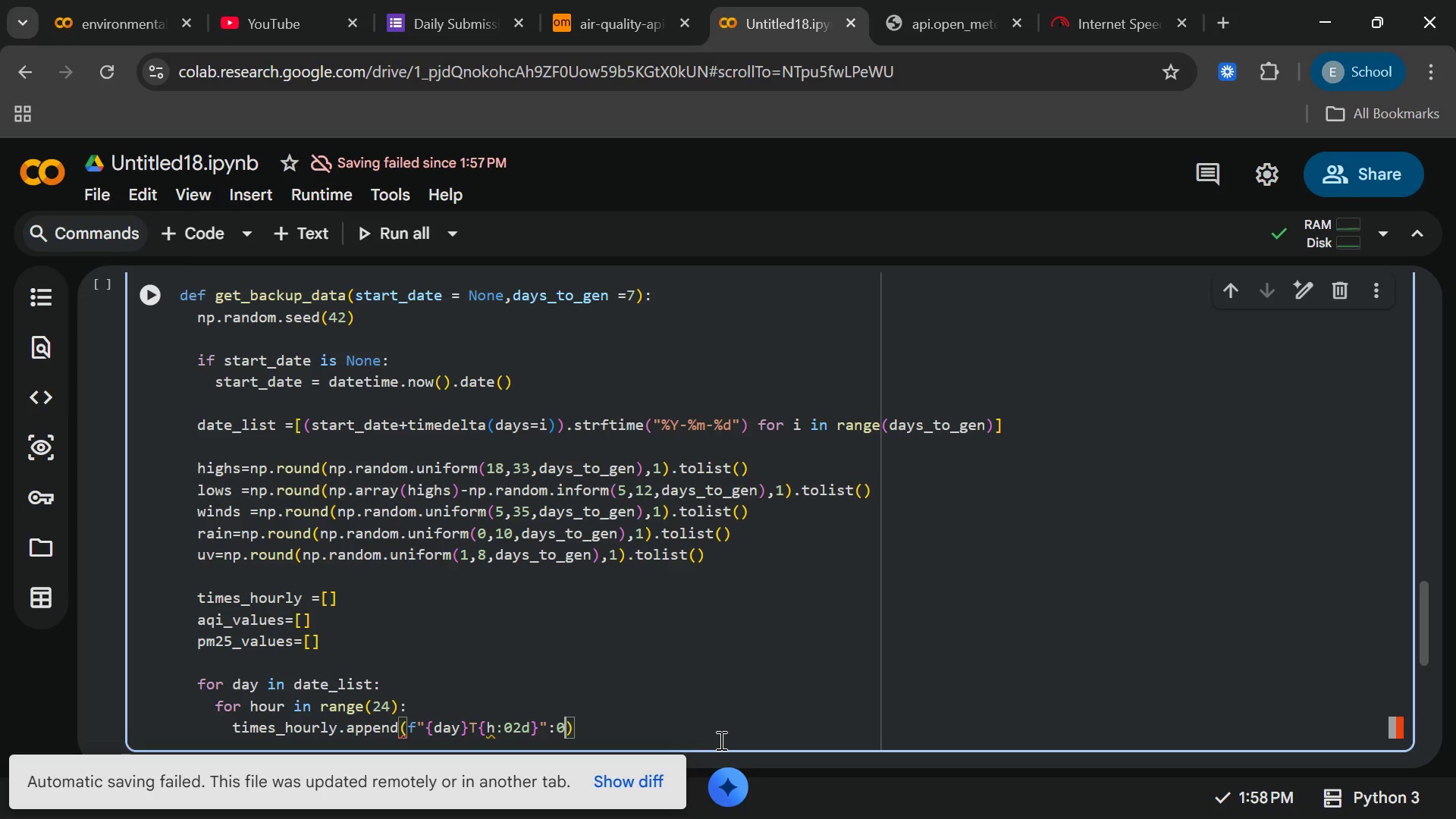 
key(Backspace)
key(Backspace)
type(:00)
 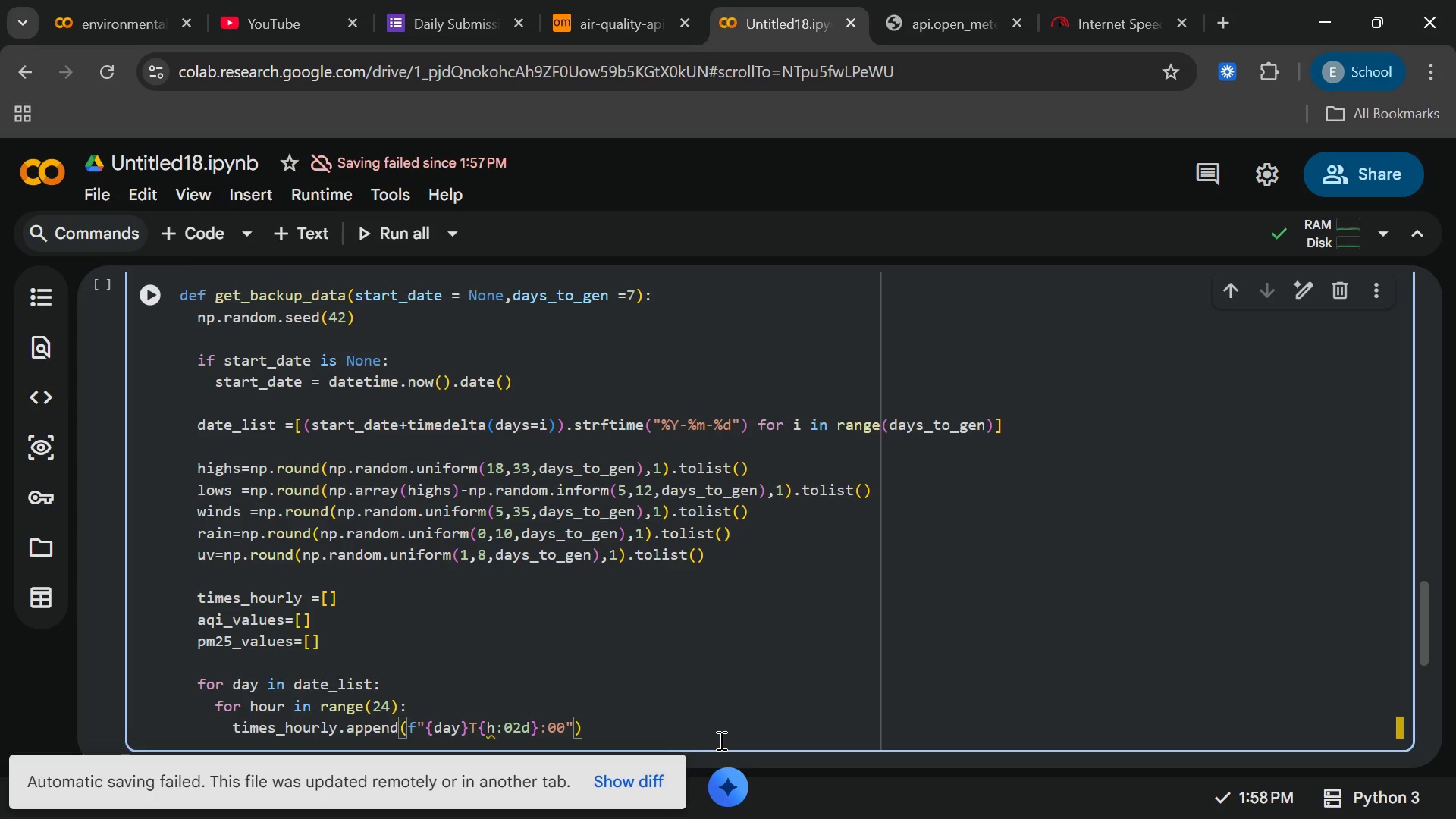 
wait(8.11)
 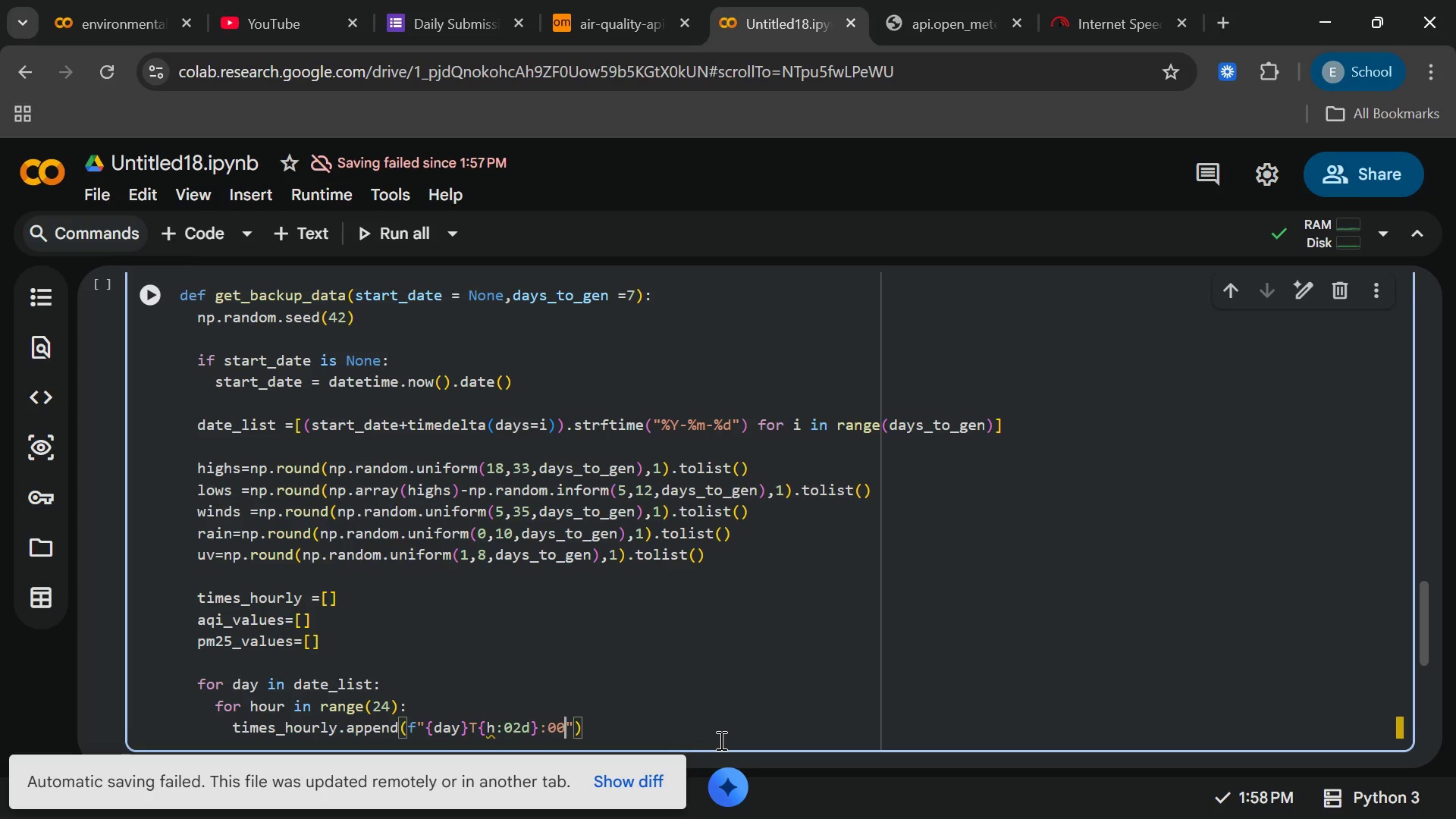 
key(ArrowRight)
 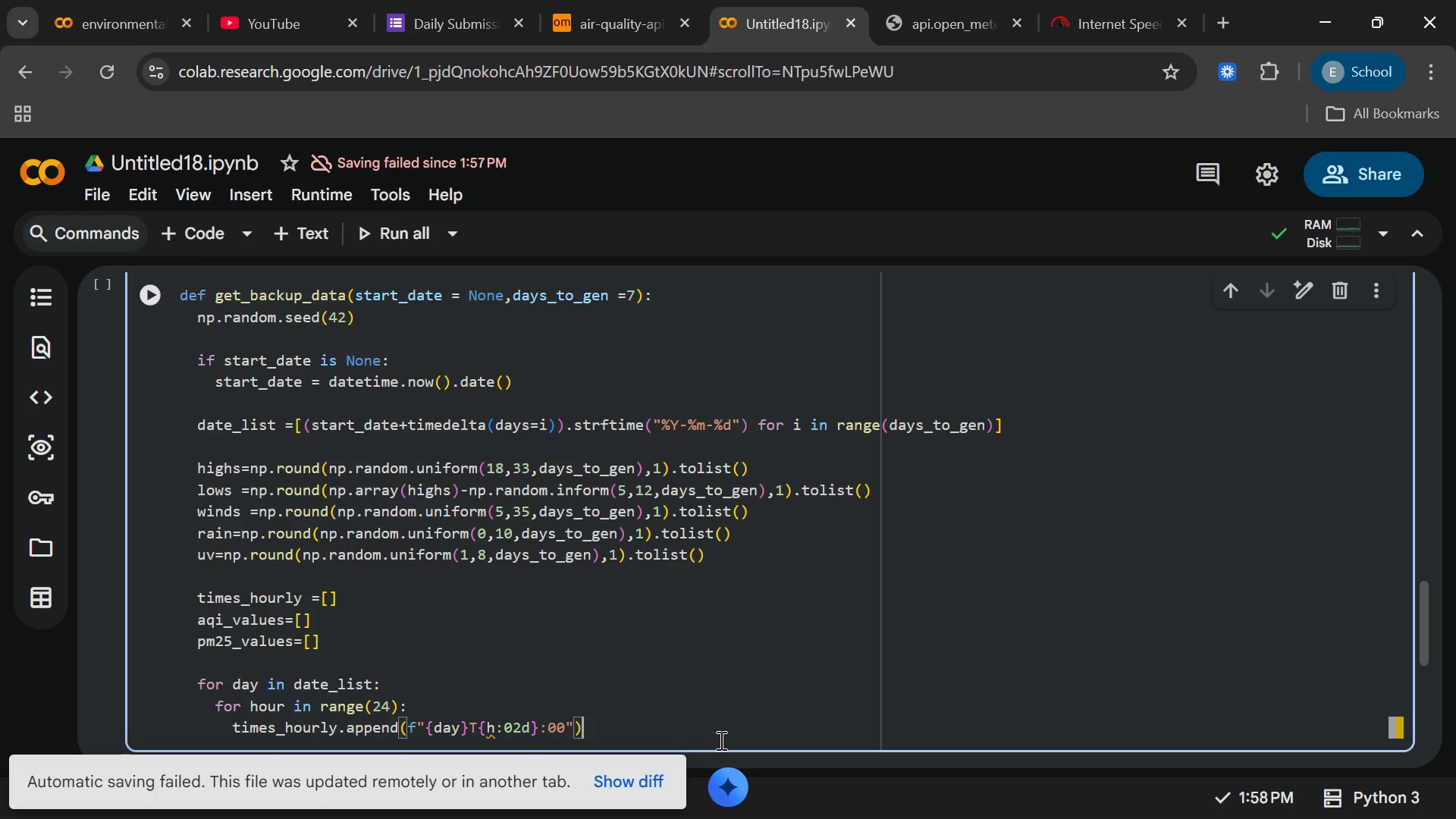 
key(ArrowRight)
 